 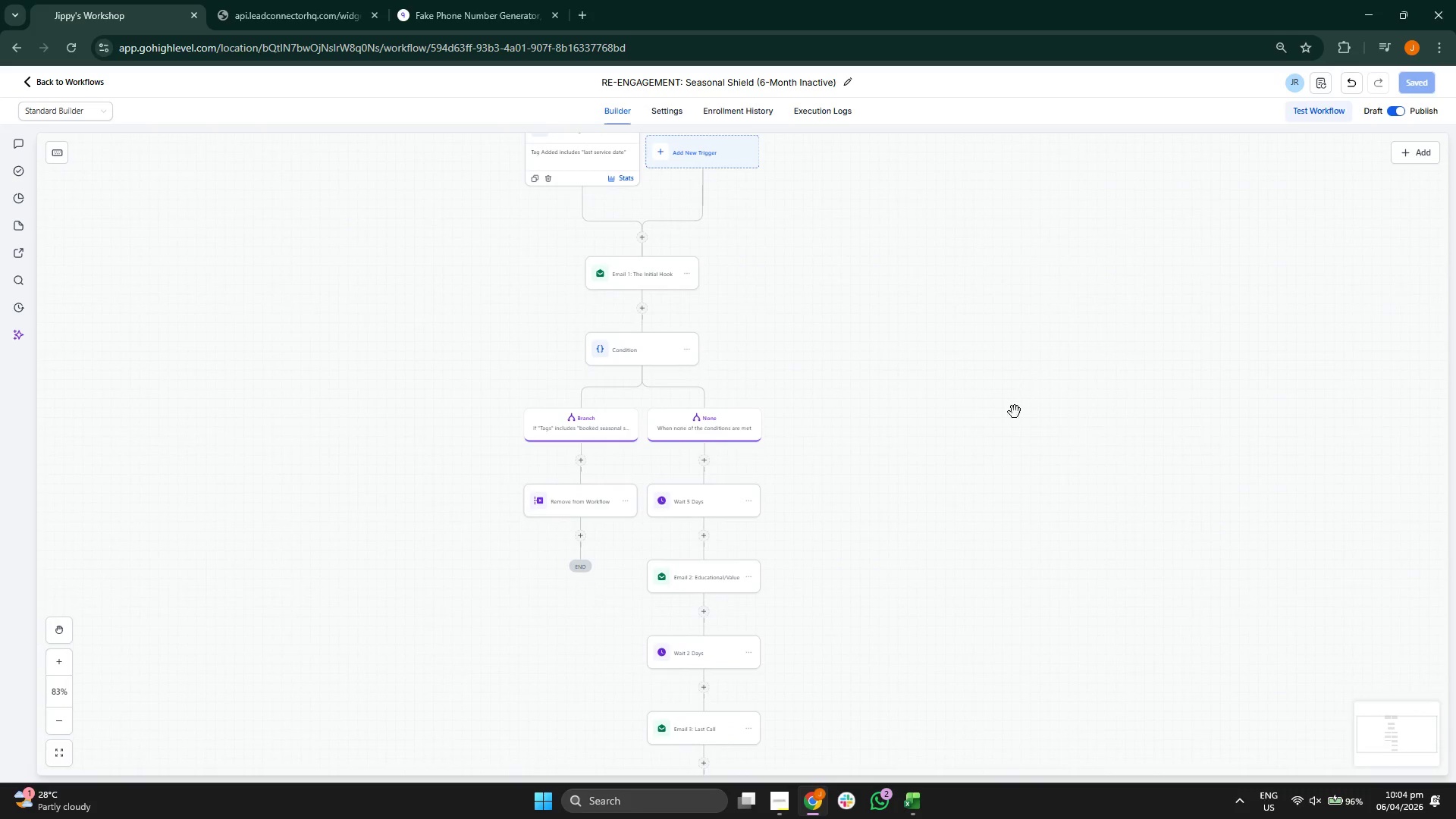 
left_click_drag(start_coordinate=[893, 412], to_coordinate=[897, 267])
 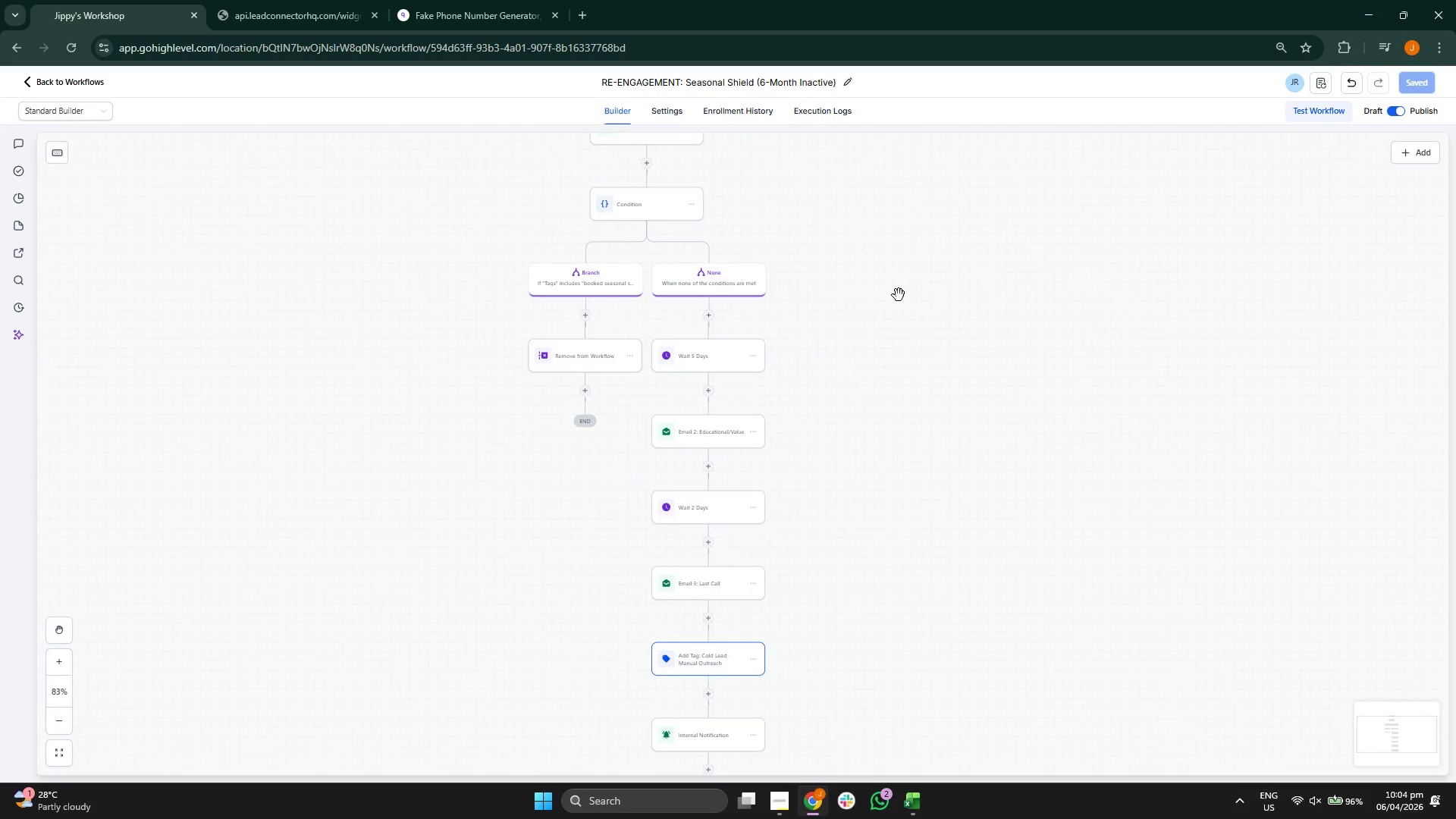 
left_click_drag(start_coordinate=[912, 386], to_coordinate=[910, 451])
 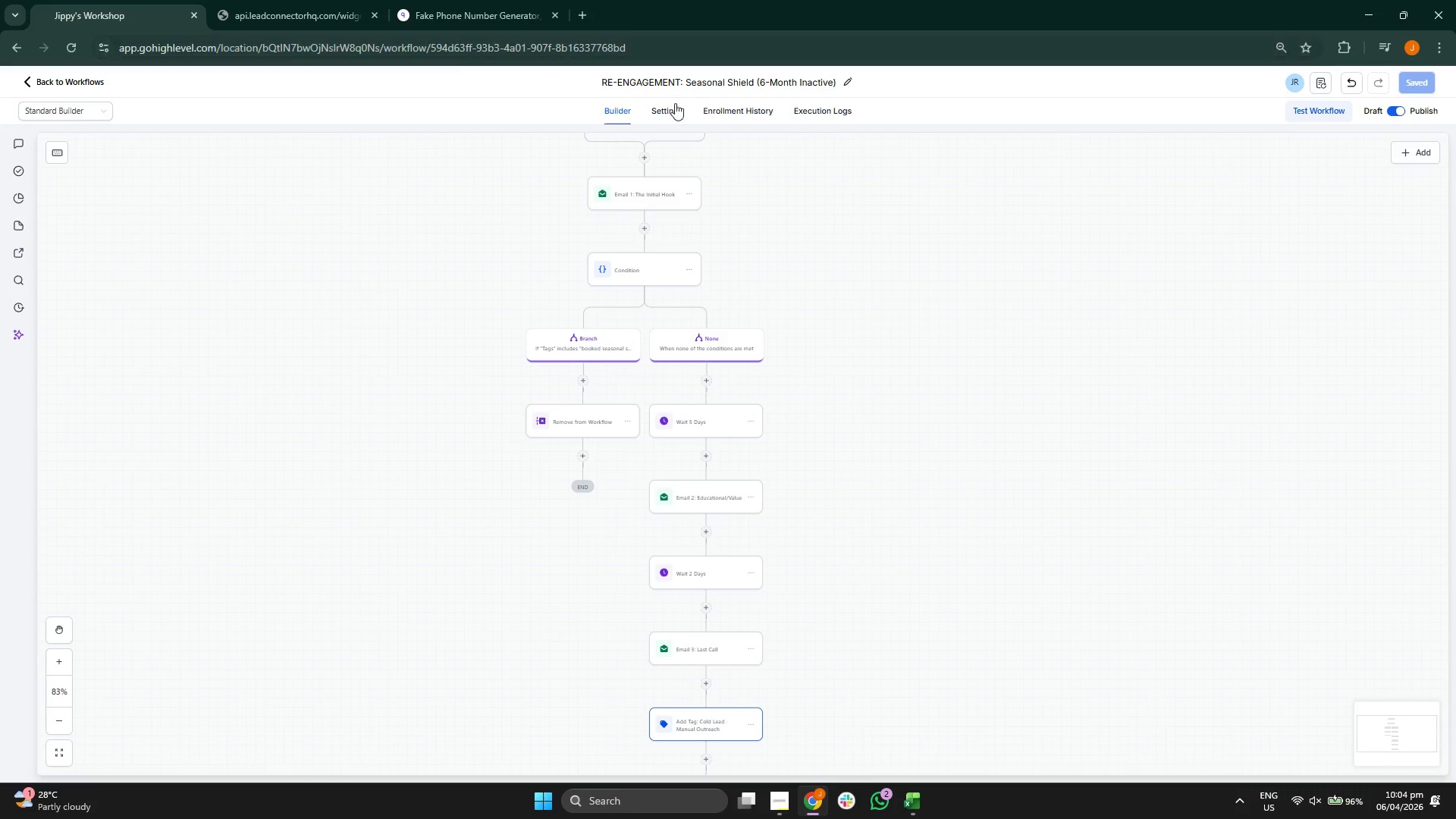 
left_click([670, 109])
 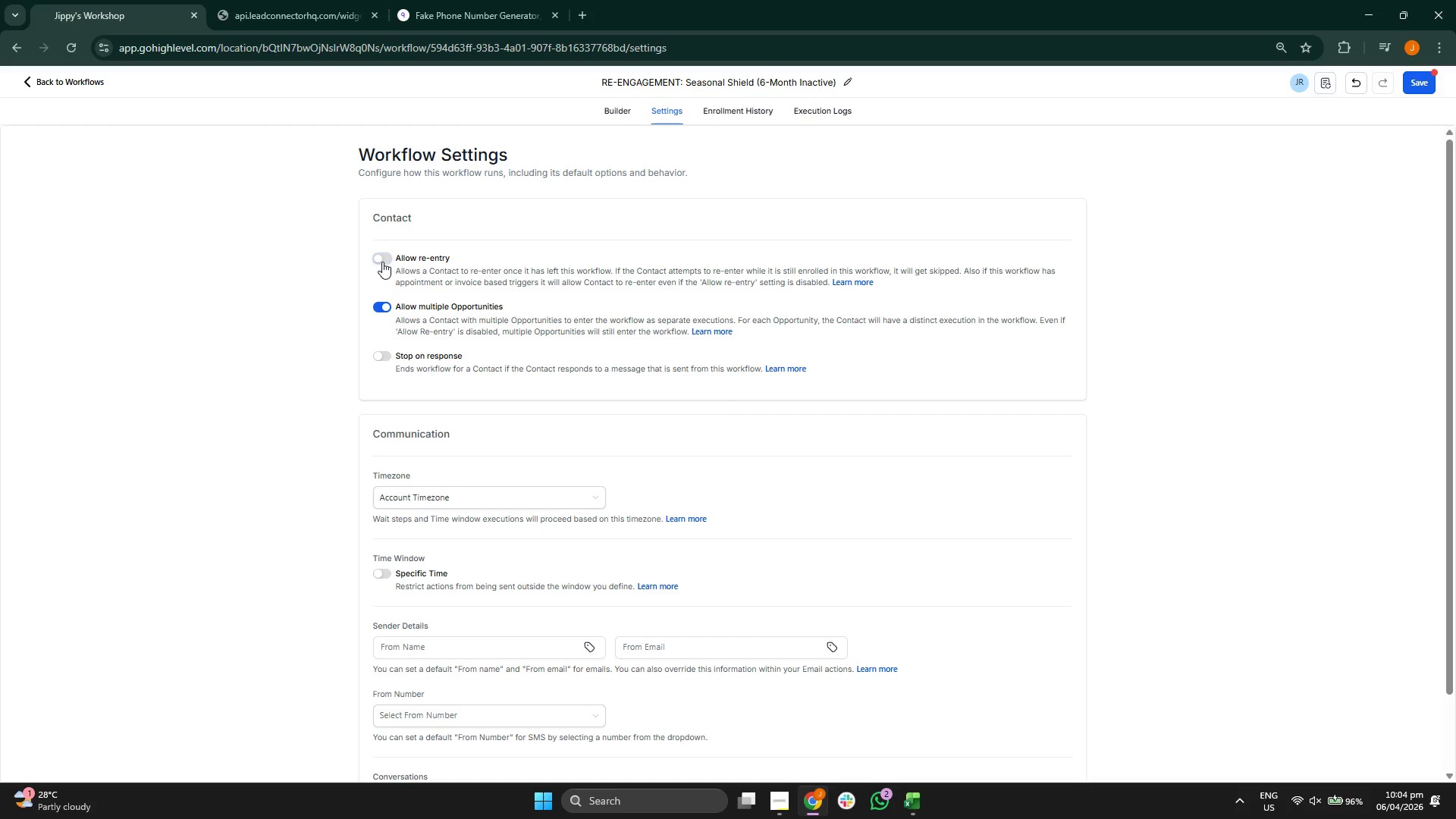 
wait(5.16)
 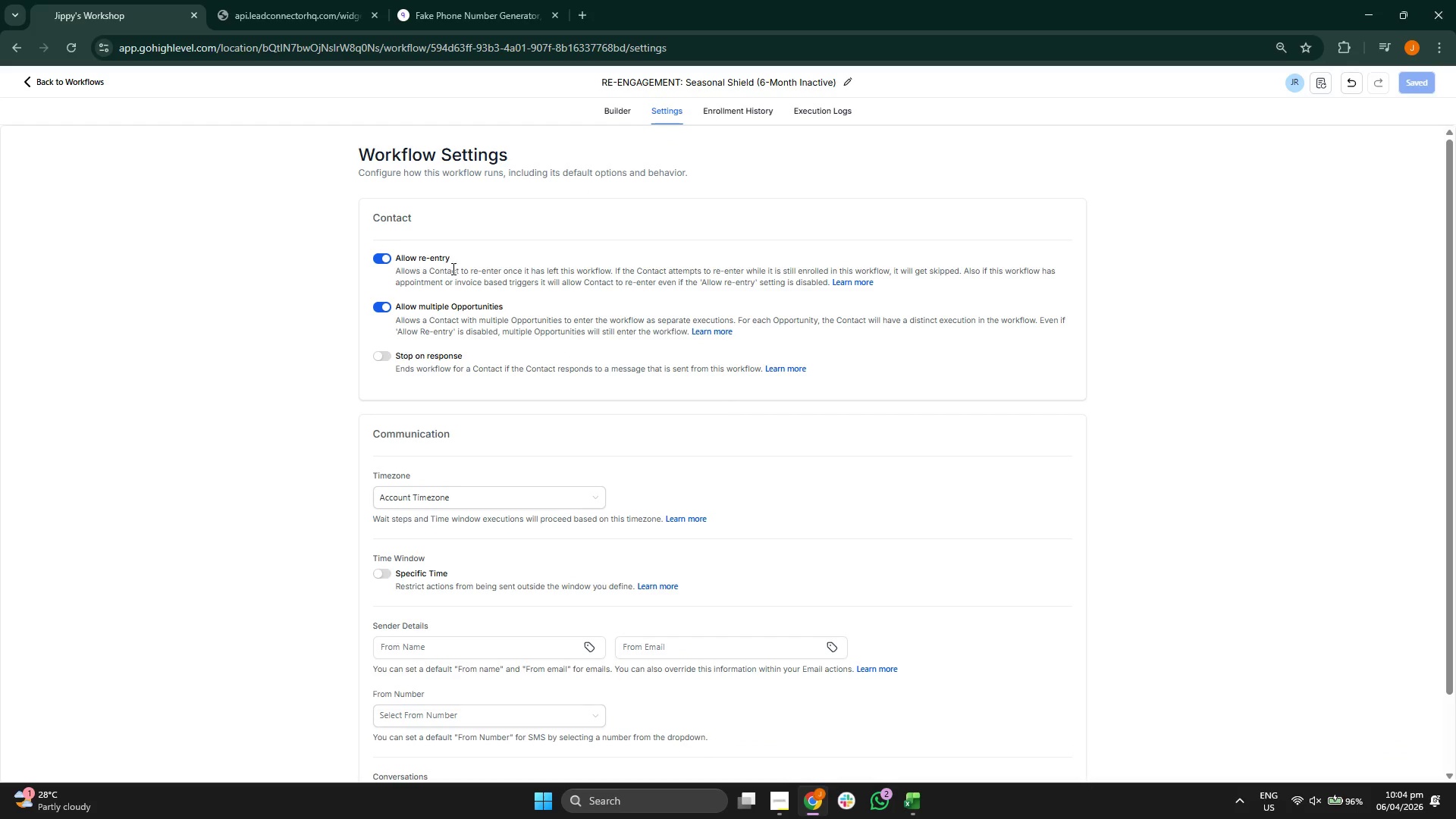 
left_click([384, 356])
 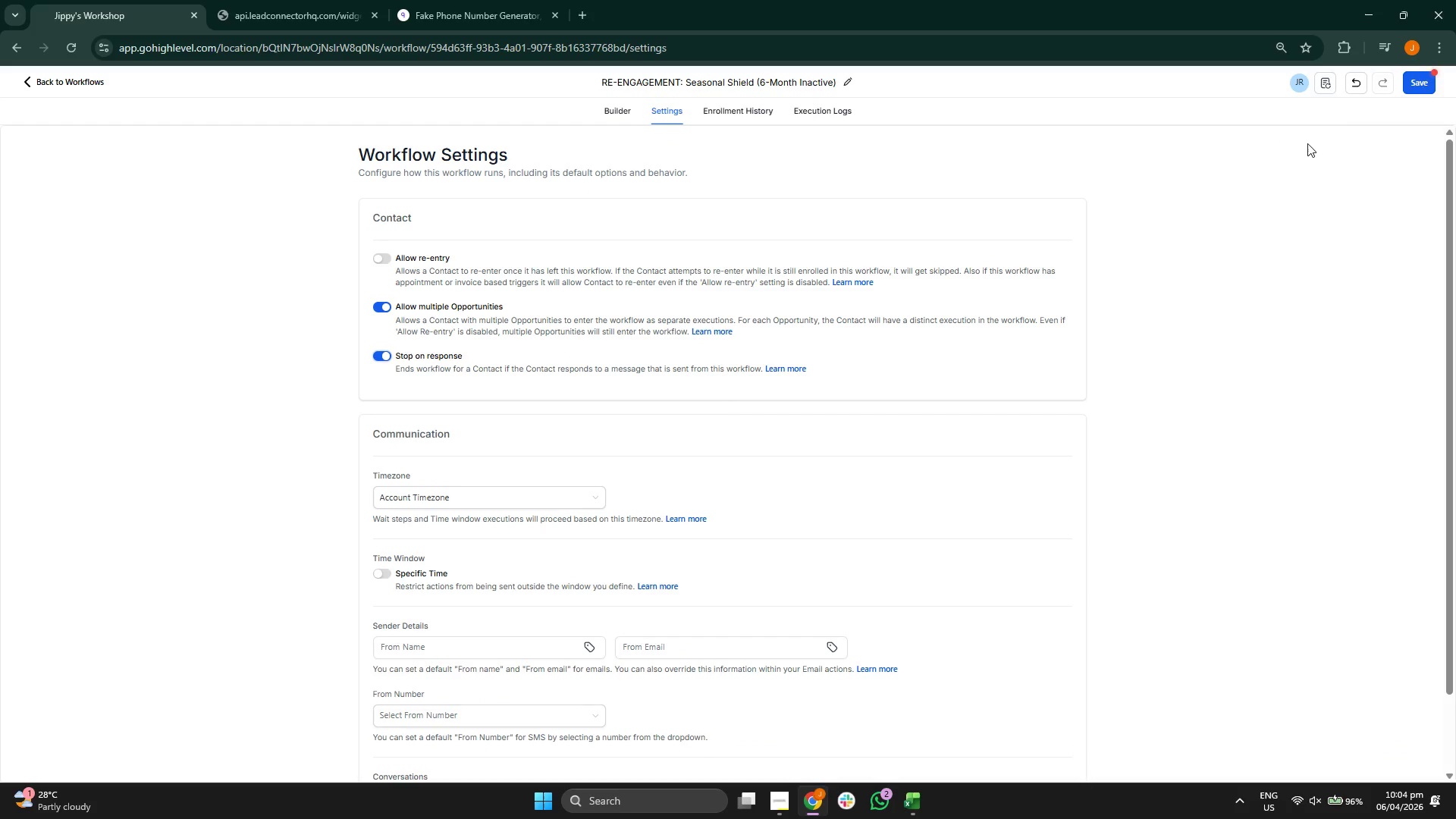 
left_click([1423, 84])
 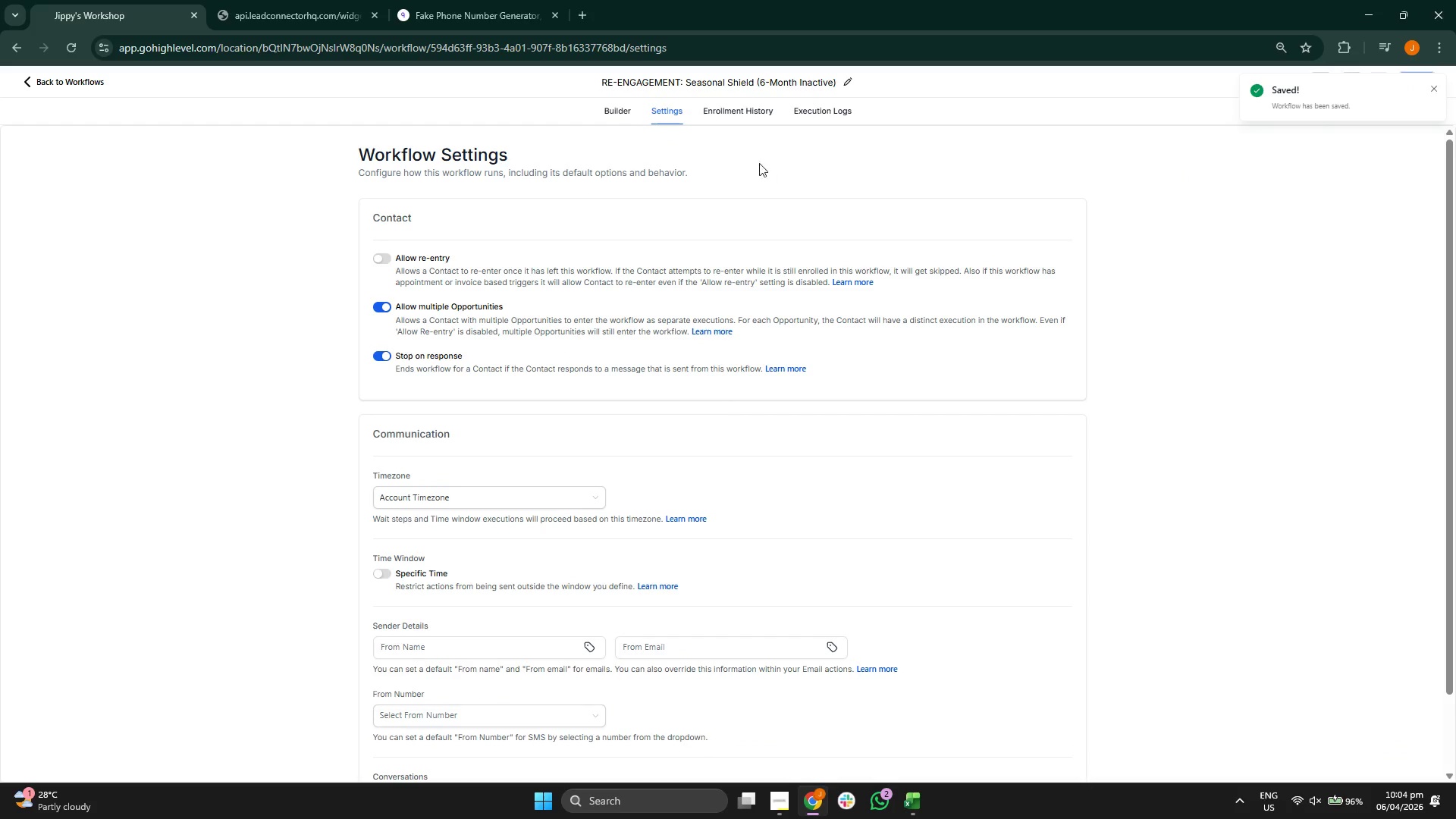 
left_click([736, 122])
 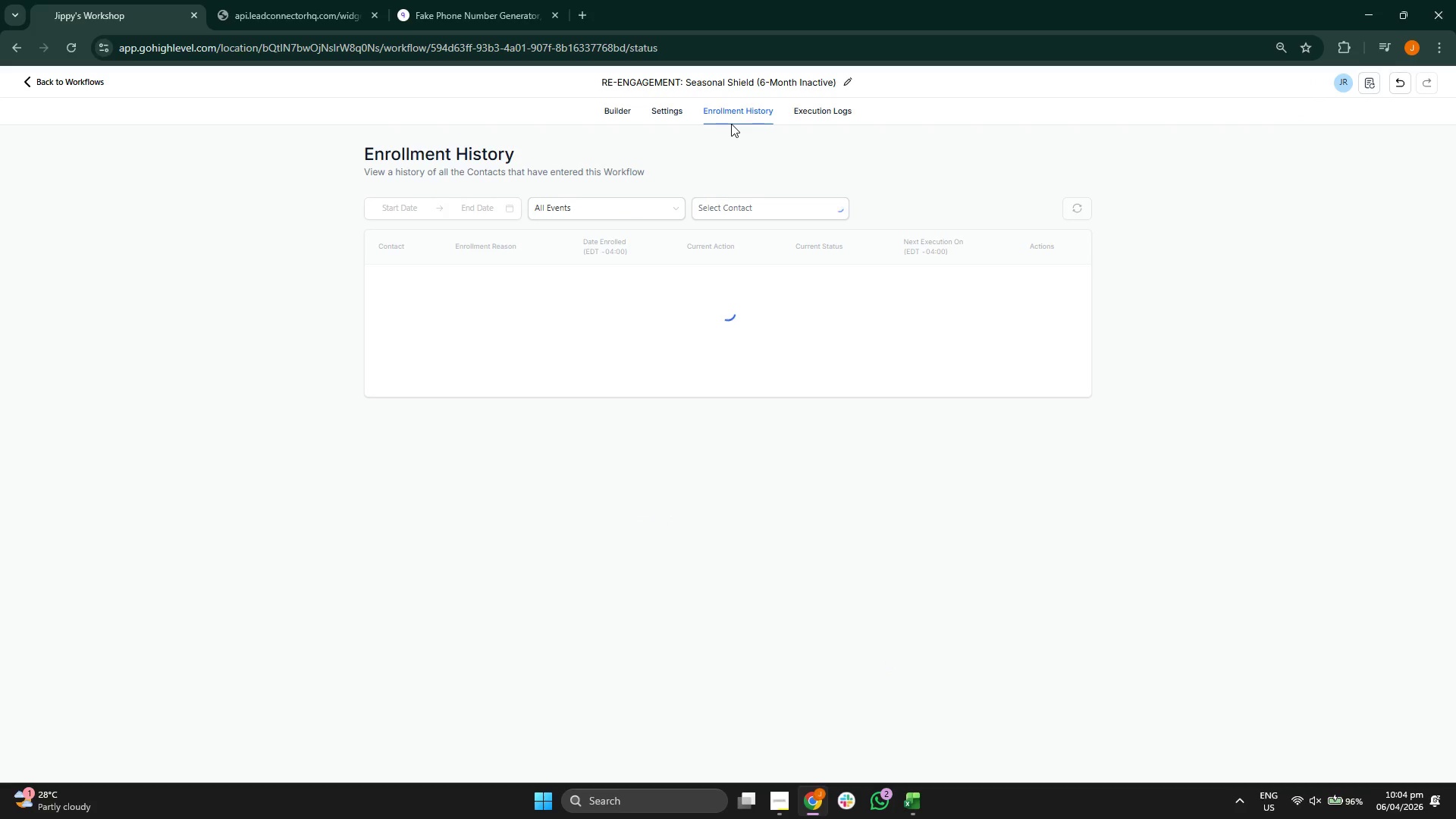 
wait(6.62)
 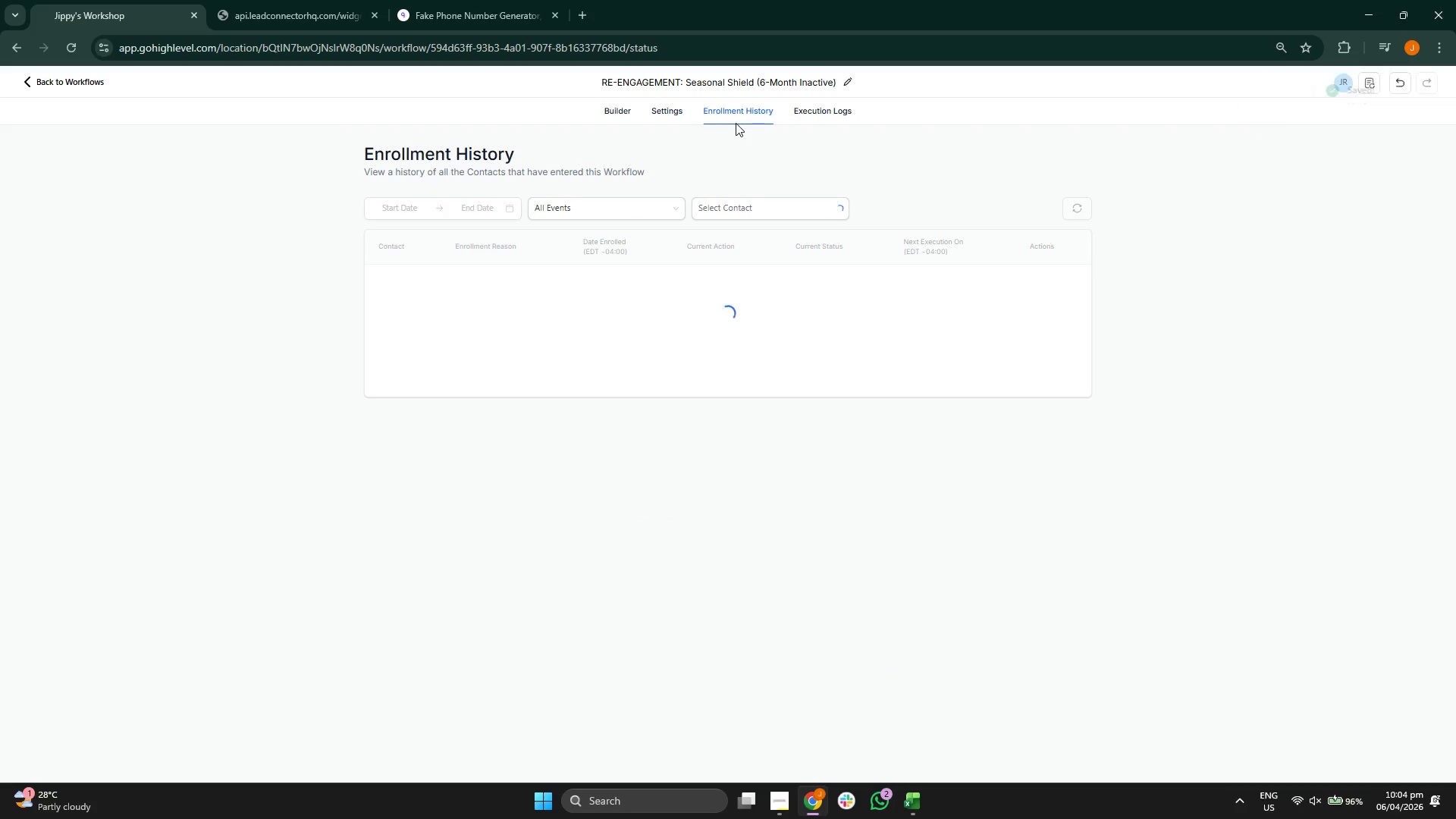 
left_click([817, 110])
 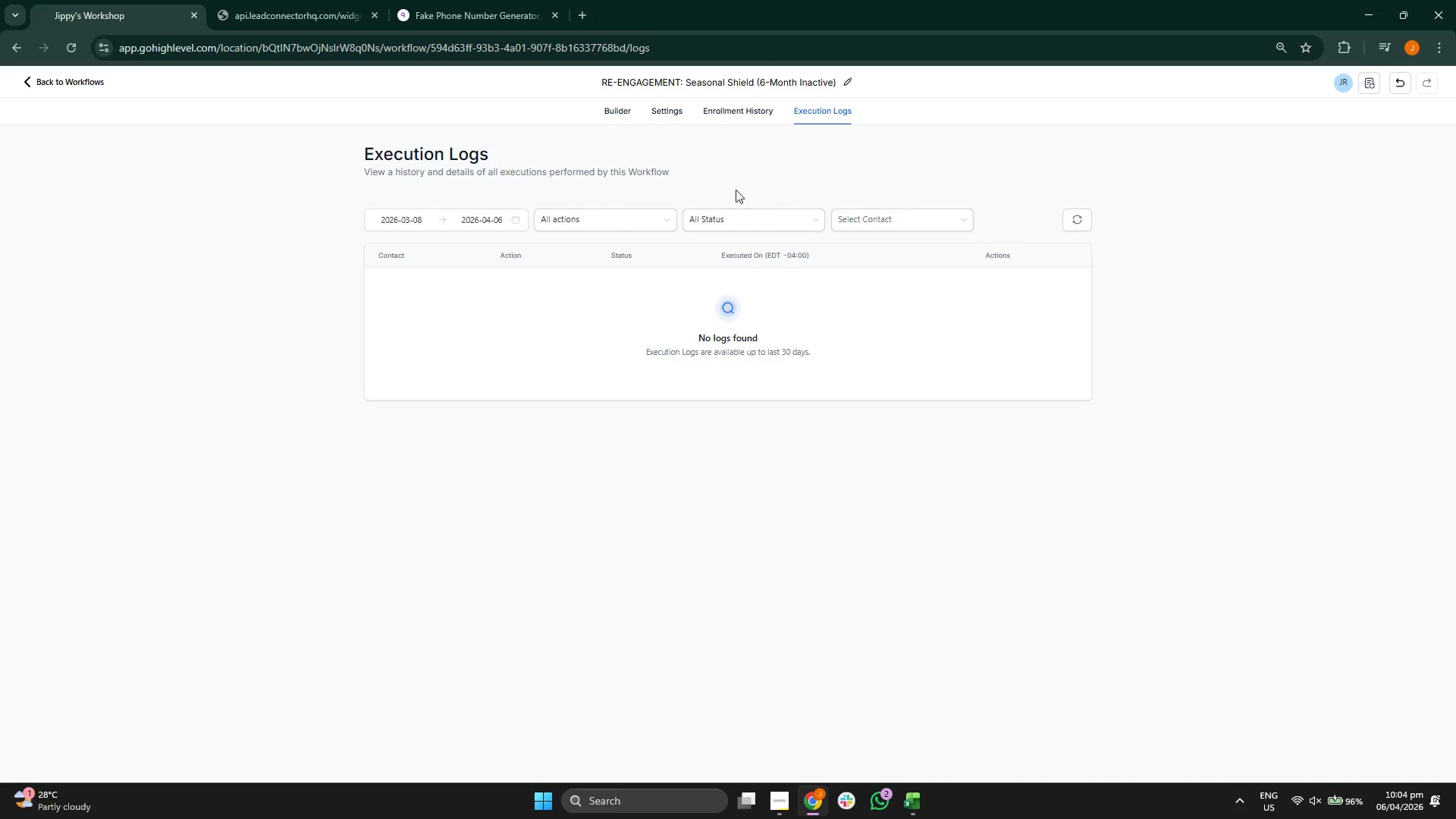 
left_click([668, 114])
 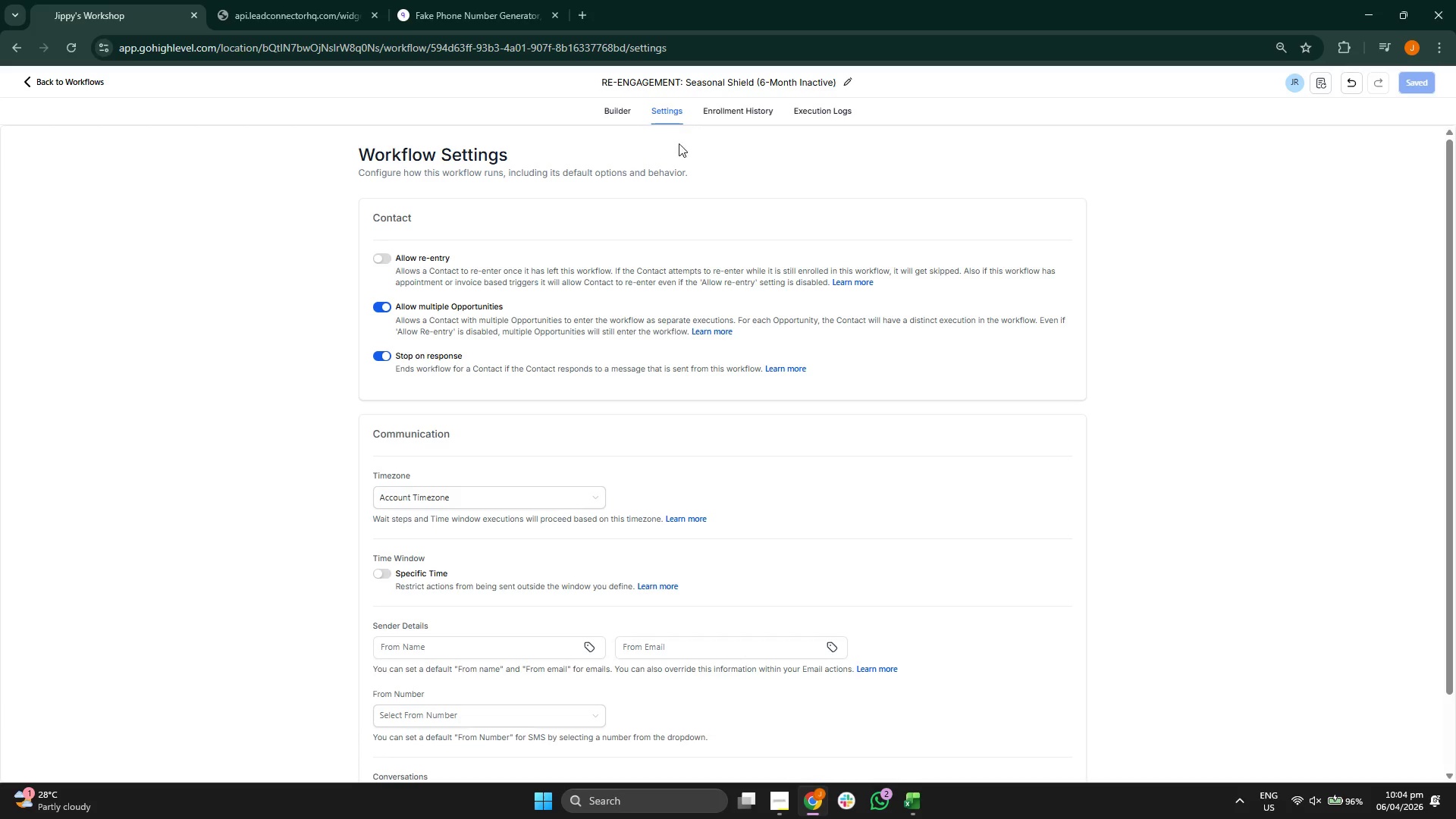 
scroll: coordinate [742, 394], scroll_direction: down, amount: 2.0
 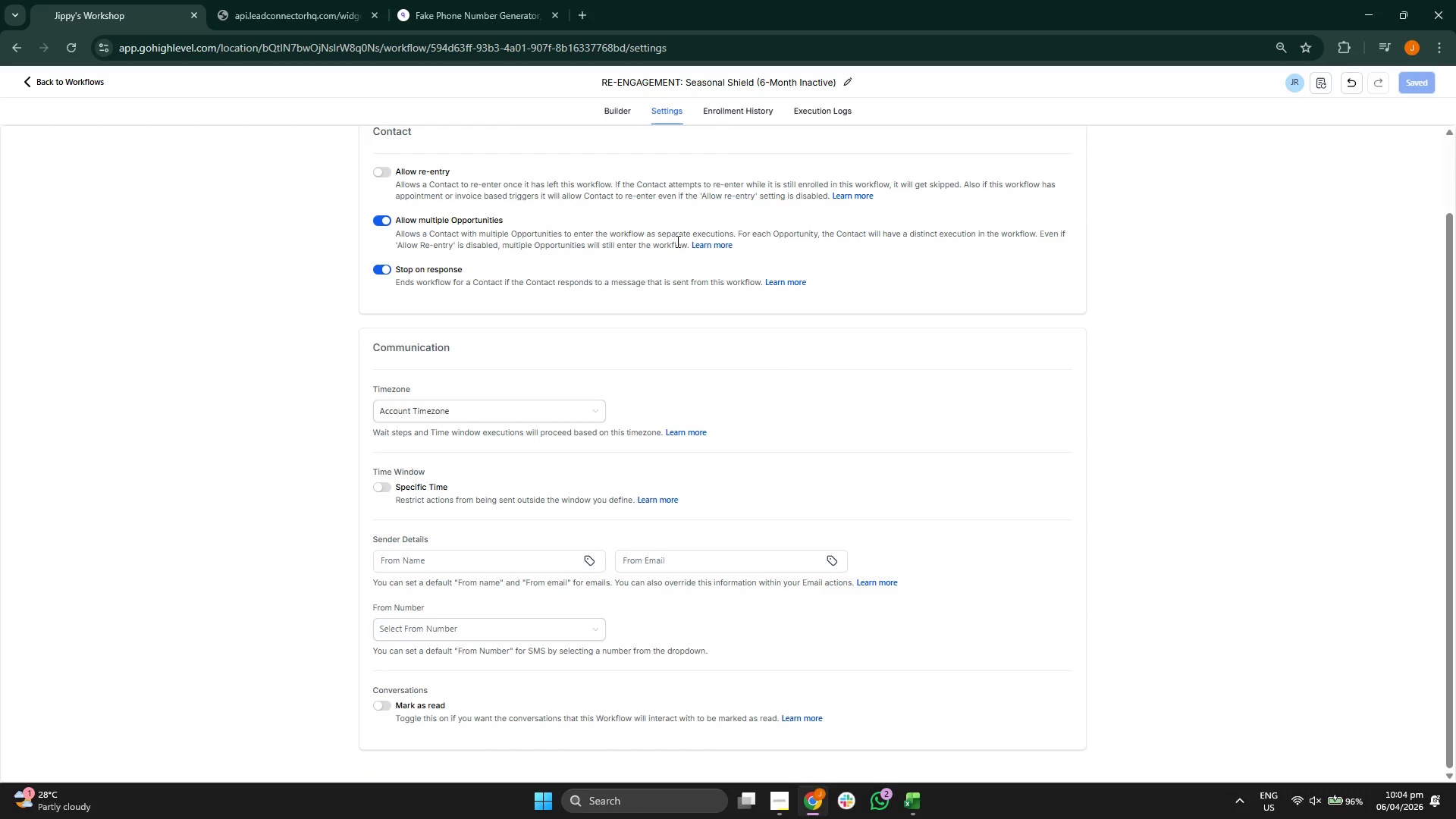 
left_click([611, 118])
 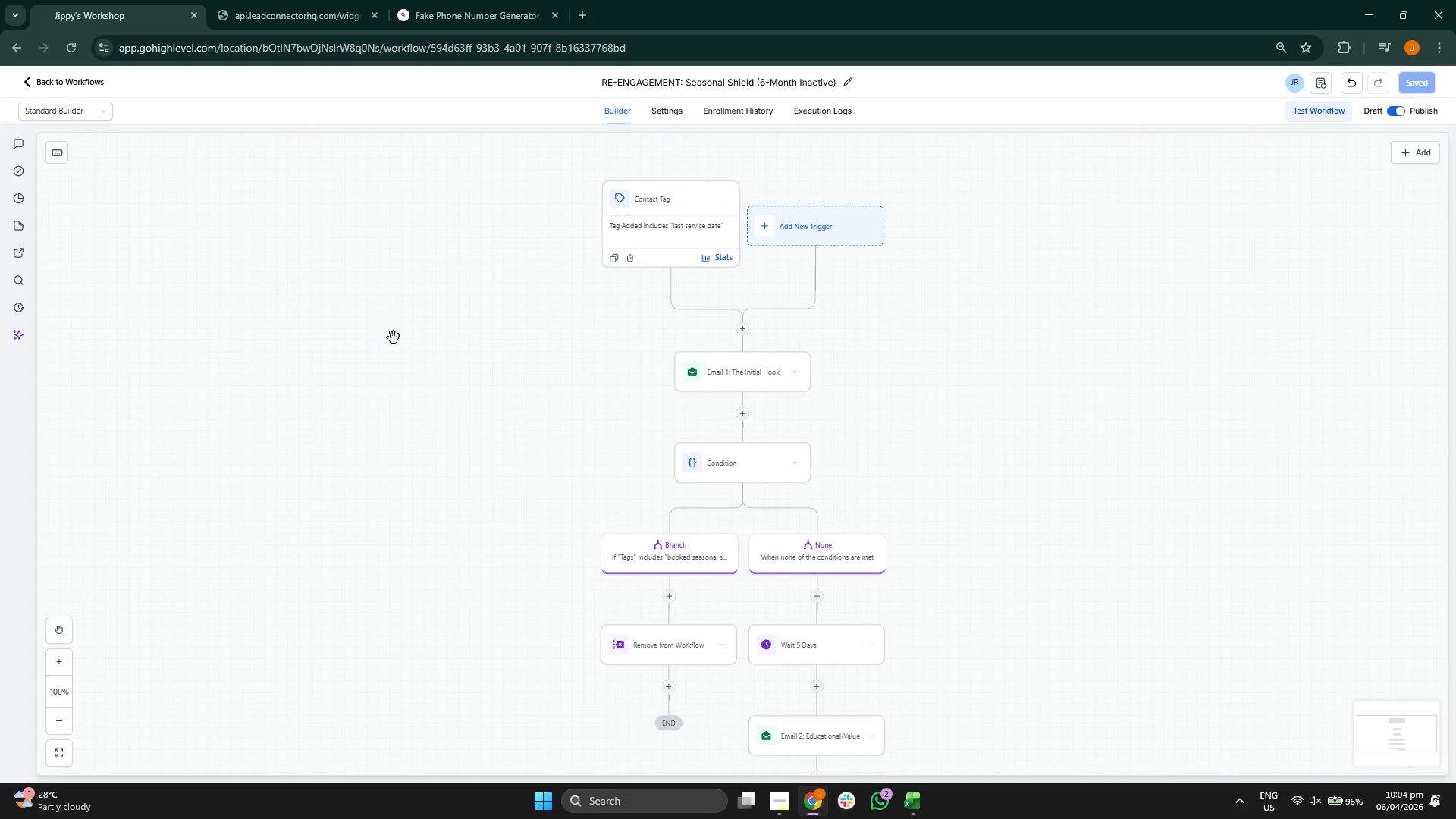 
left_click_drag(start_coordinate=[298, 524], to_coordinate=[288, 413])
 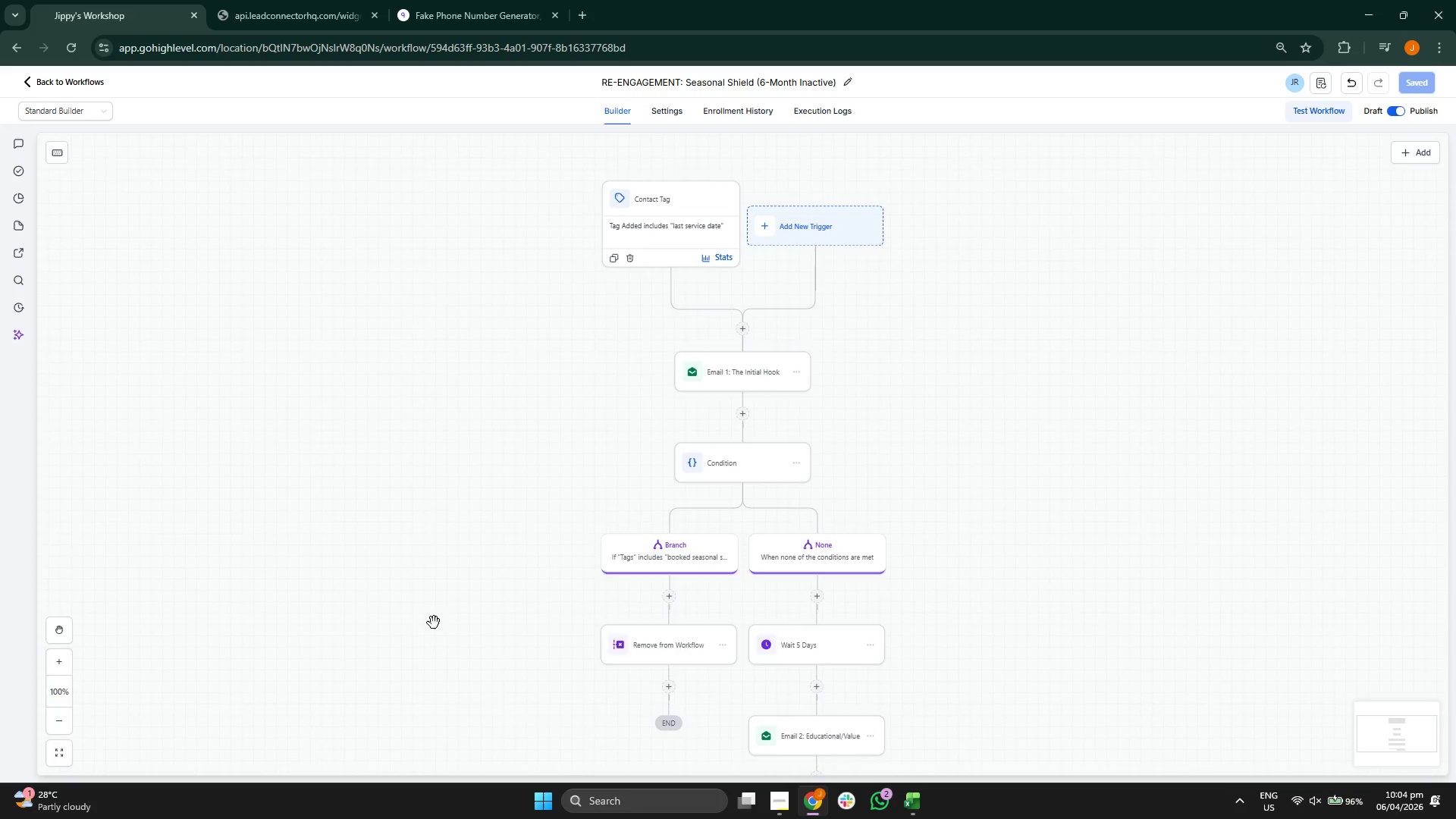 
left_click_drag(start_coordinate=[444, 635], to_coordinate=[395, 441])
 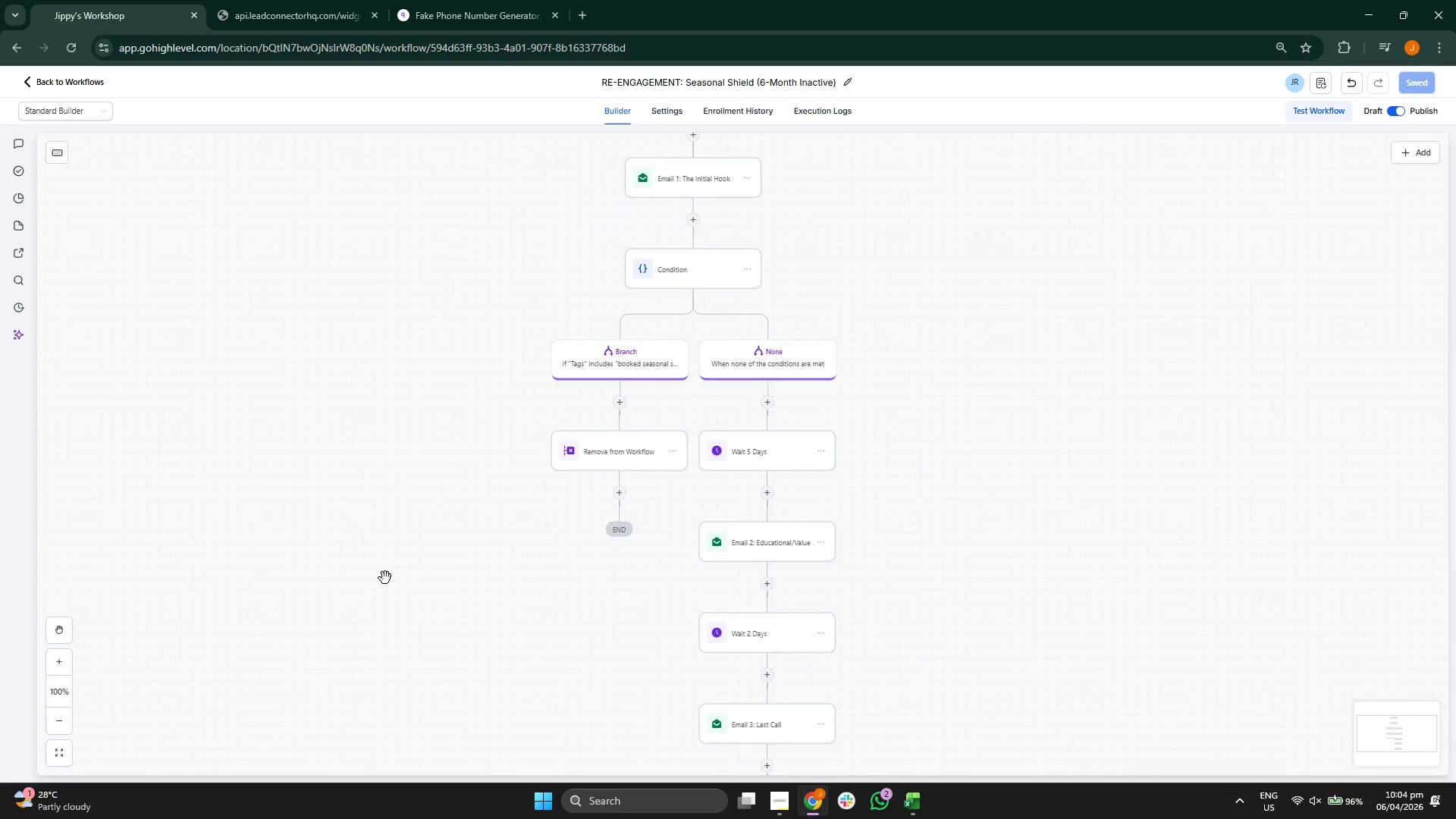 
left_click_drag(start_coordinate=[385, 577], to_coordinate=[375, 514])
 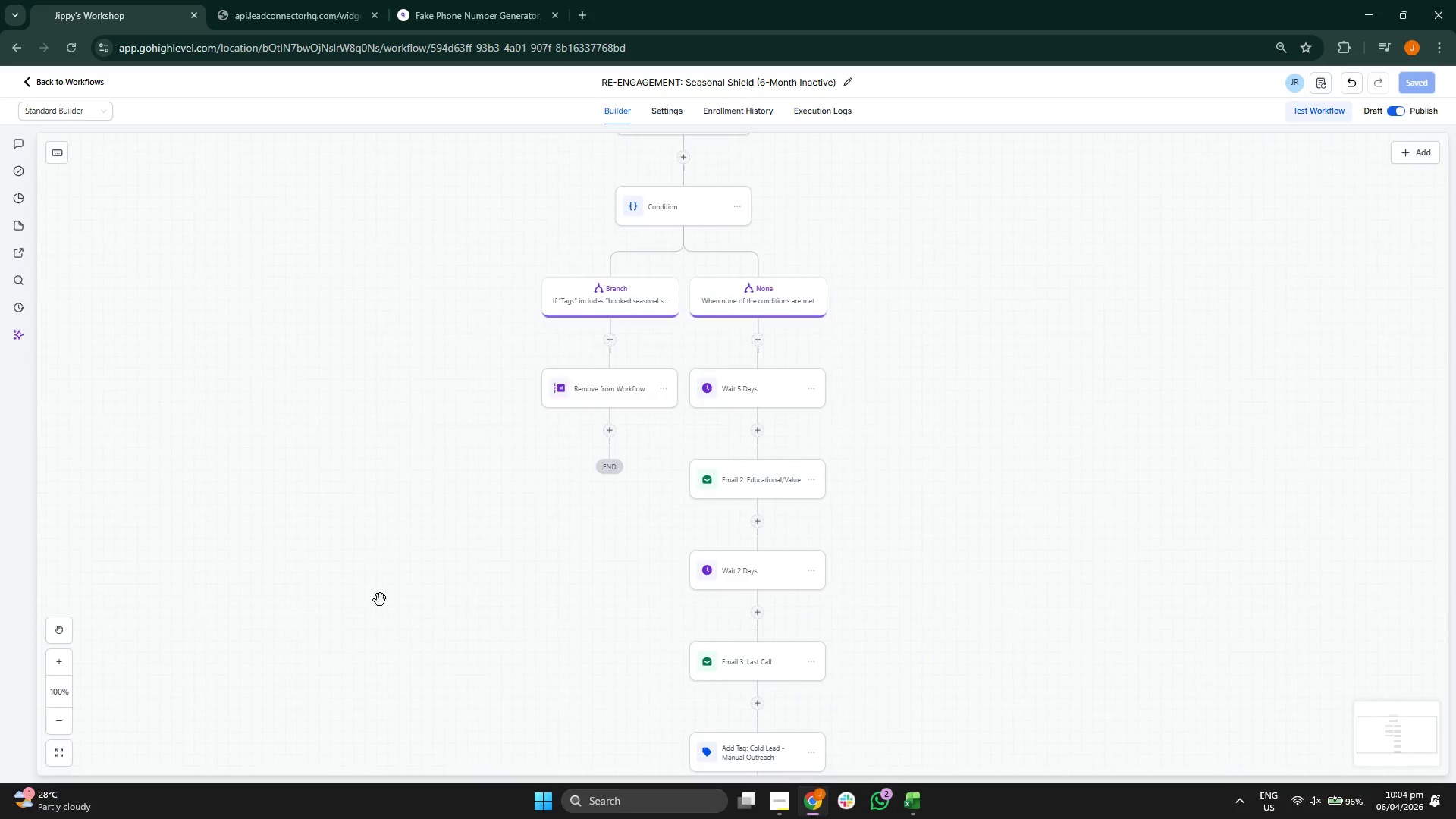 
left_click_drag(start_coordinate=[380, 595], to_coordinate=[368, 532])
 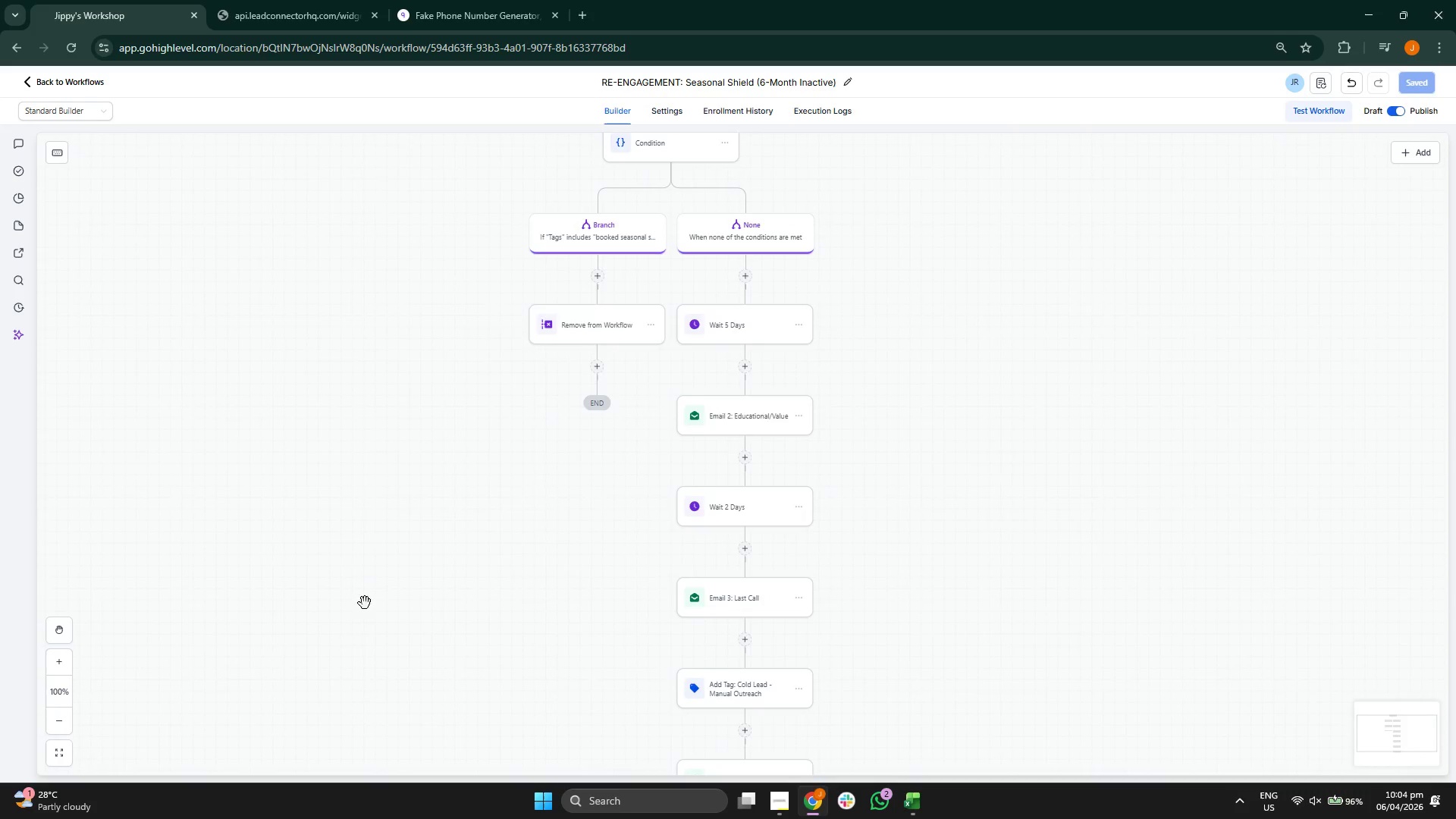 
left_click_drag(start_coordinate=[364, 604], to_coordinate=[358, 530])
 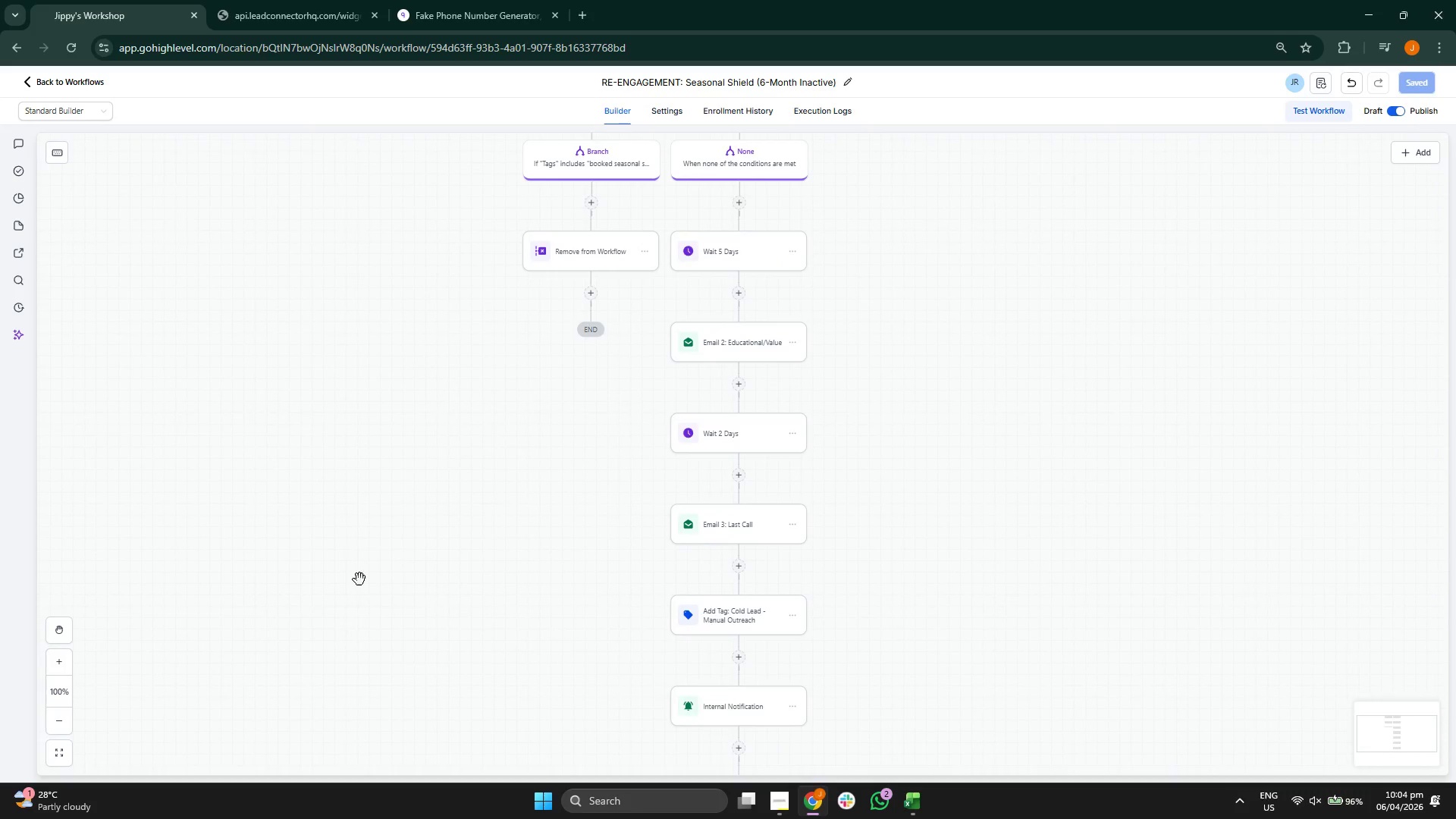 
left_click_drag(start_coordinate=[359, 585], to_coordinate=[363, 544])
 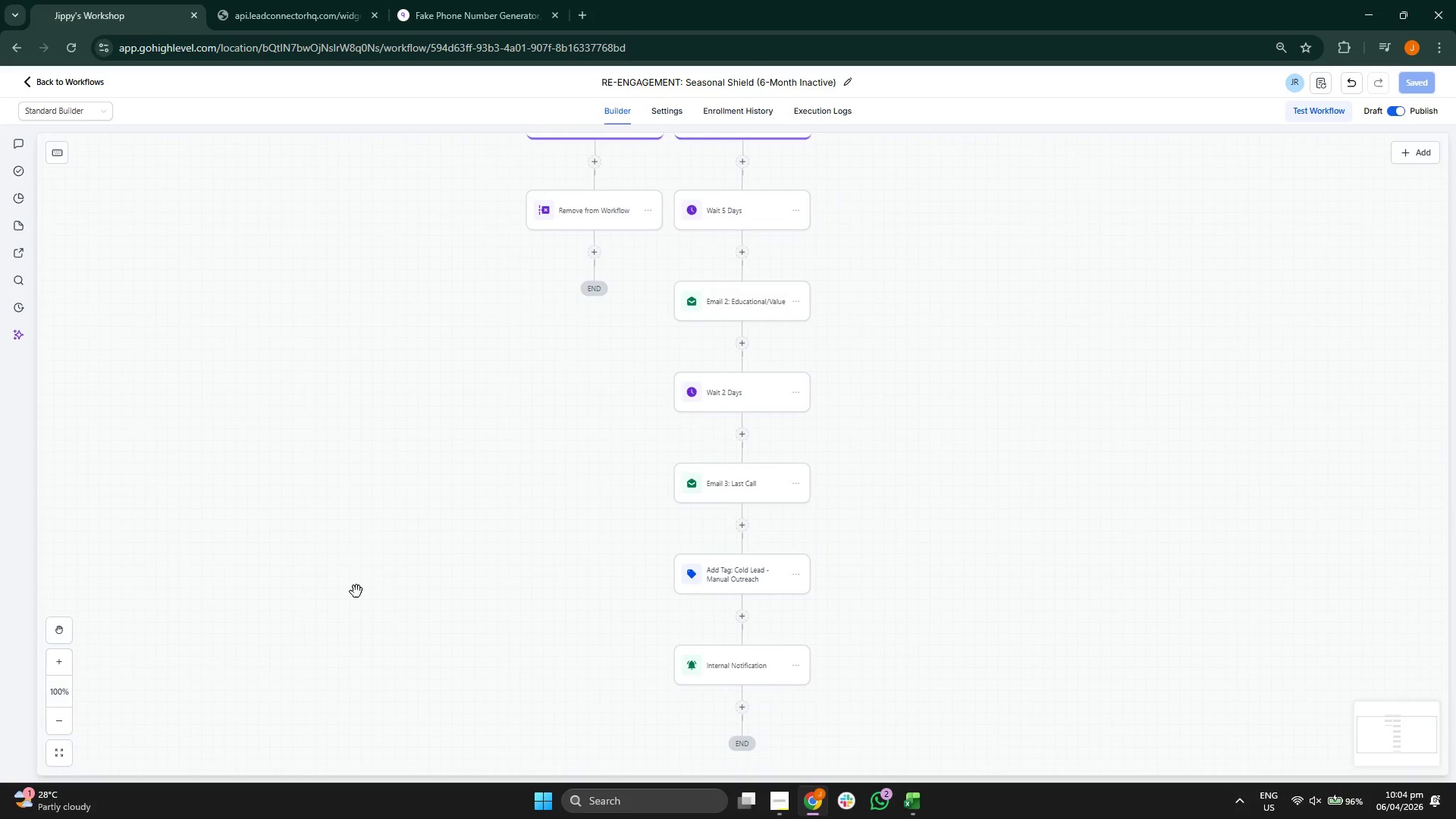 
left_click_drag(start_coordinate=[356, 591], to_coordinate=[372, 583])
 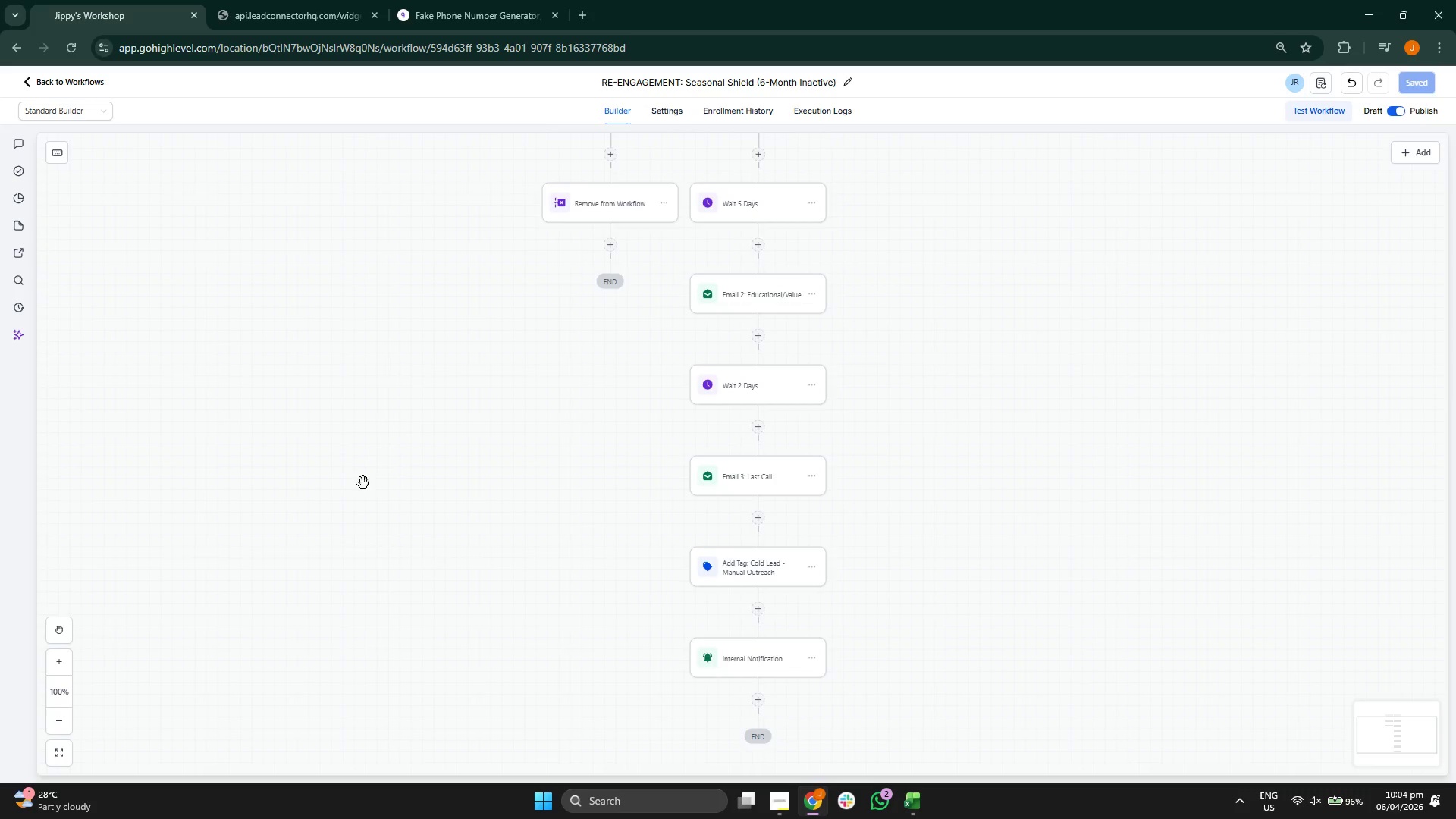 
left_click_drag(start_coordinate=[363, 482], to_coordinate=[369, 515])
 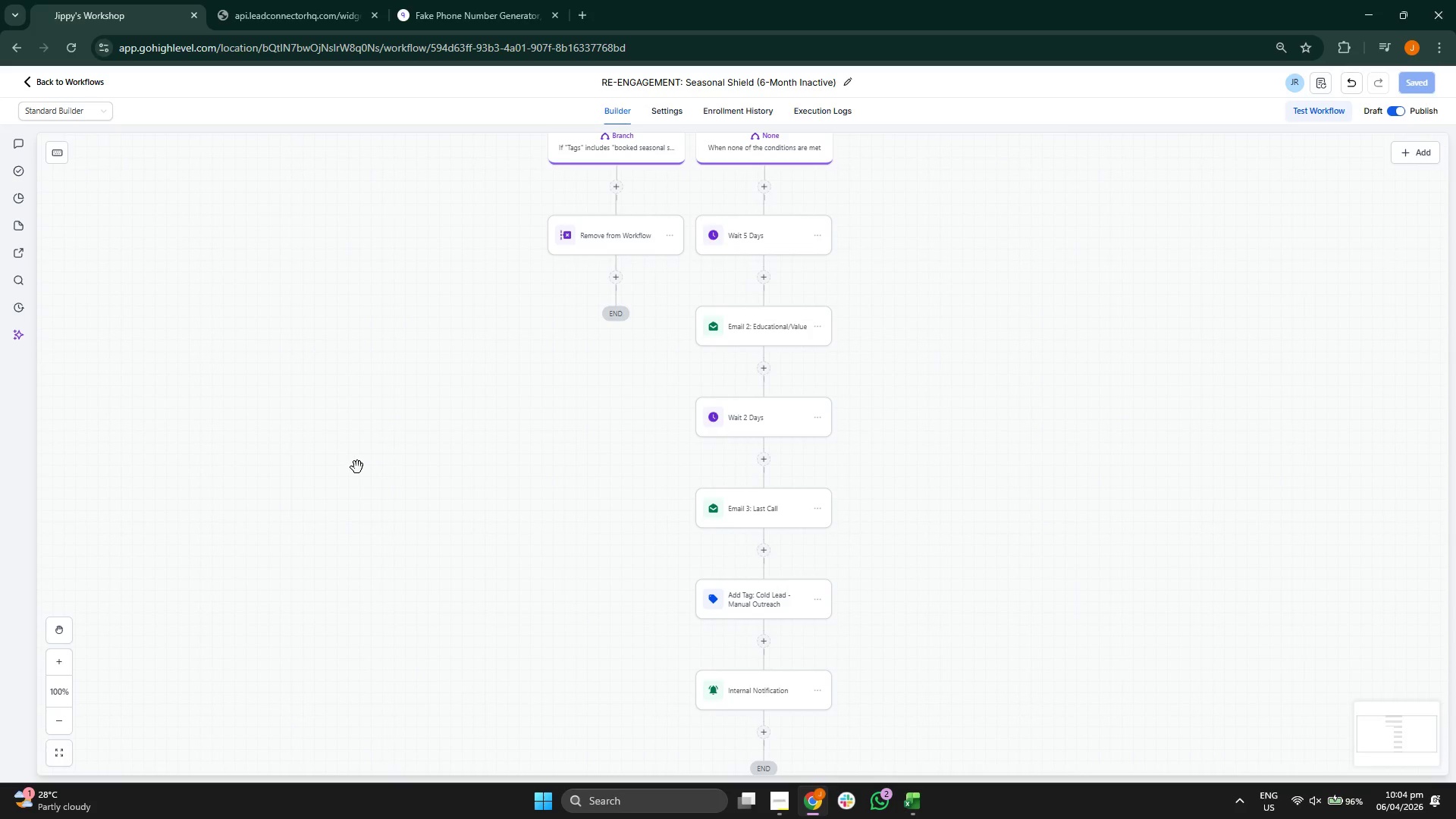 
left_click_drag(start_coordinate=[356, 466], to_coordinate=[353, 481])
 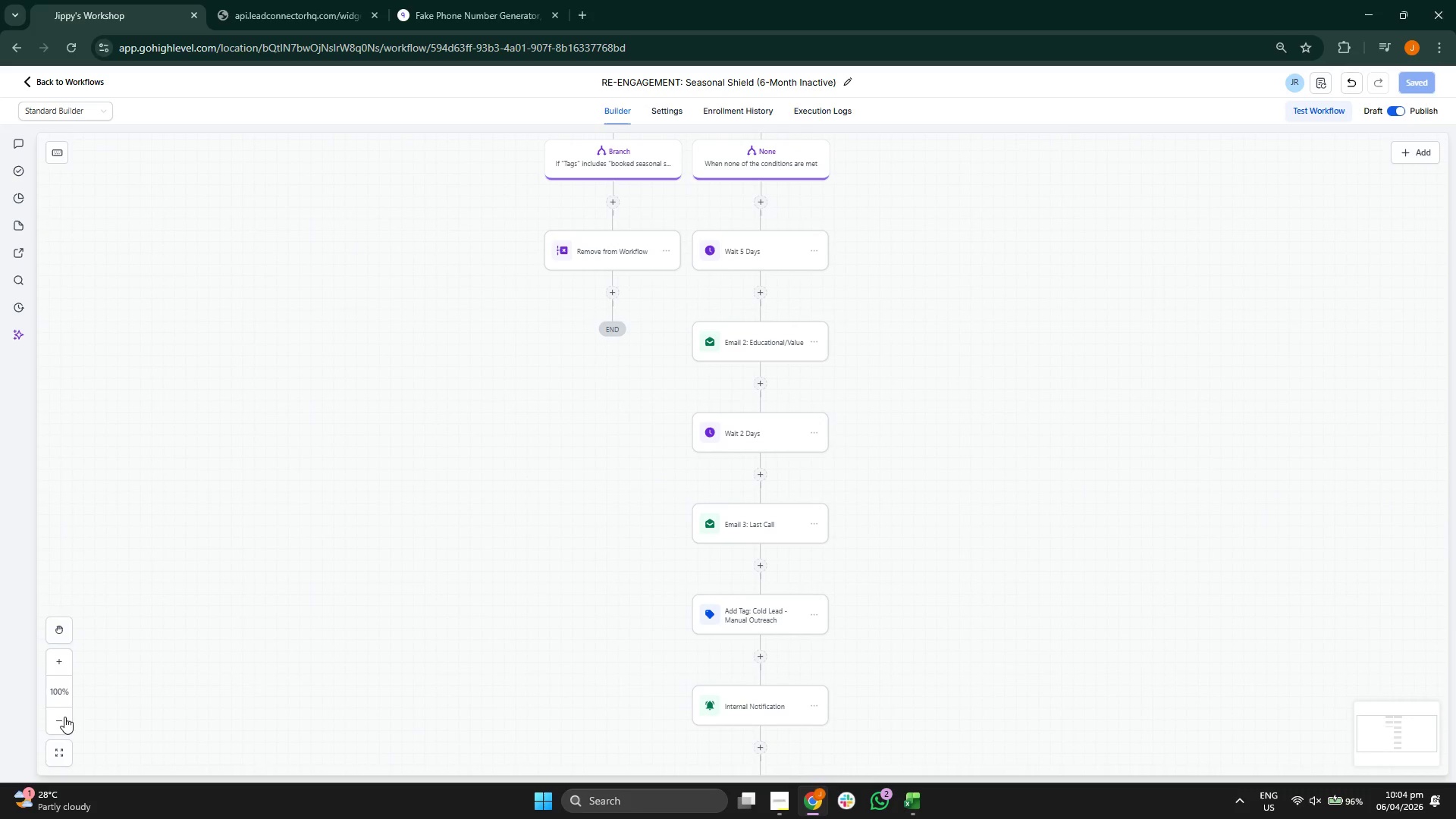 
double_click([64, 717])
 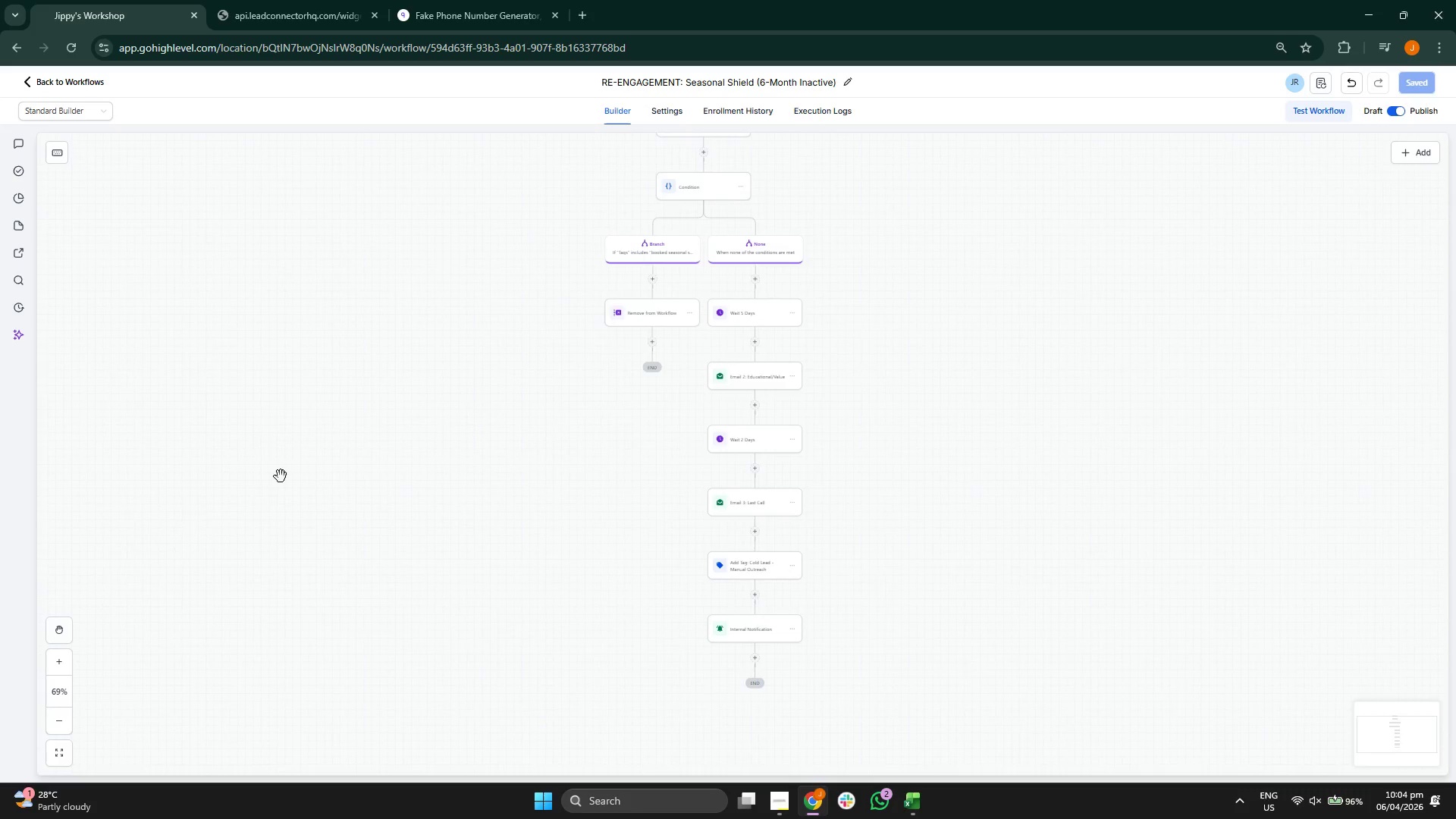 
left_click_drag(start_coordinate=[285, 470], to_coordinate=[282, 544])
 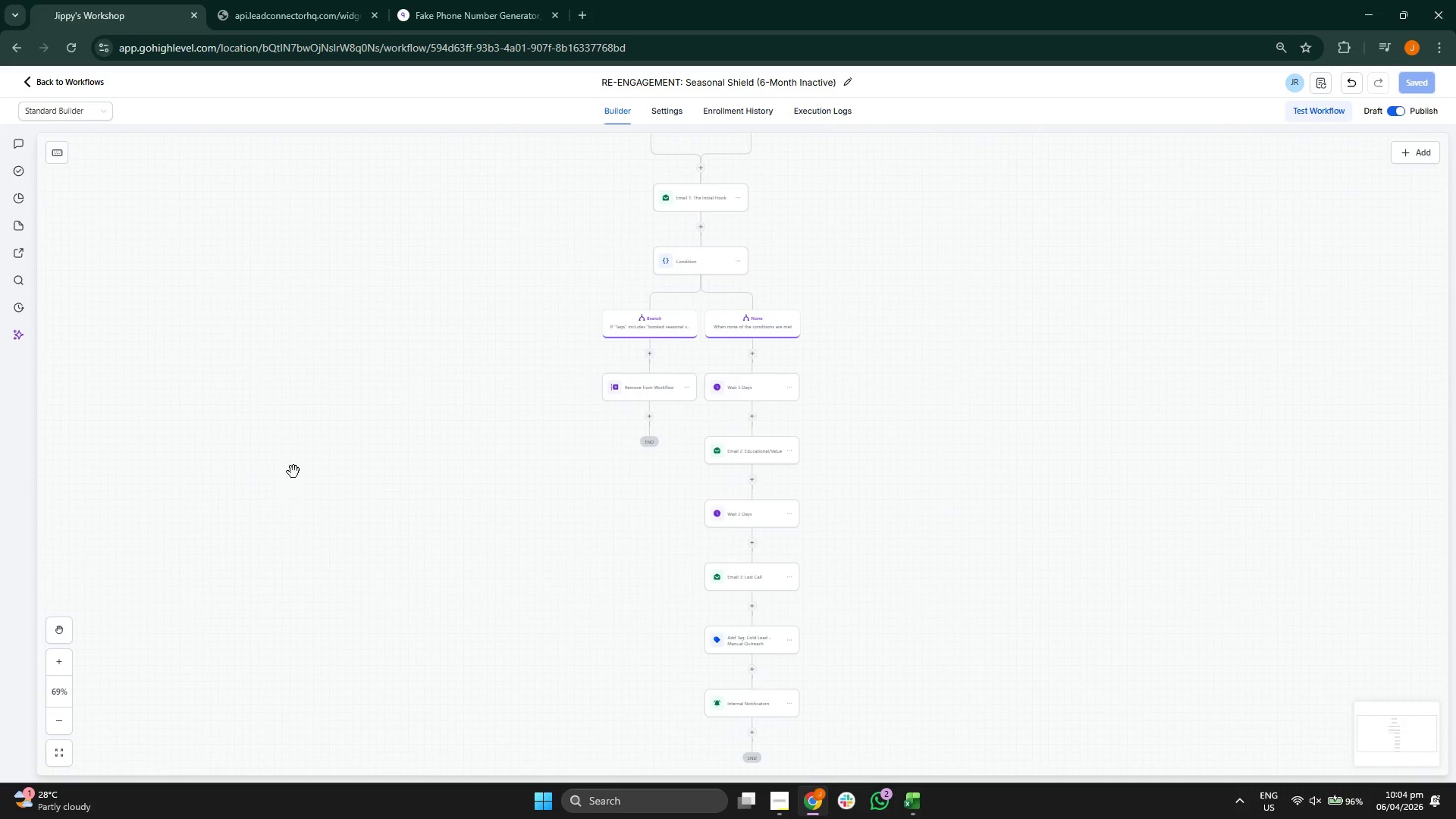 
left_click_drag(start_coordinate=[293, 472], to_coordinate=[281, 547])
 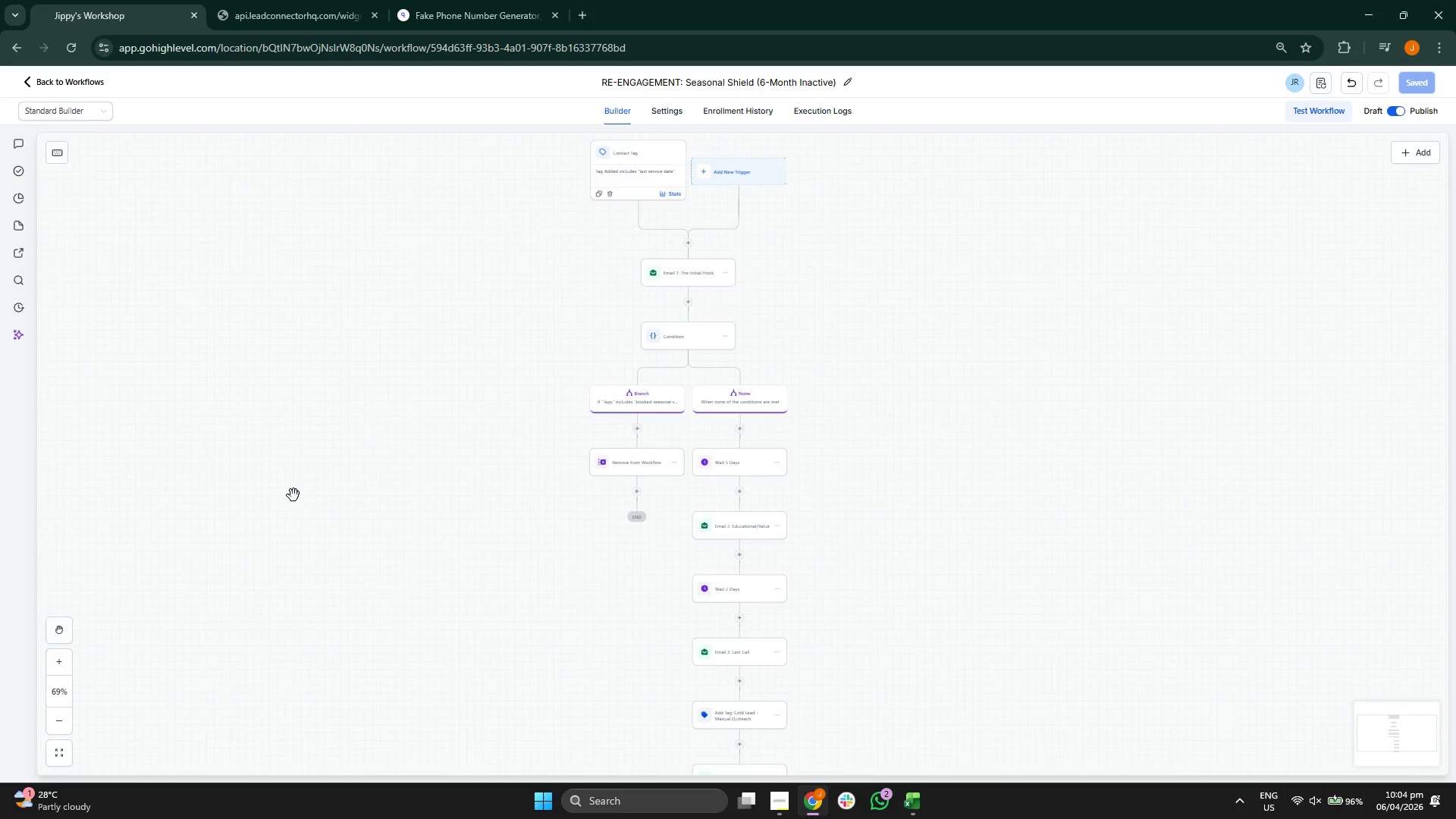 
left_click_drag(start_coordinate=[294, 494], to_coordinate=[290, 526])
 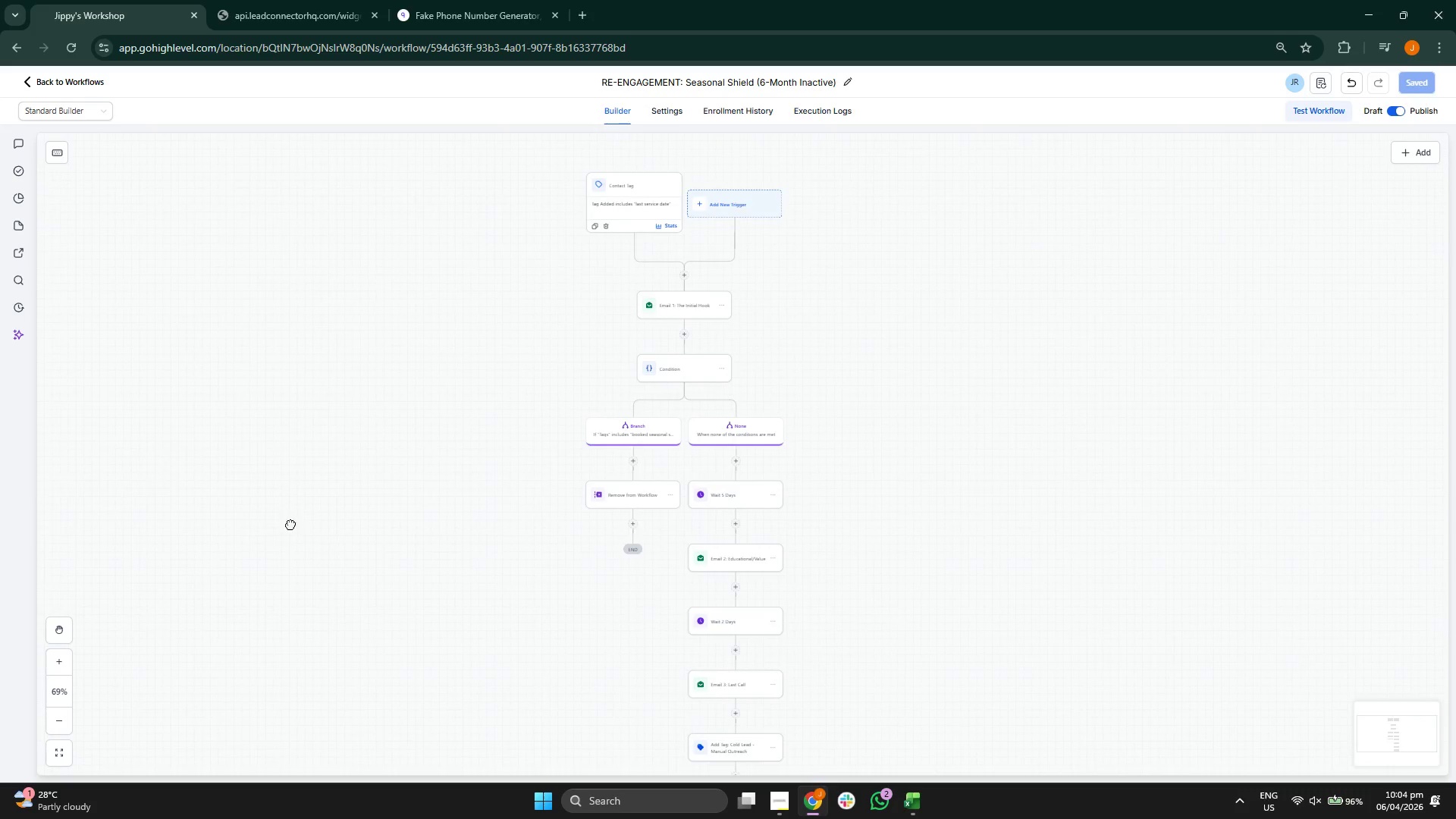 
left_click_drag(start_coordinate=[290, 525], to_coordinate=[295, 504])
 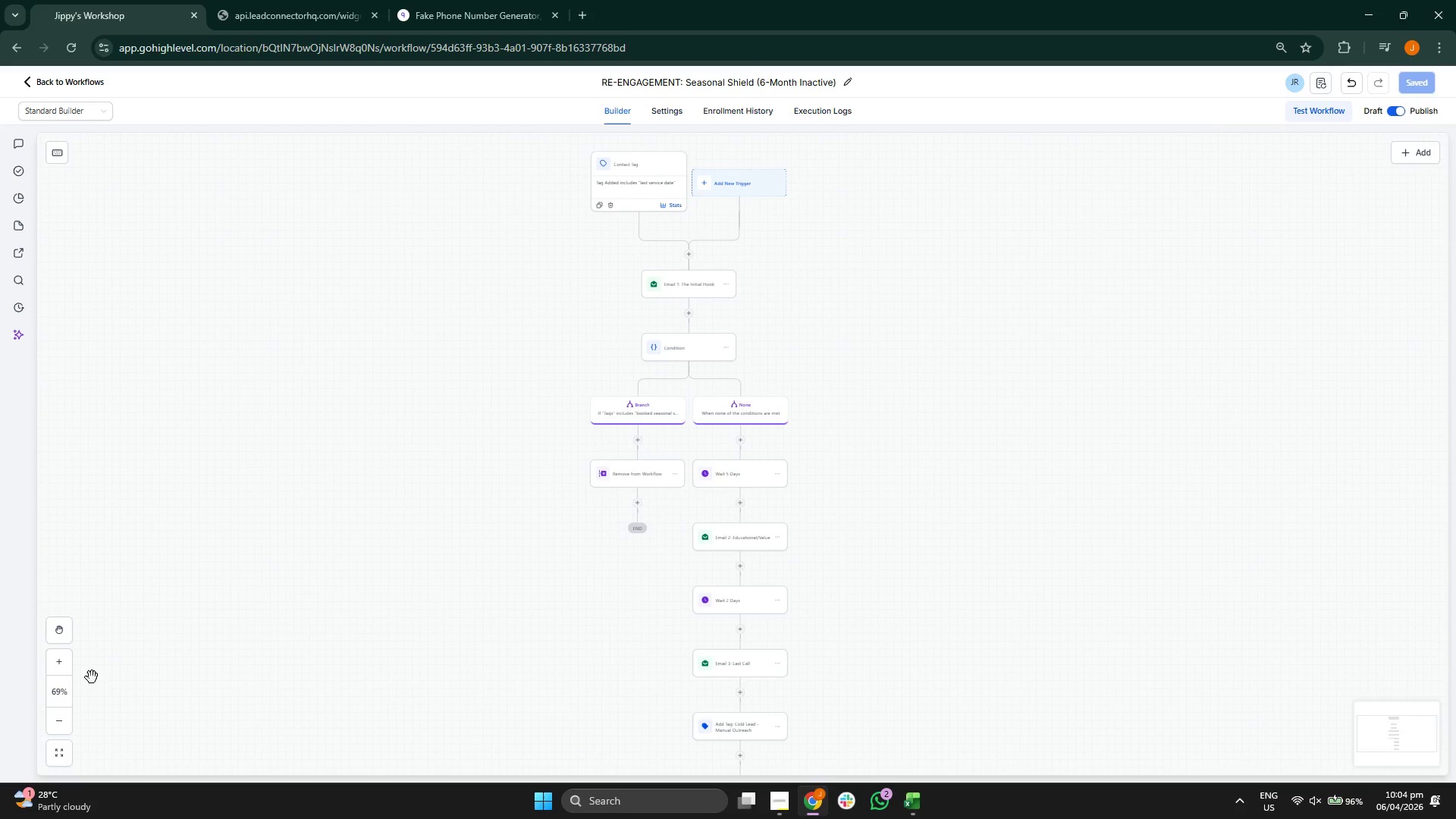 
left_click([69, 664])
 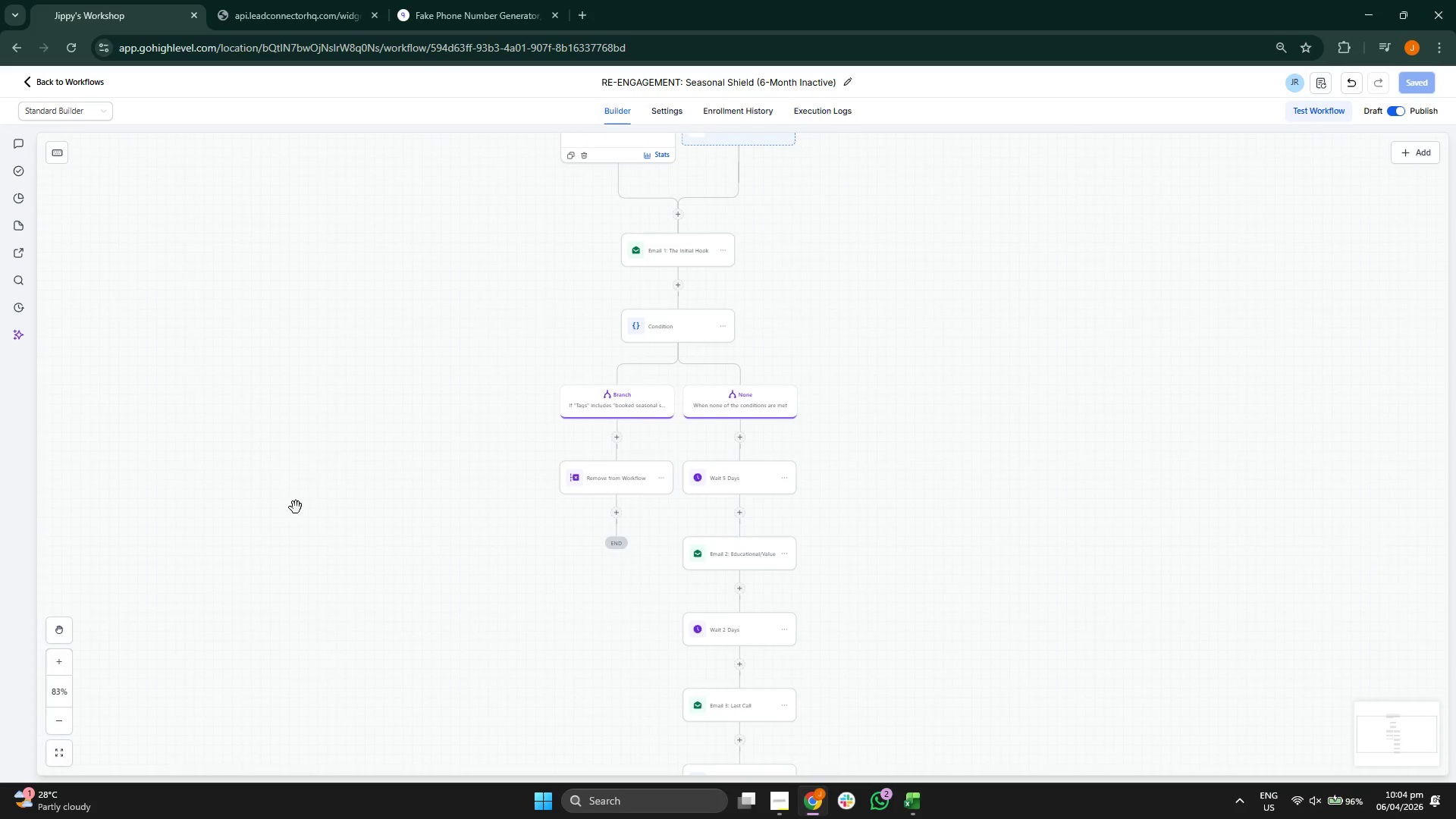 
left_click_drag(start_coordinate=[304, 494], to_coordinate=[303, 555])
 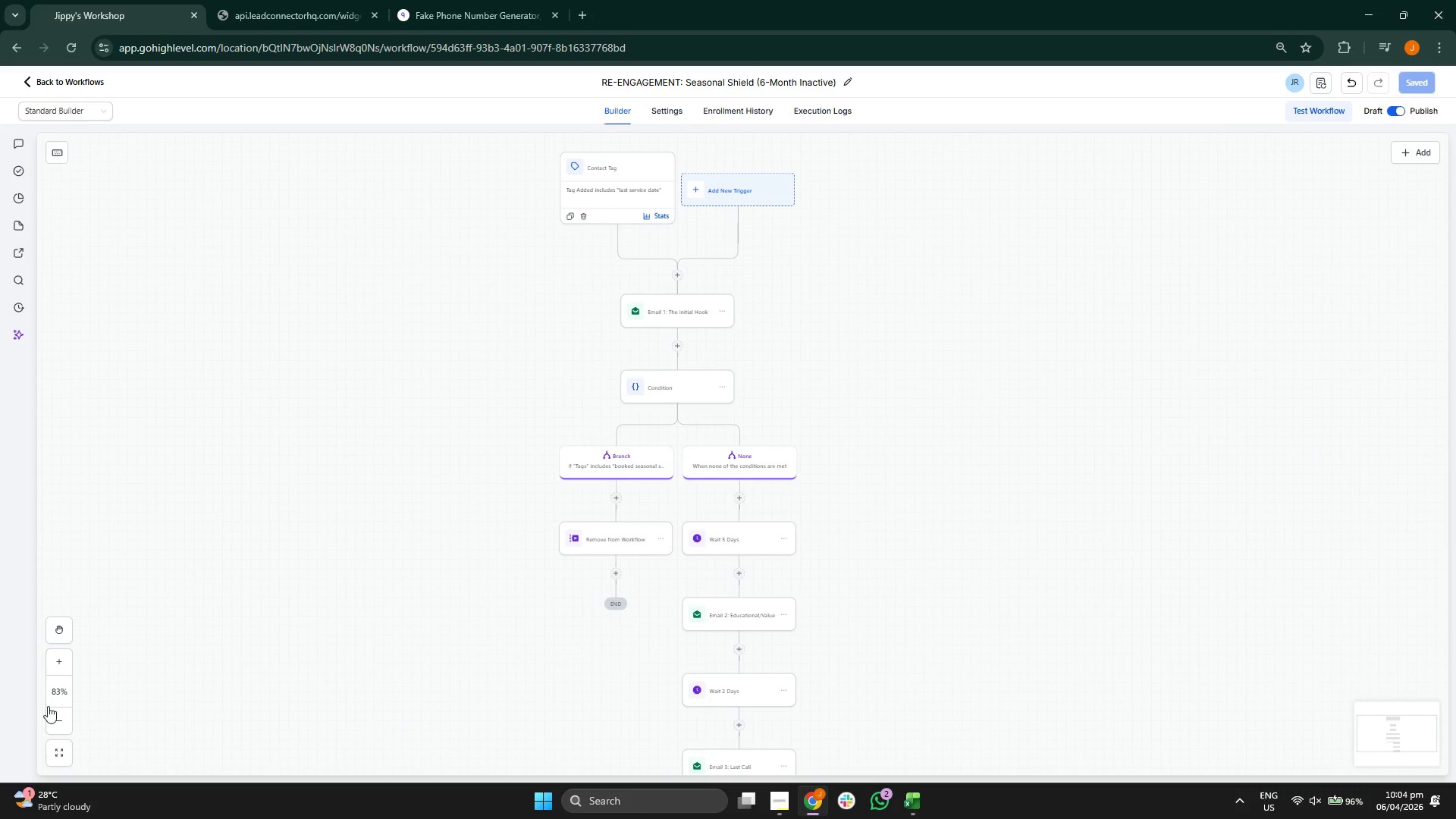 
left_click([58, 717])
 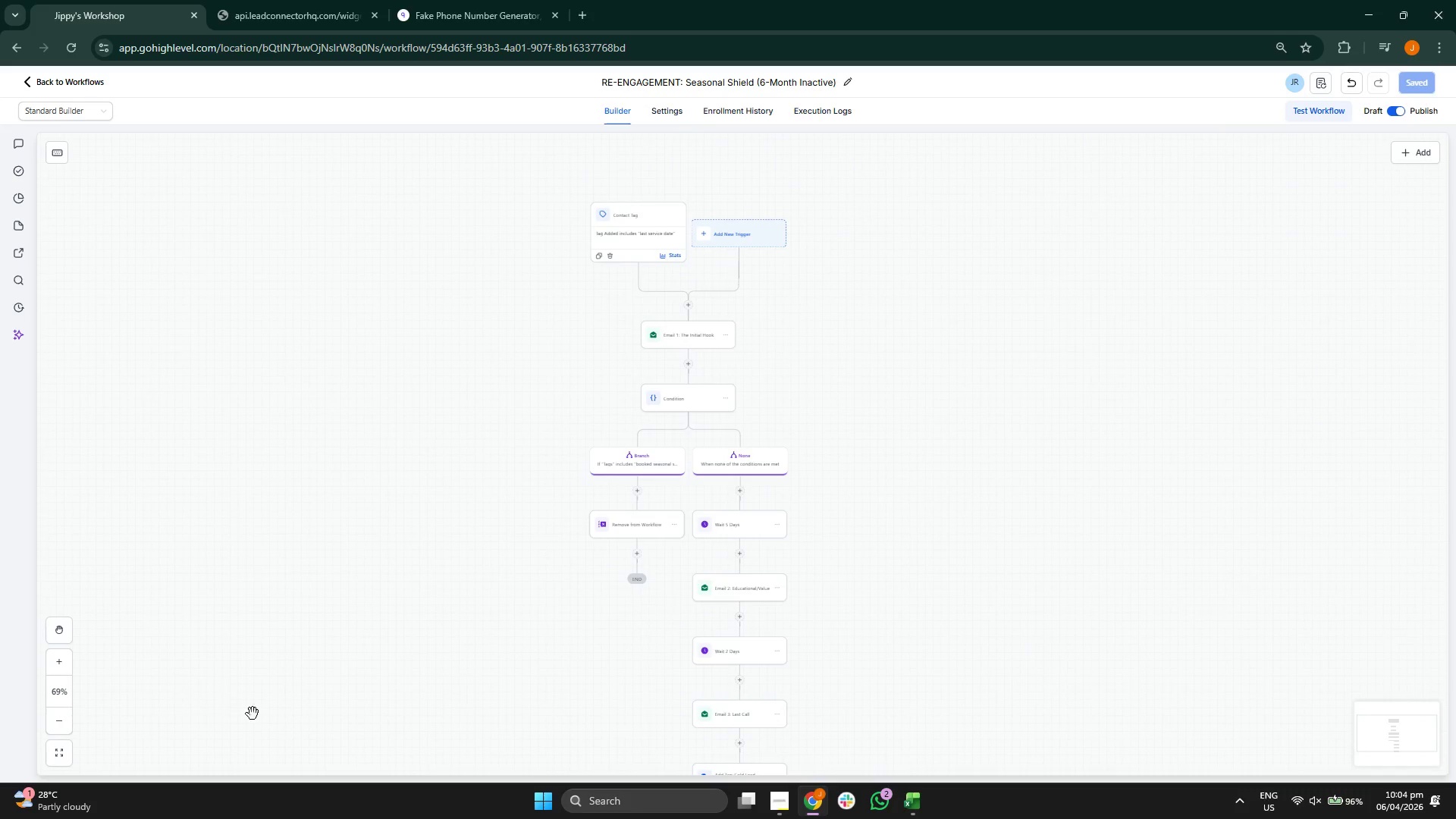 
left_click_drag(start_coordinate=[281, 714], to_coordinate=[278, 634])
 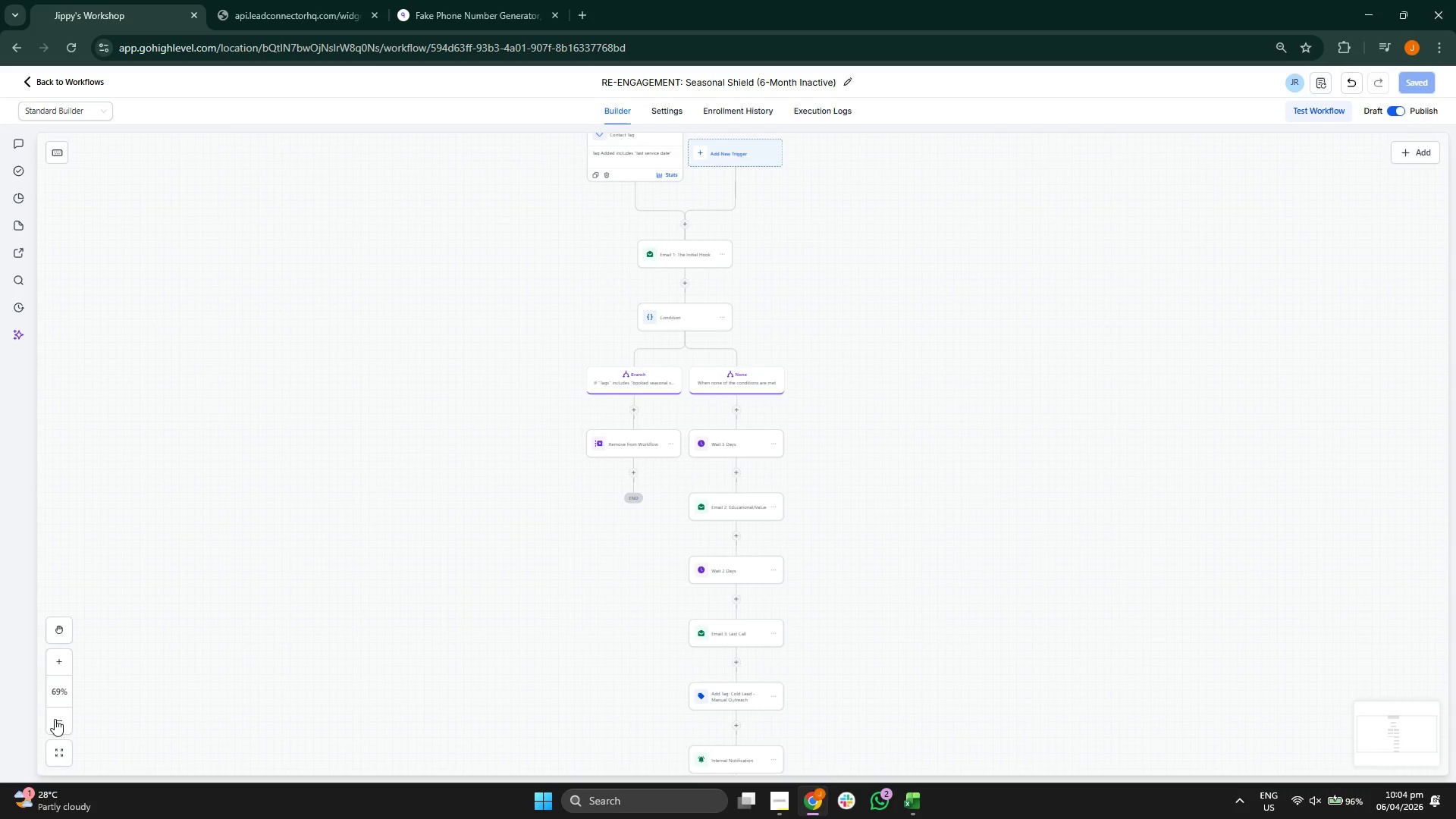 
left_click([50, 721])
 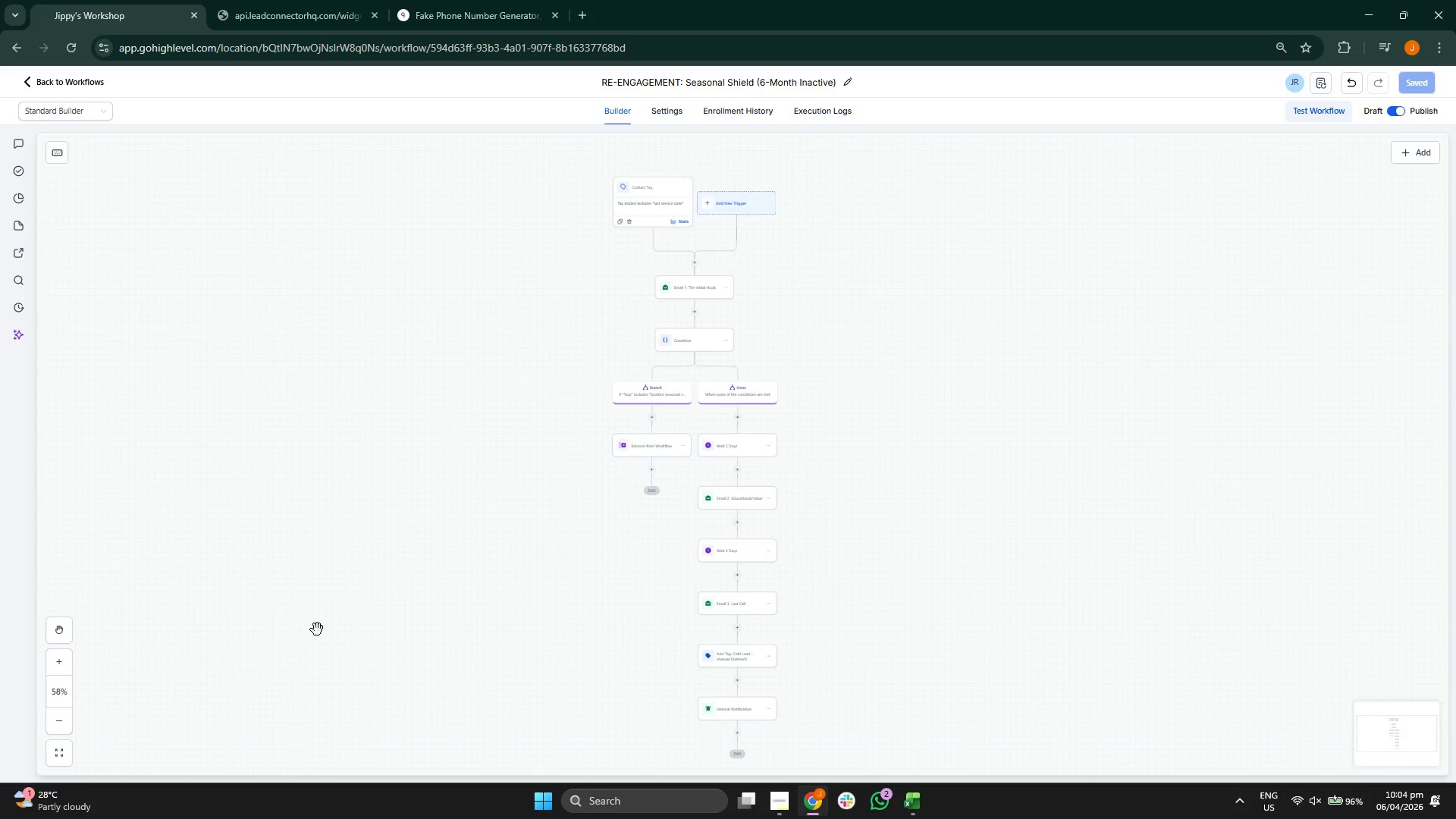 
left_click_drag(start_coordinate=[356, 623], to_coordinate=[345, 661])
 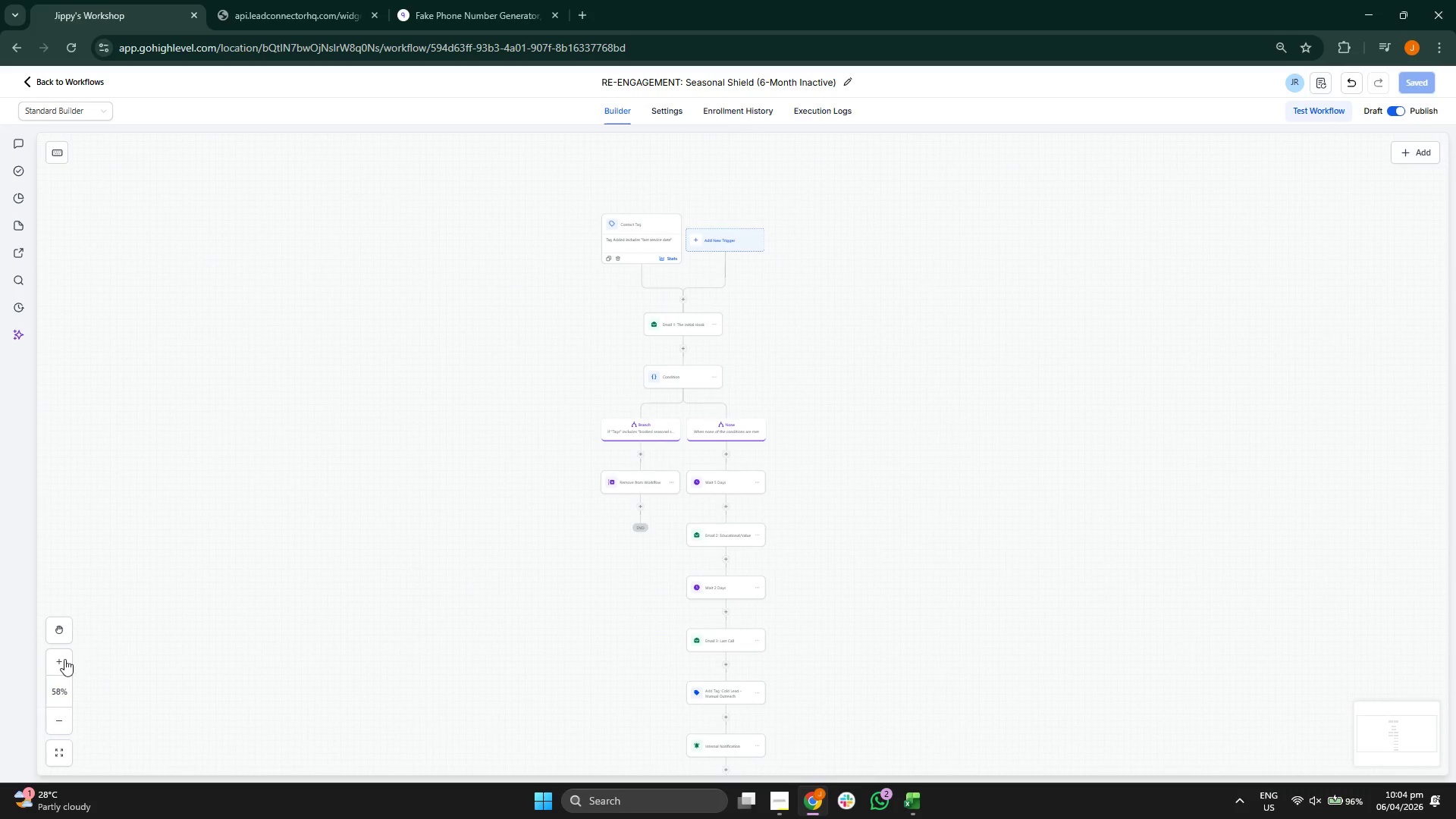 
left_click([54, 661])
 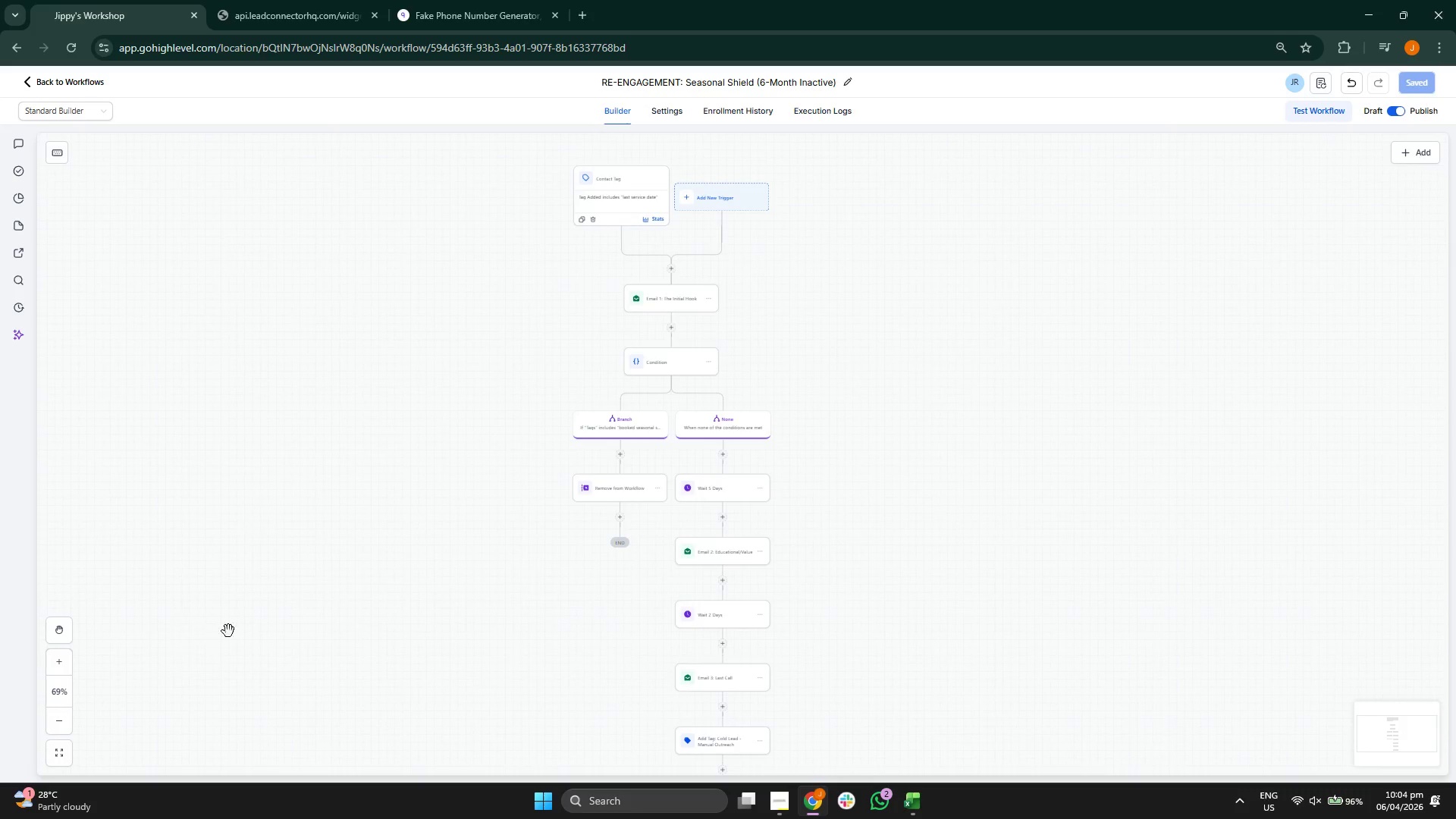 
left_click_drag(start_coordinate=[242, 630], to_coordinate=[241, 612])
 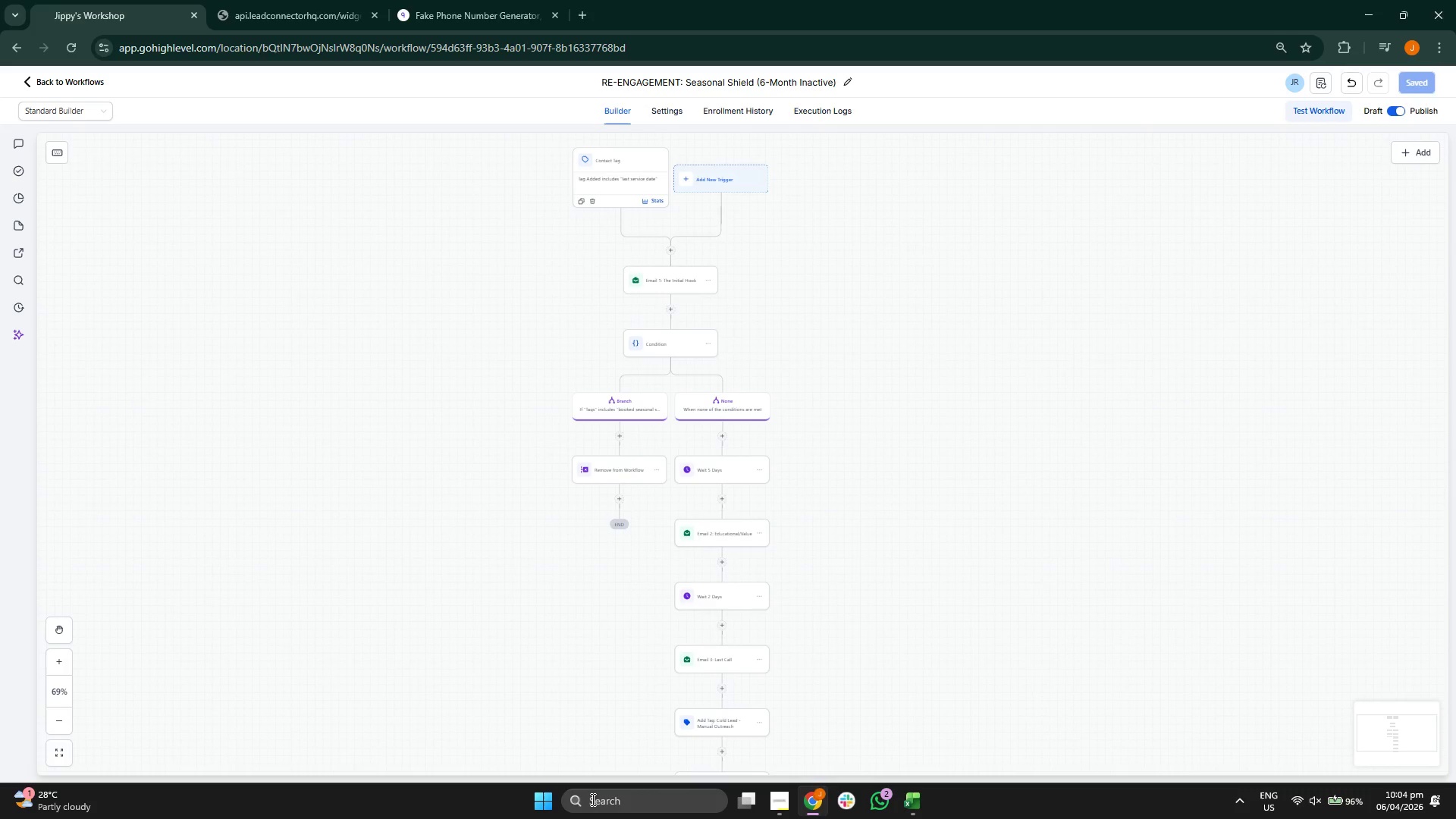 
left_click([541, 801])
 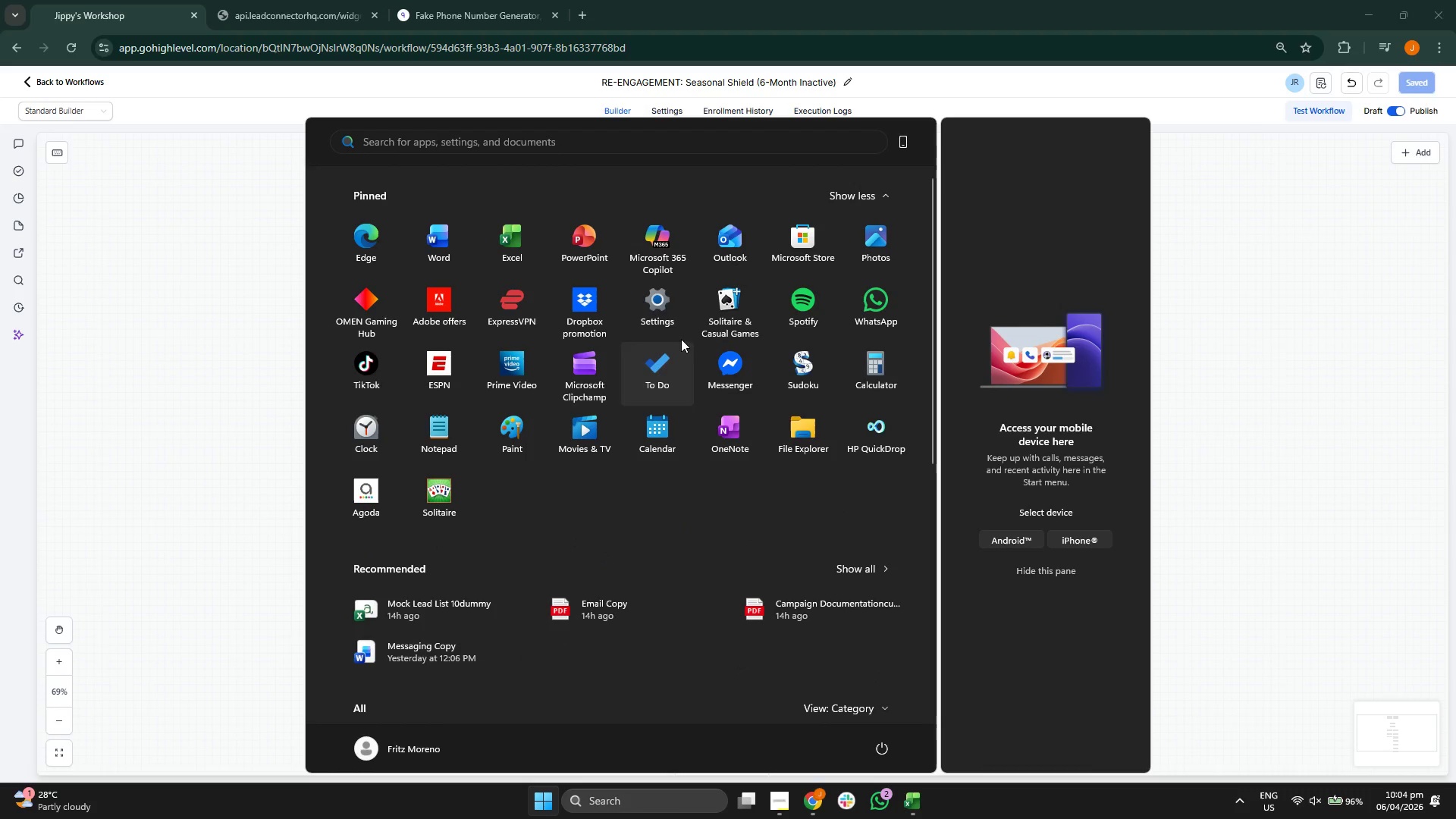 
scroll: coordinate [714, 439], scroll_direction: down, amount: 1.0
 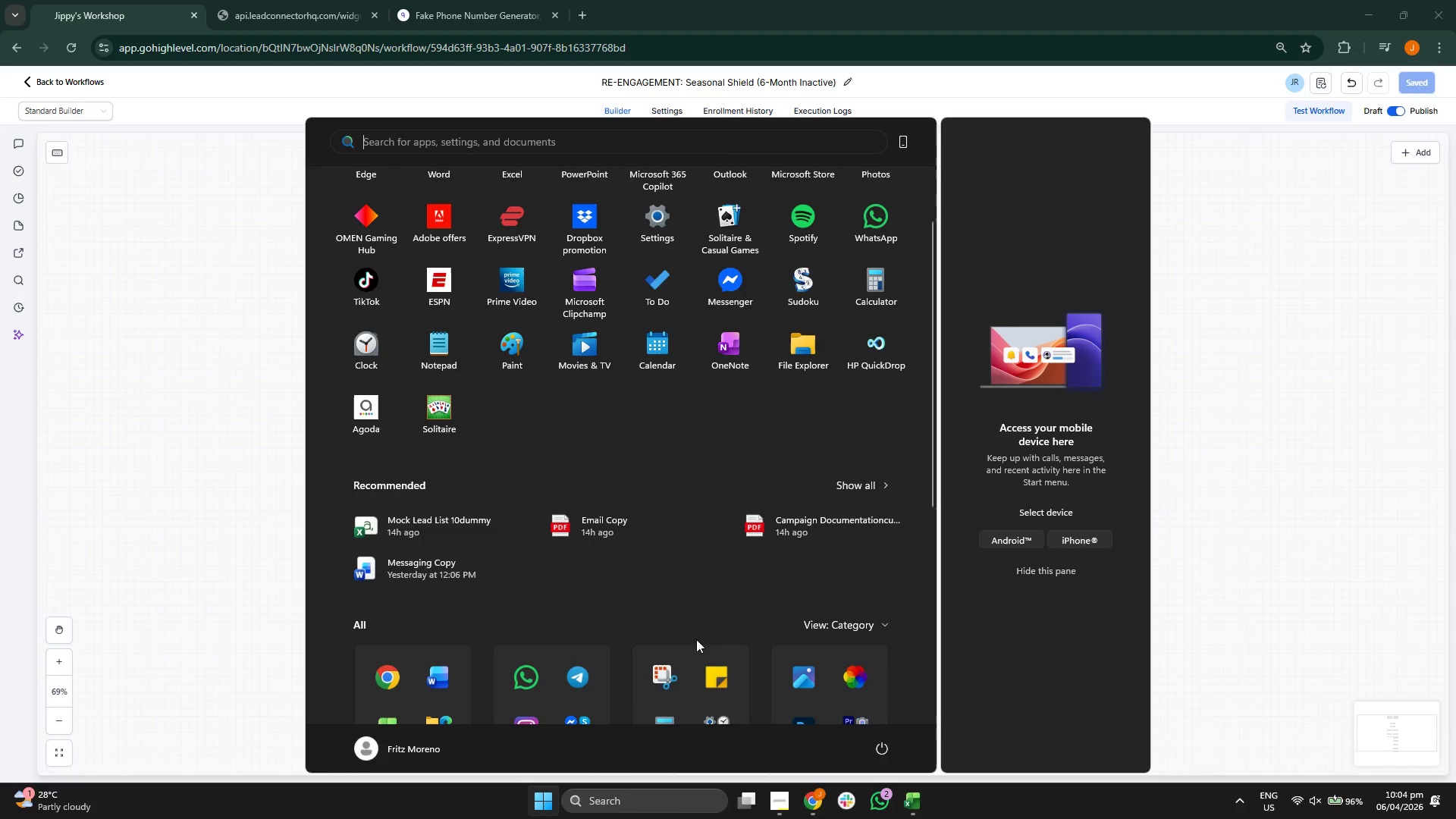 
left_click([673, 675])
 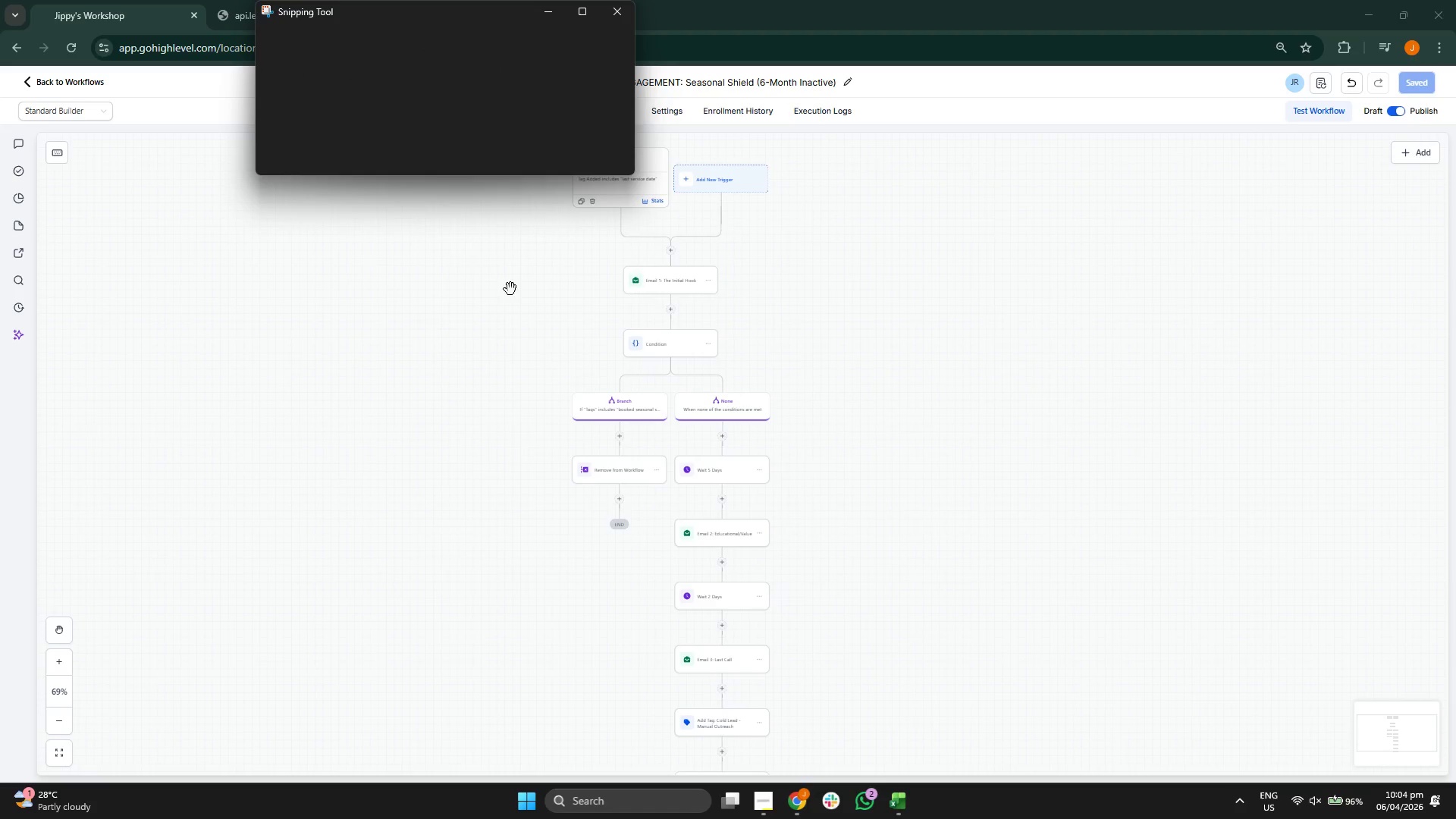 
left_click_drag(start_coordinate=[425, 12], to_coordinate=[276, 131])
 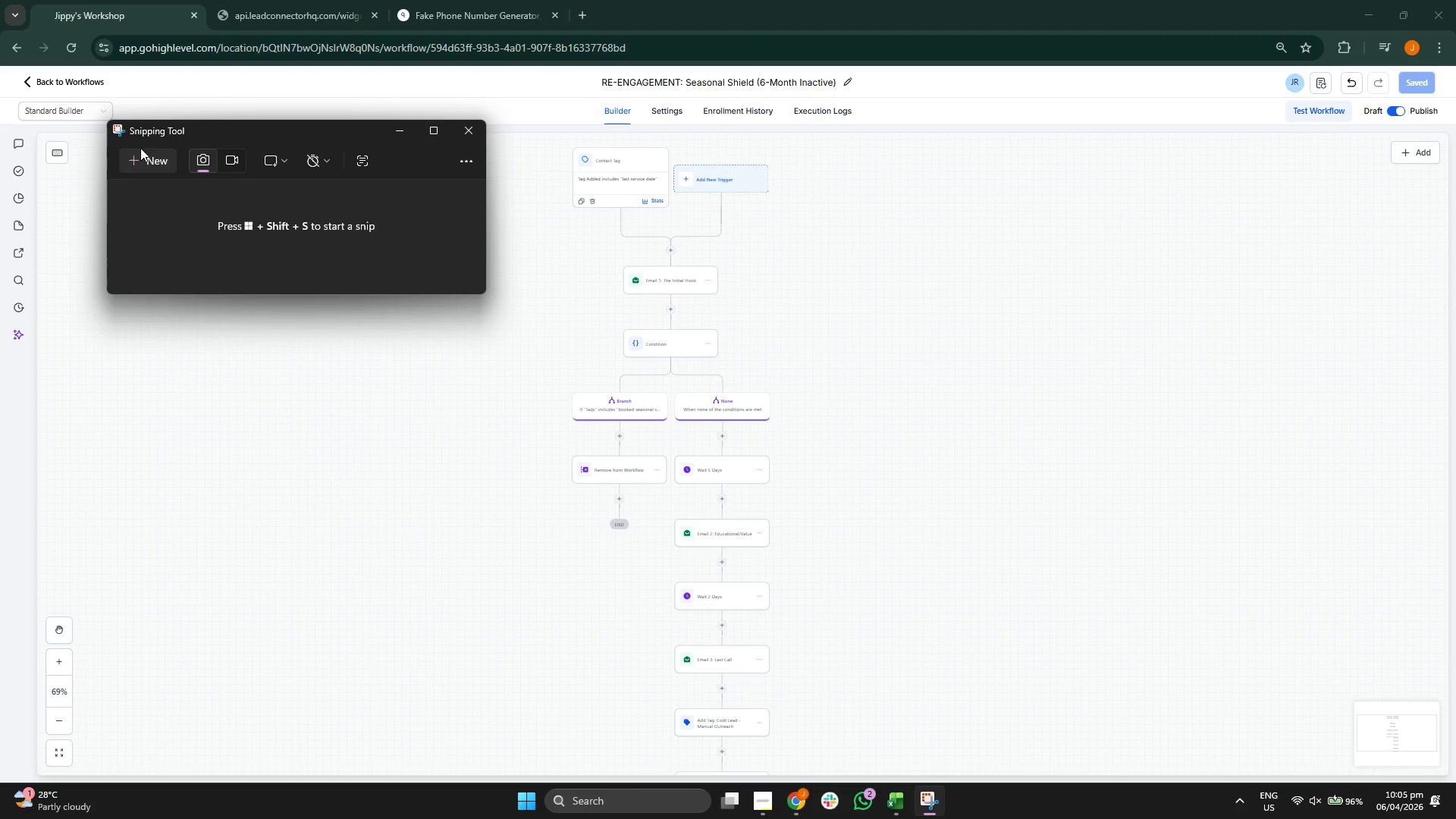 
left_click([140, 159])
 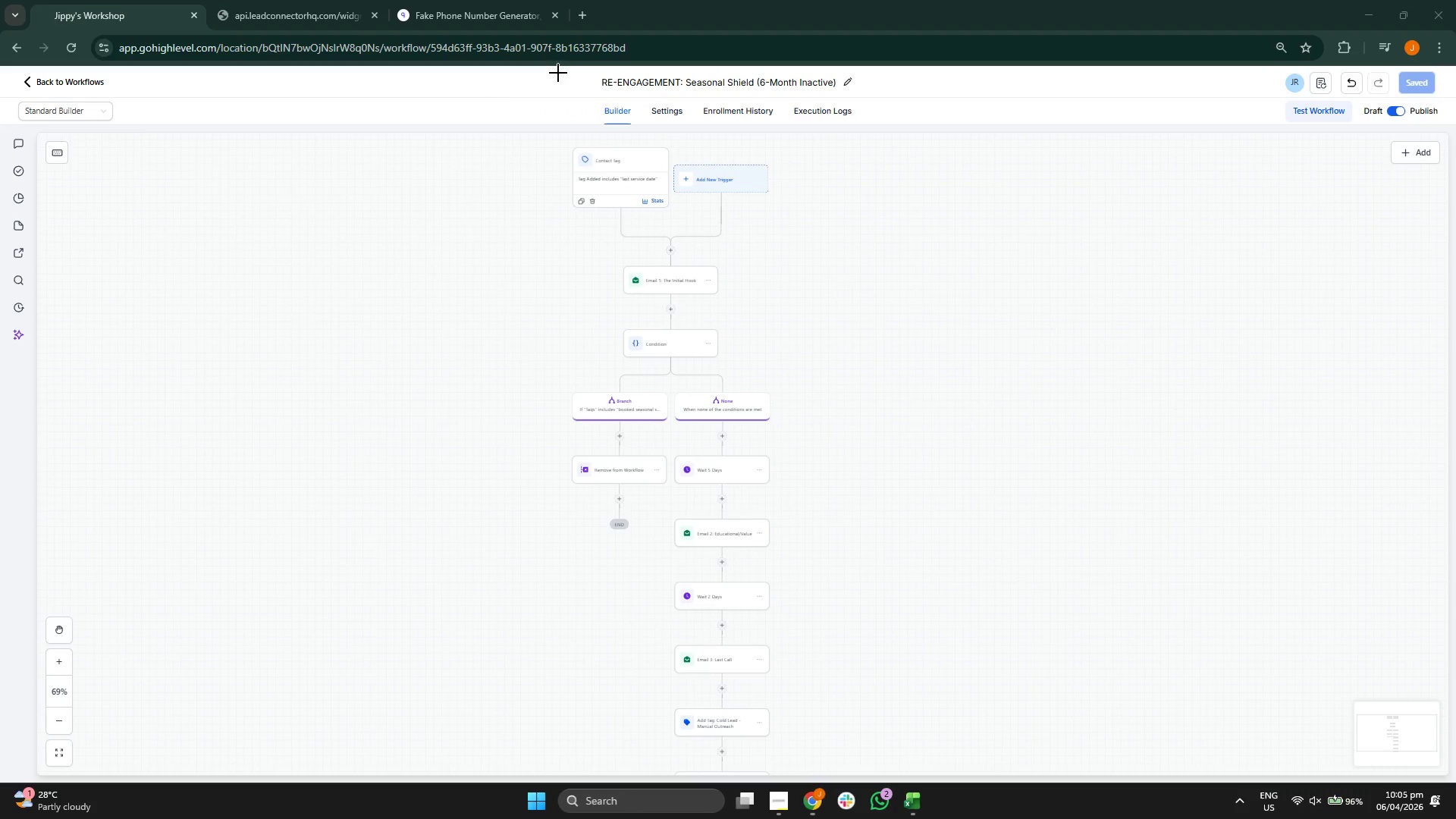 
left_click_drag(start_coordinate=[555, 72], to_coordinate=[861, 761])
 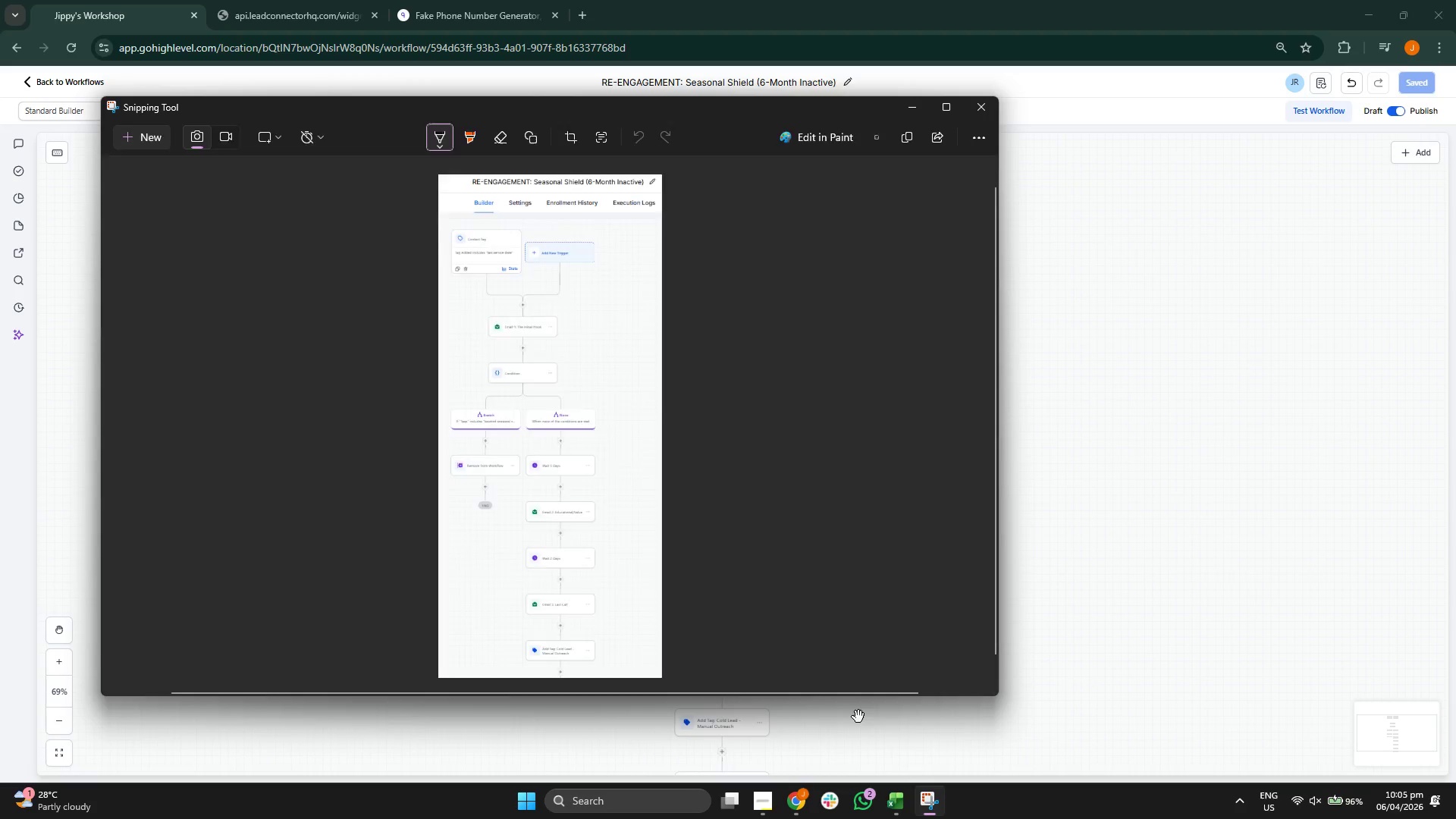 
left_click([1065, 482])
 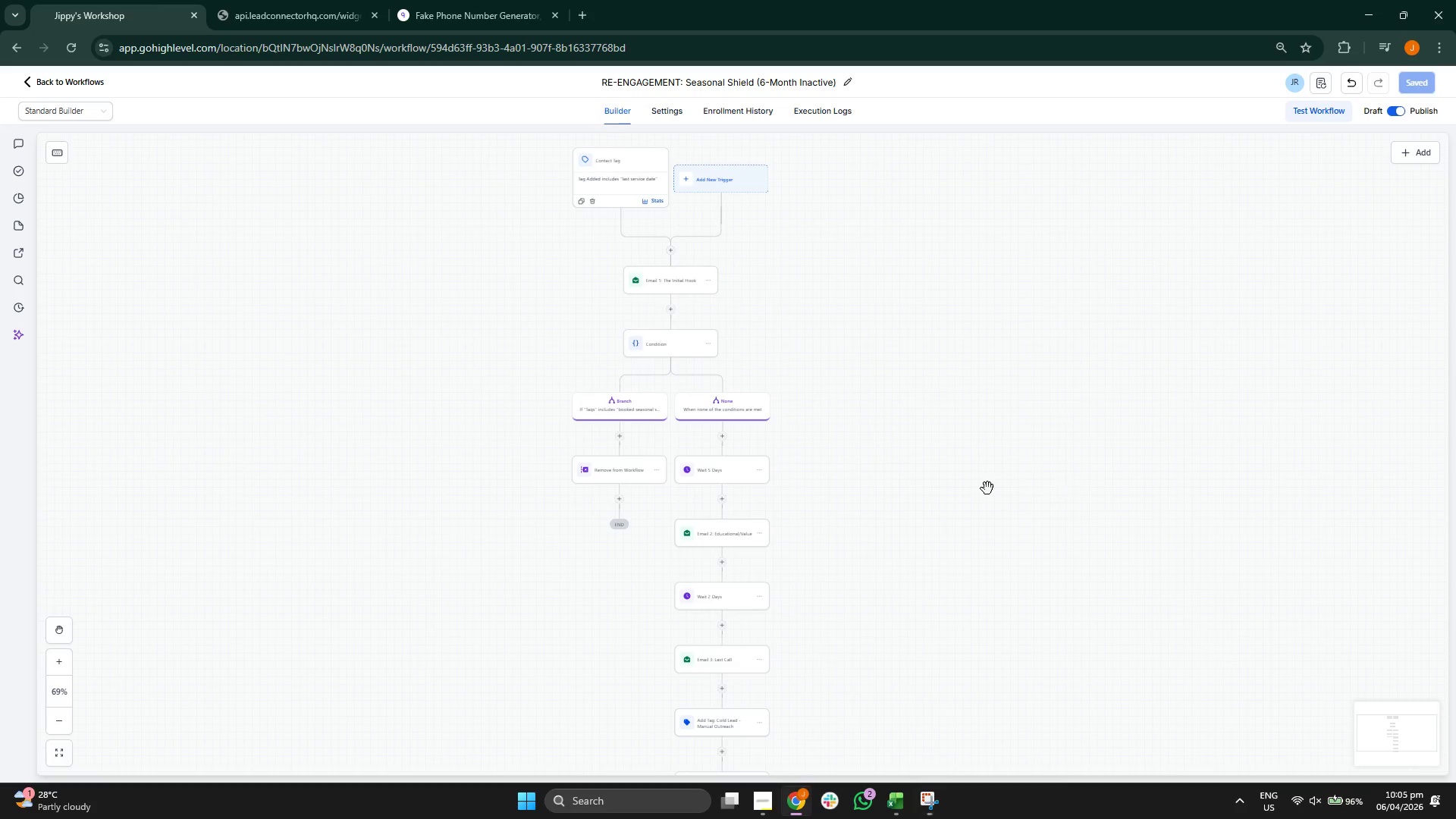 
left_click_drag(start_coordinate=[982, 488], to_coordinate=[1040, 487])
 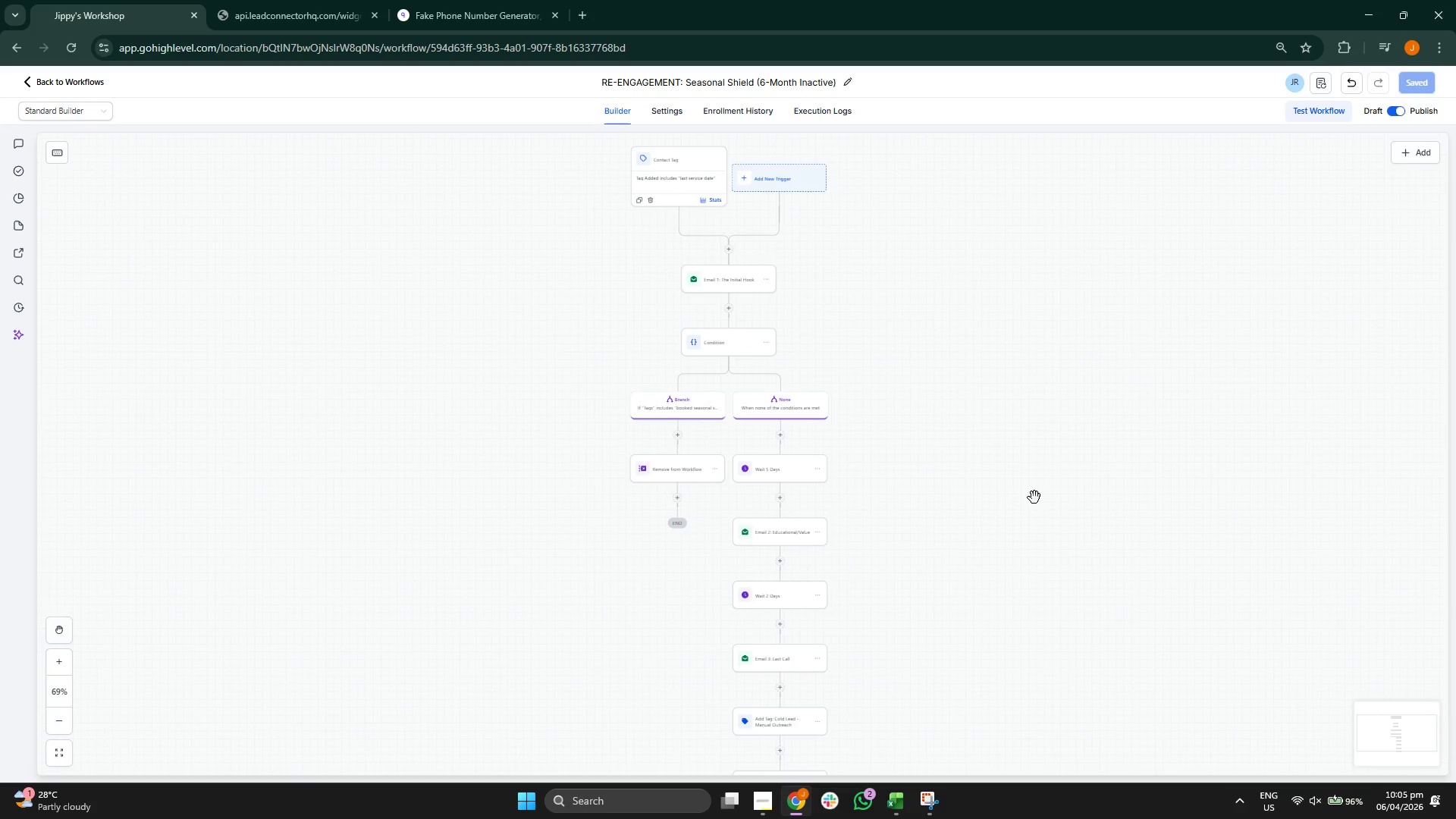 
left_click_drag(start_coordinate=[1034, 497], to_coordinate=[1023, 479])
 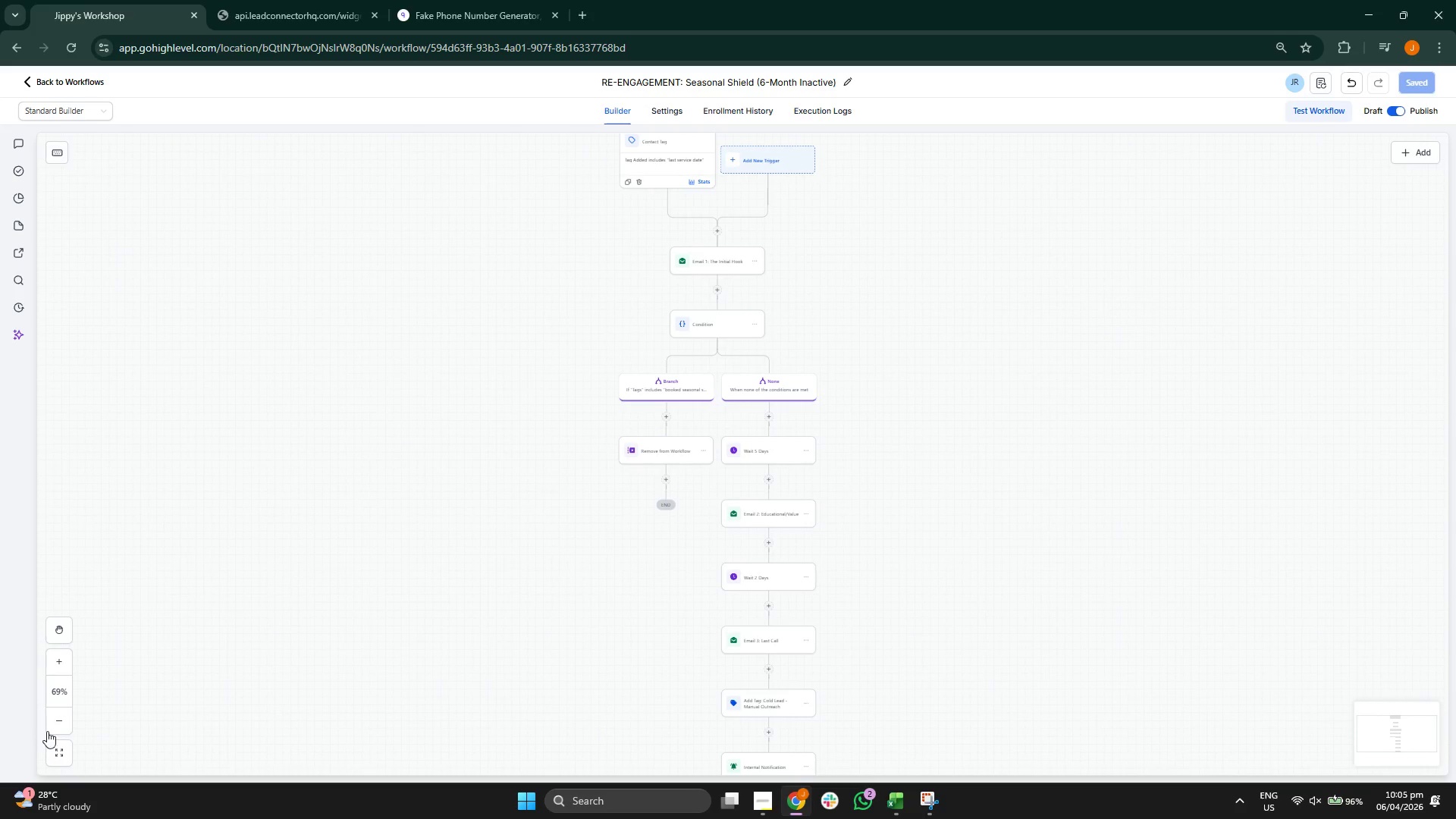 
left_click([57, 720])
 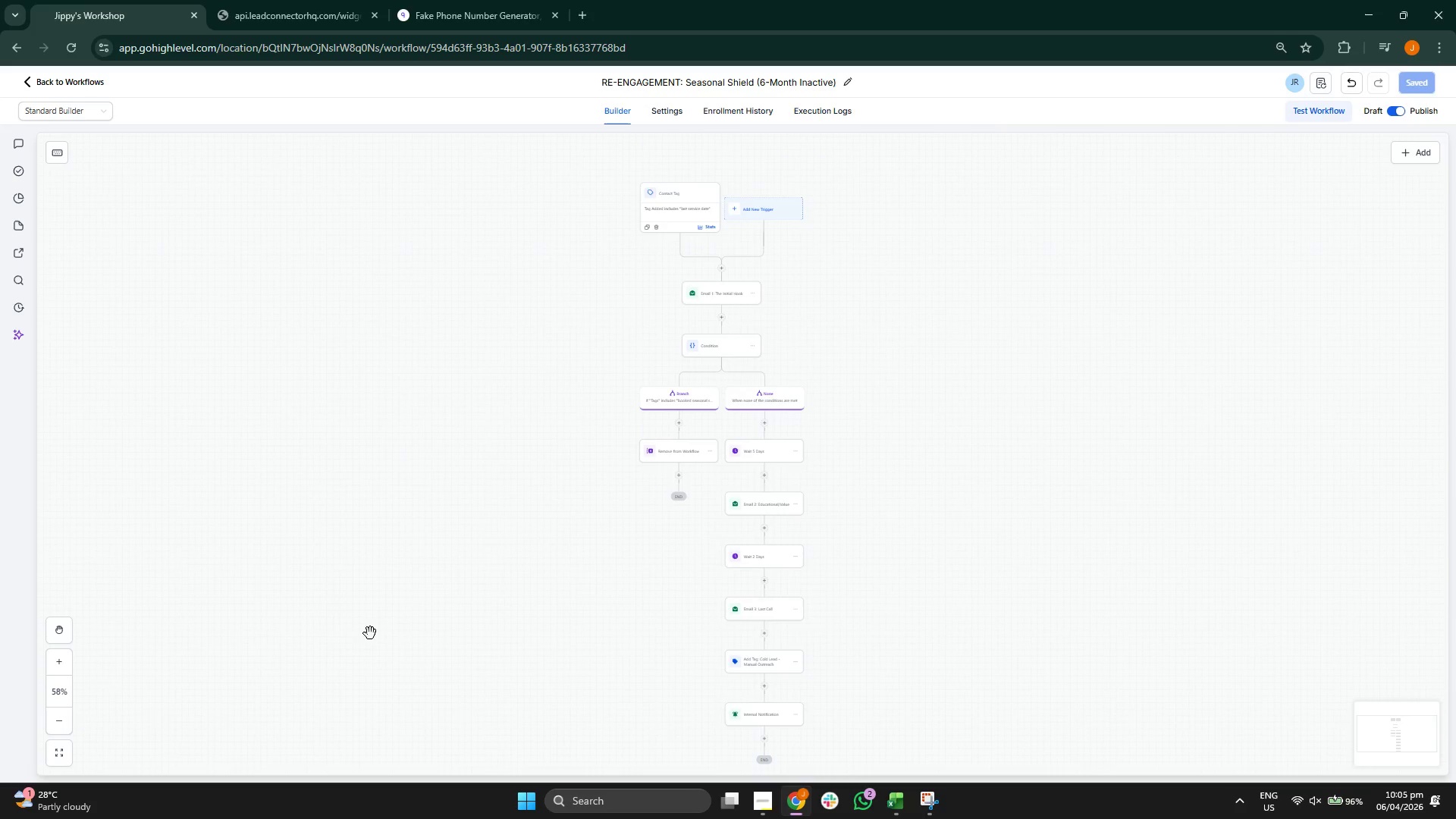 
left_click_drag(start_coordinate=[375, 632], to_coordinate=[368, 655])
 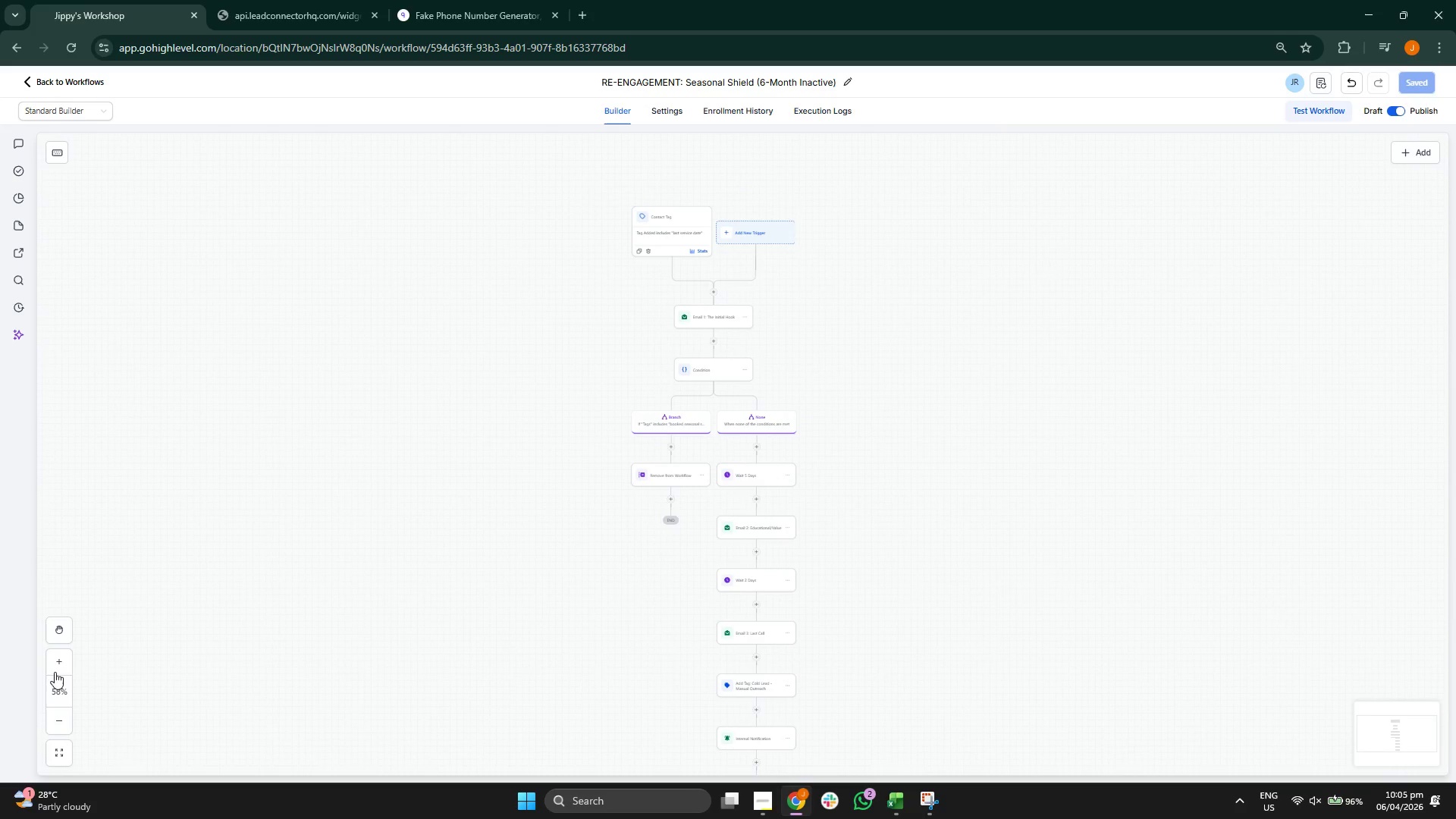 
left_click([55, 654])
 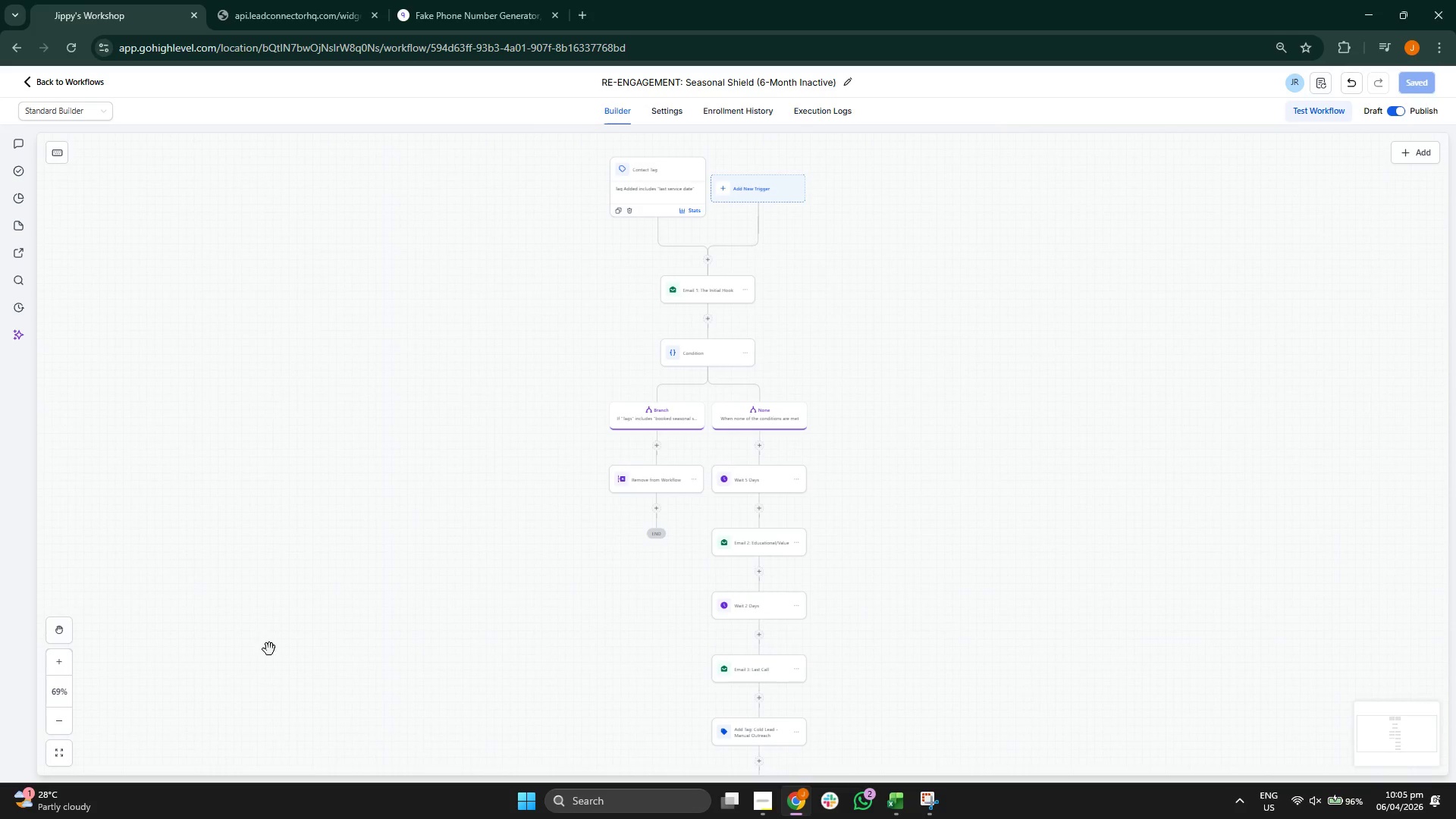 
left_click_drag(start_coordinate=[270, 648], to_coordinate=[271, 616])
 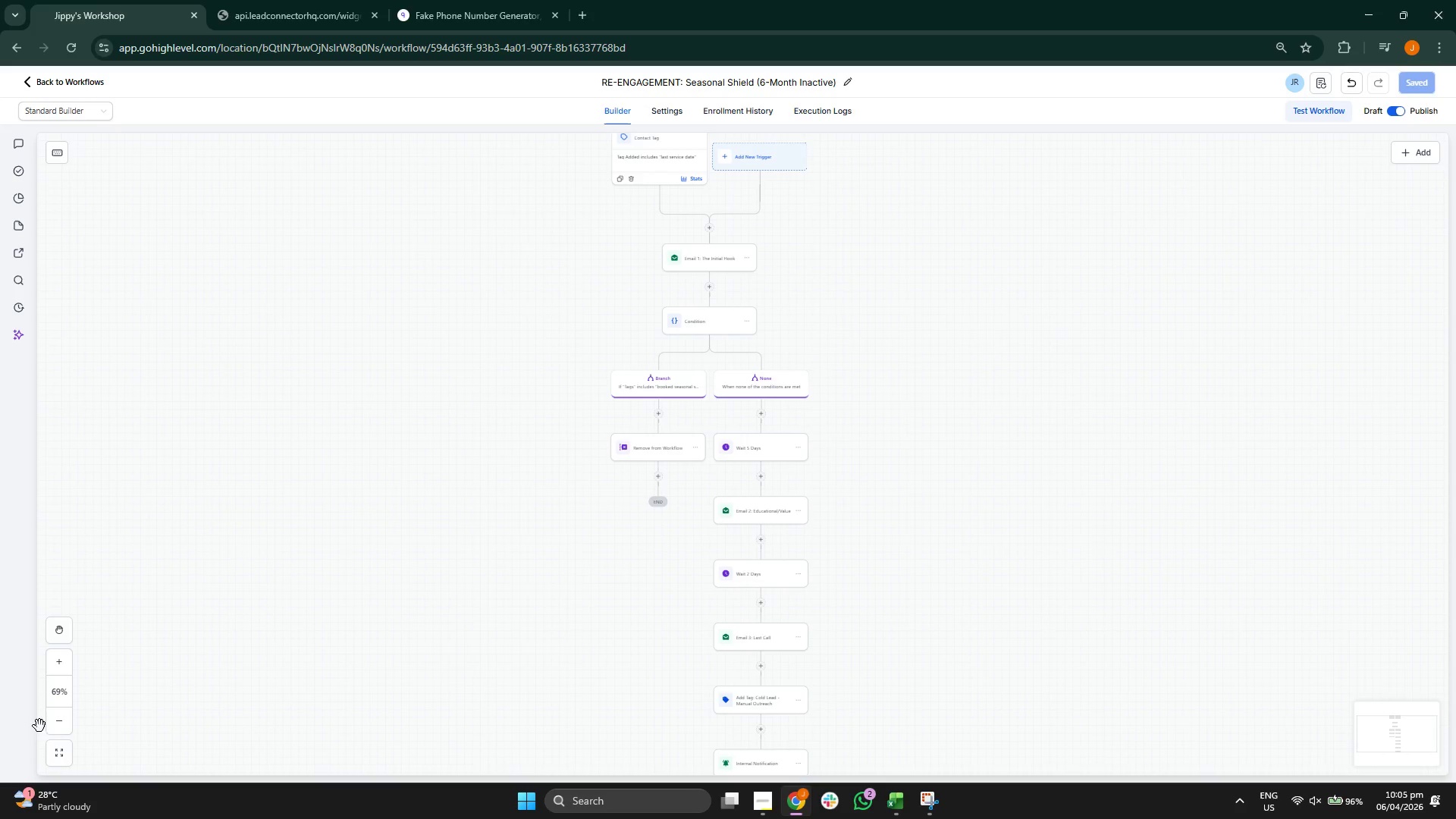 
left_click([58, 726])
 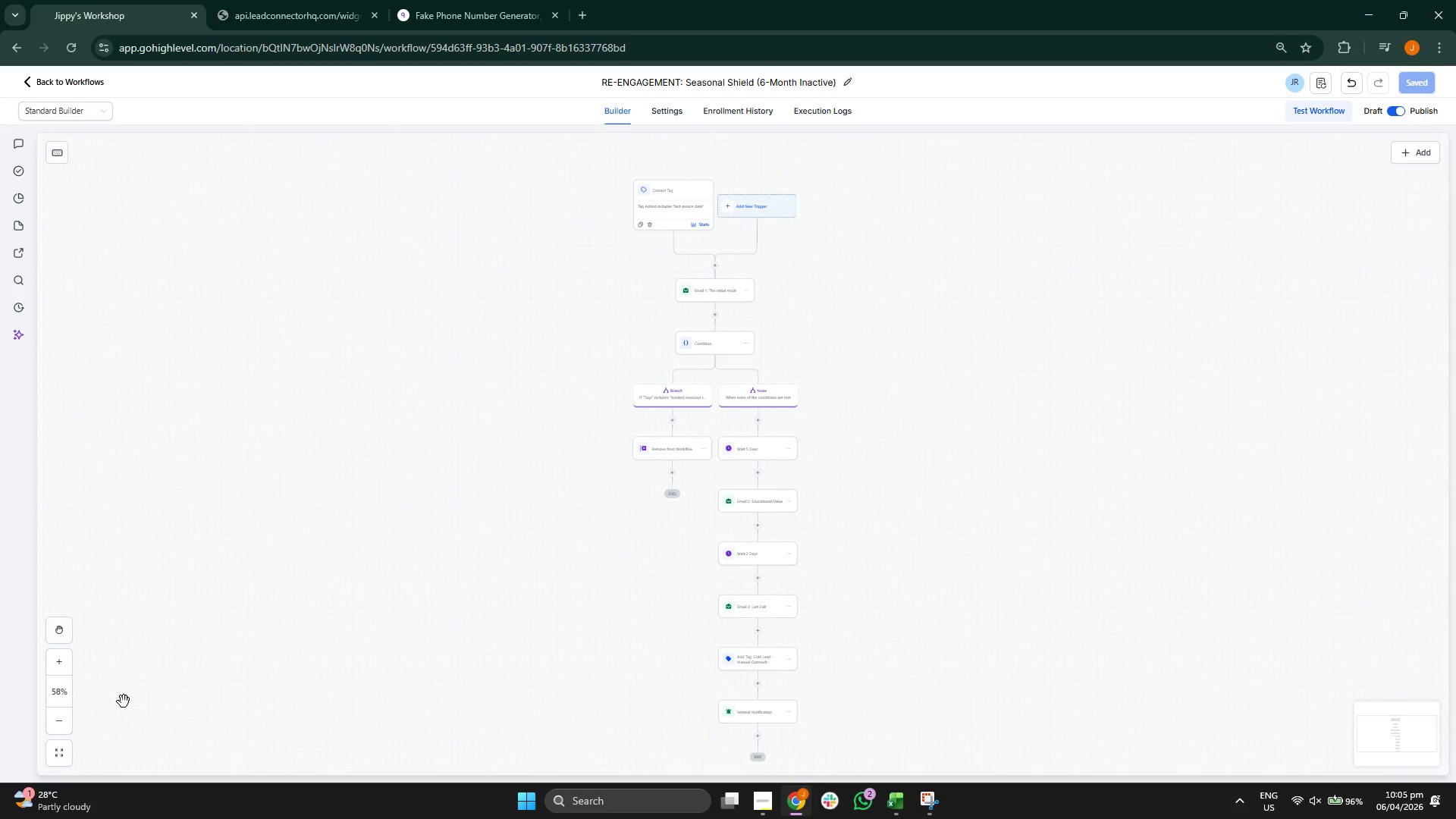 
left_click_drag(start_coordinate=[238, 632], to_coordinate=[239, 604])
 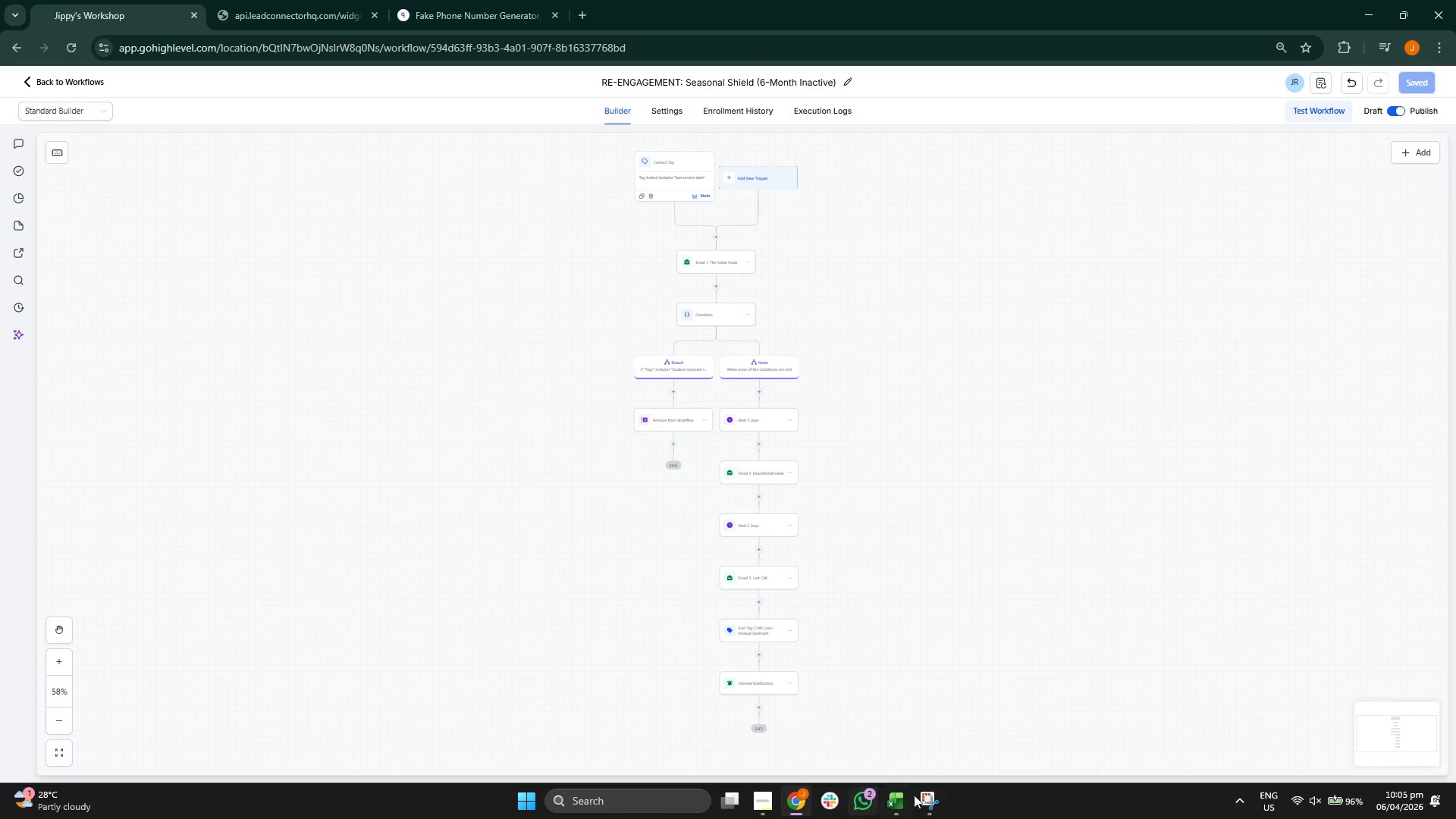 
left_click([921, 796])
 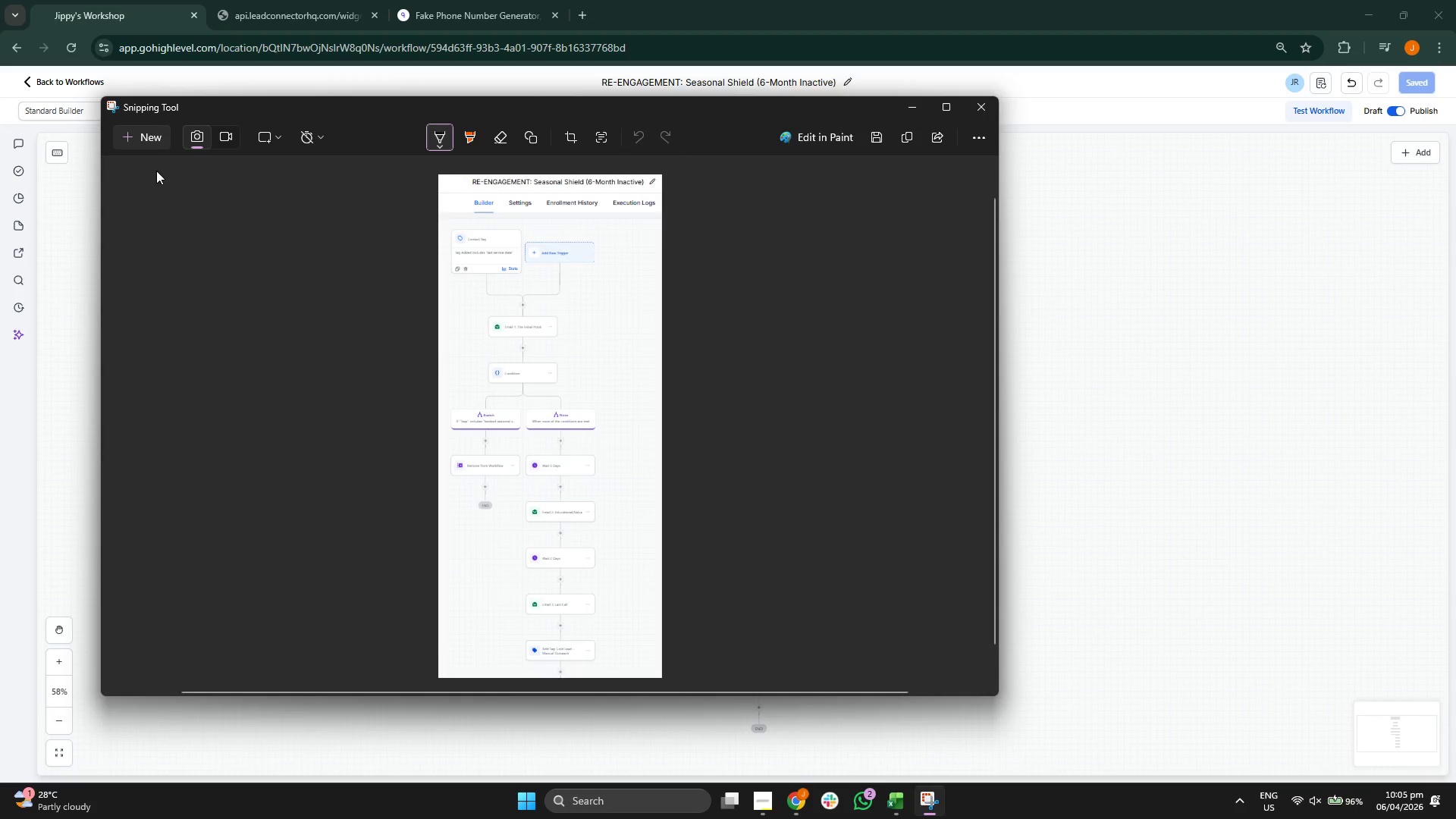 
left_click([144, 136])
 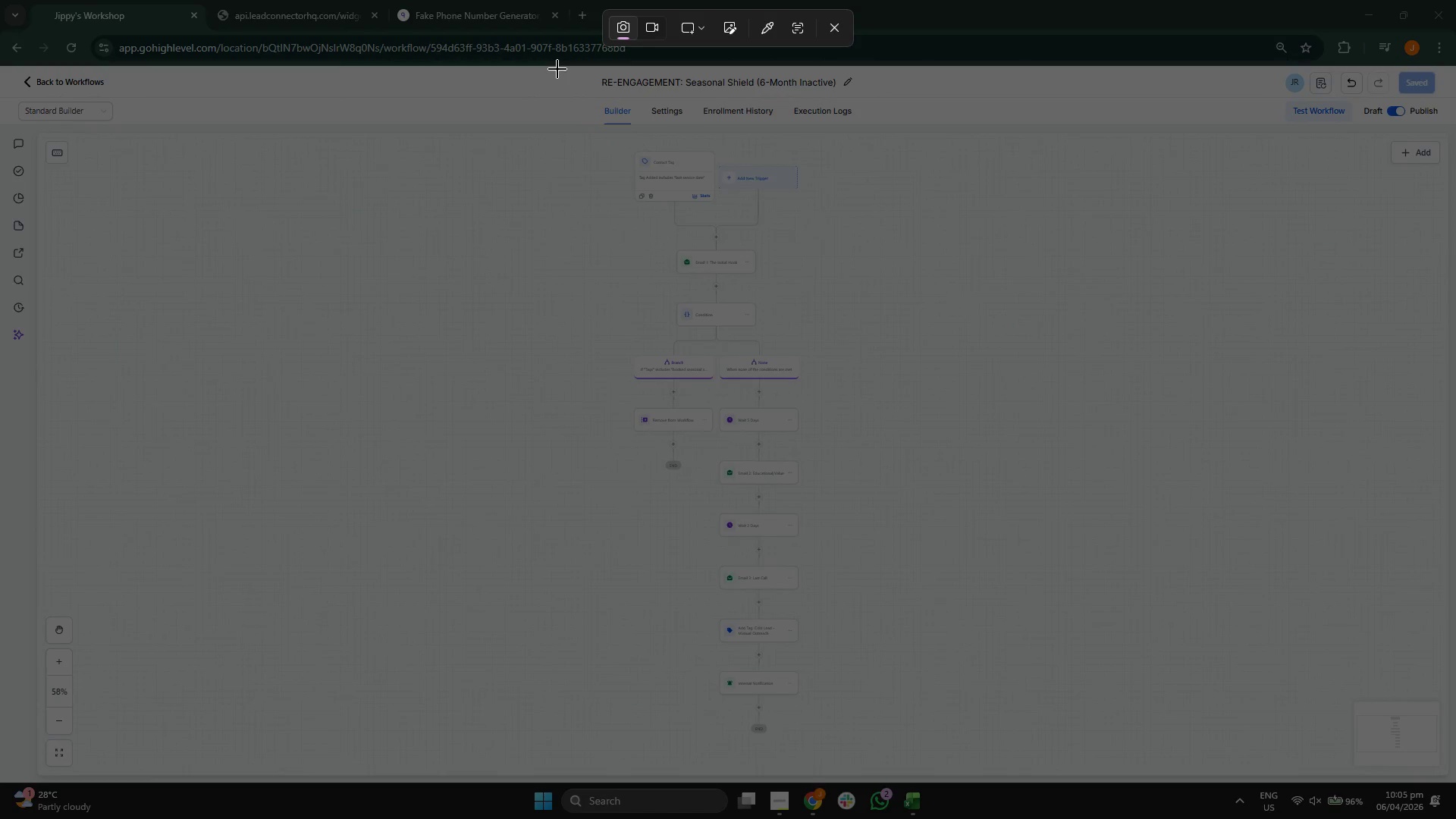 
left_click_drag(start_coordinate=[553, 66], to_coordinate=[905, 750])
 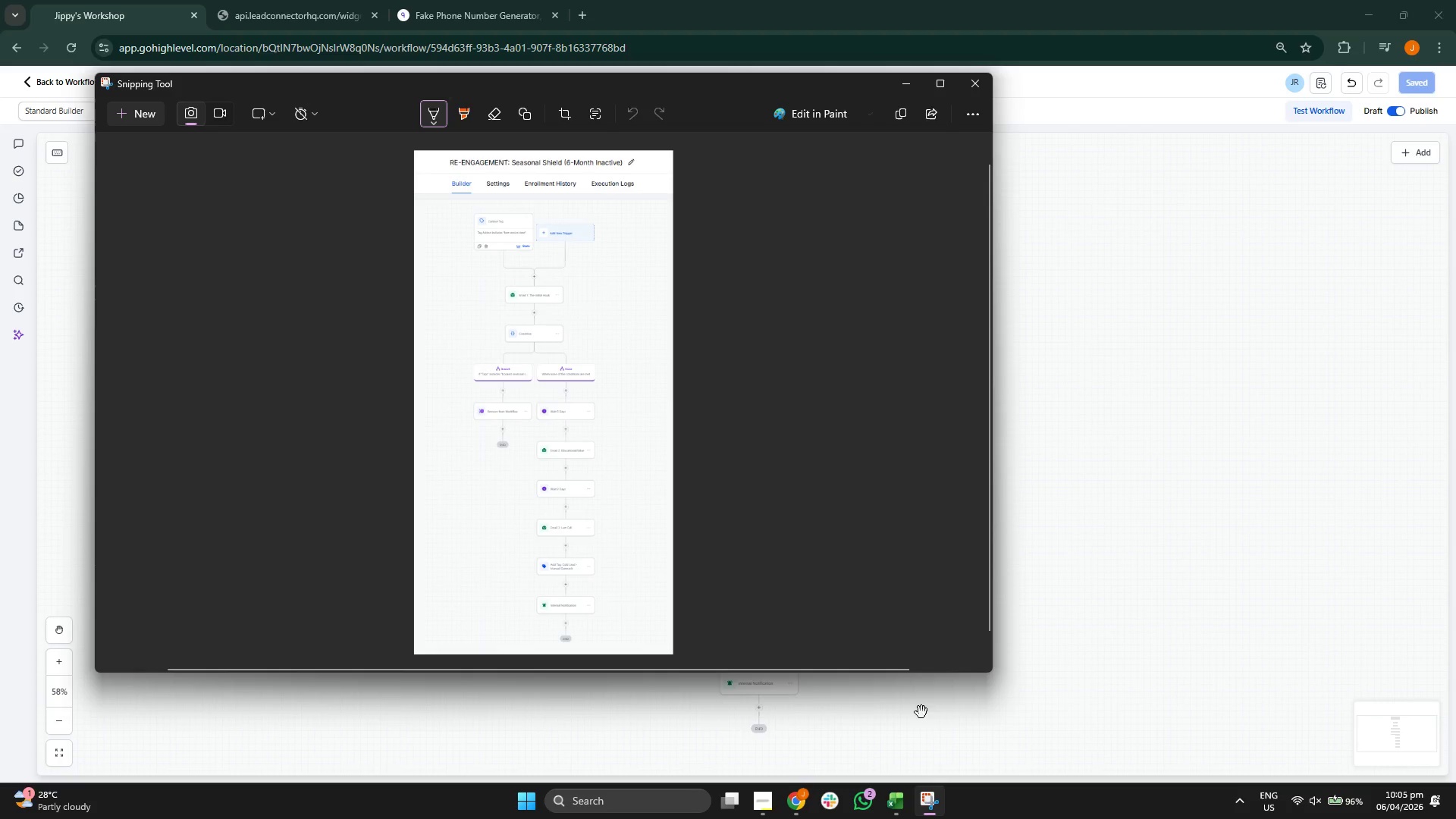 
left_click([1064, 568])
 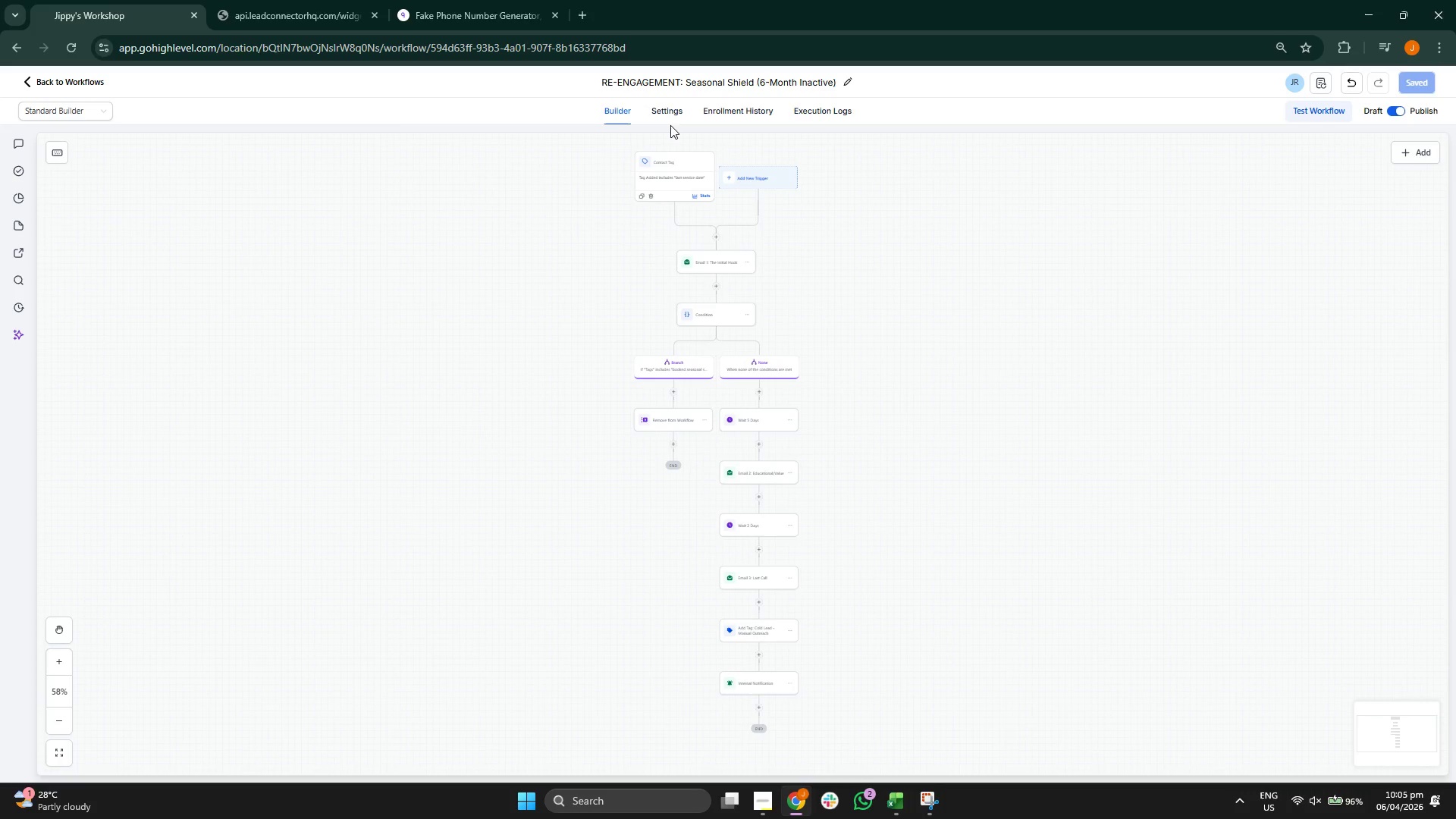 
left_click([670, 119])
 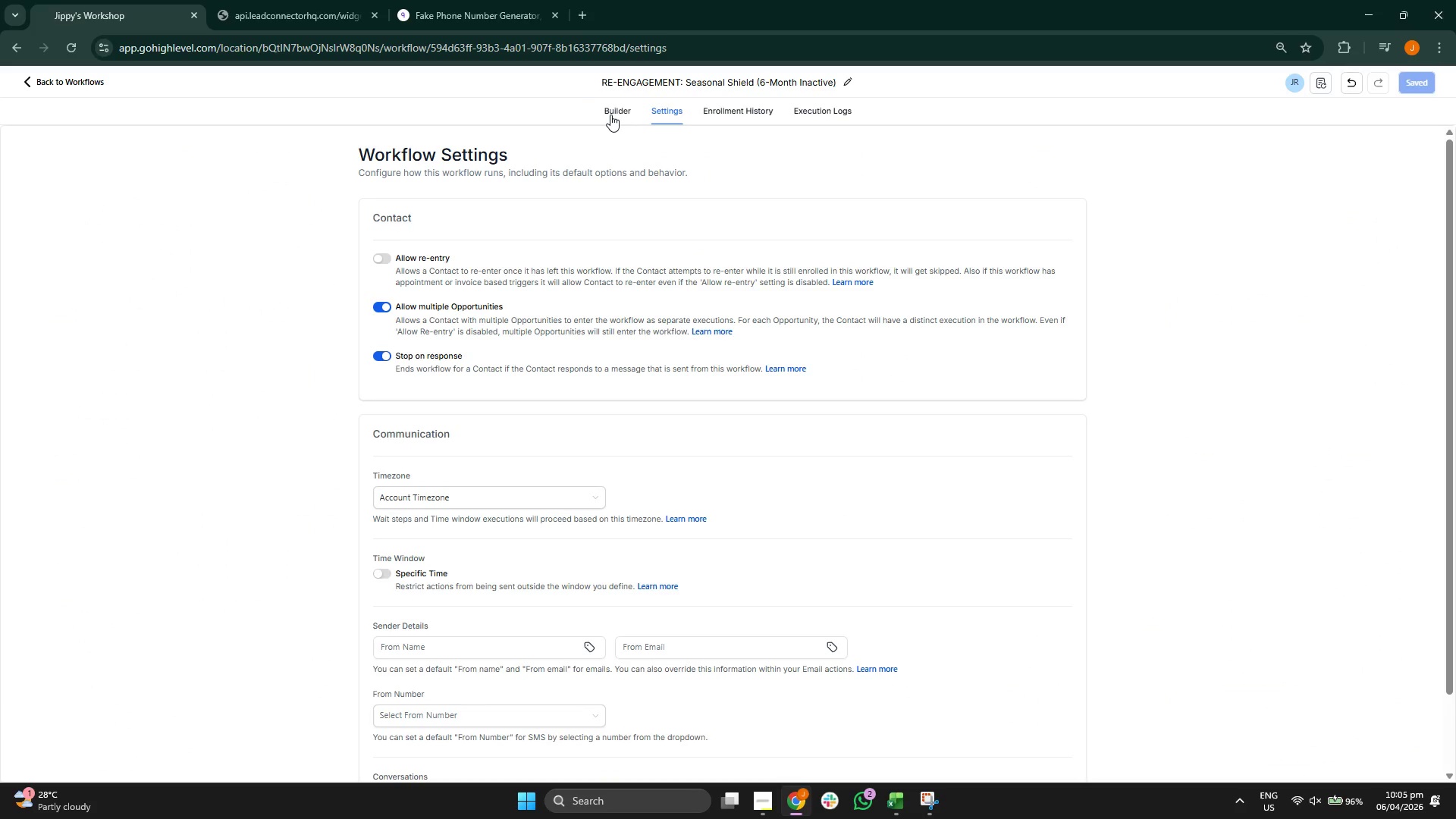 
left_click([607, 115])
 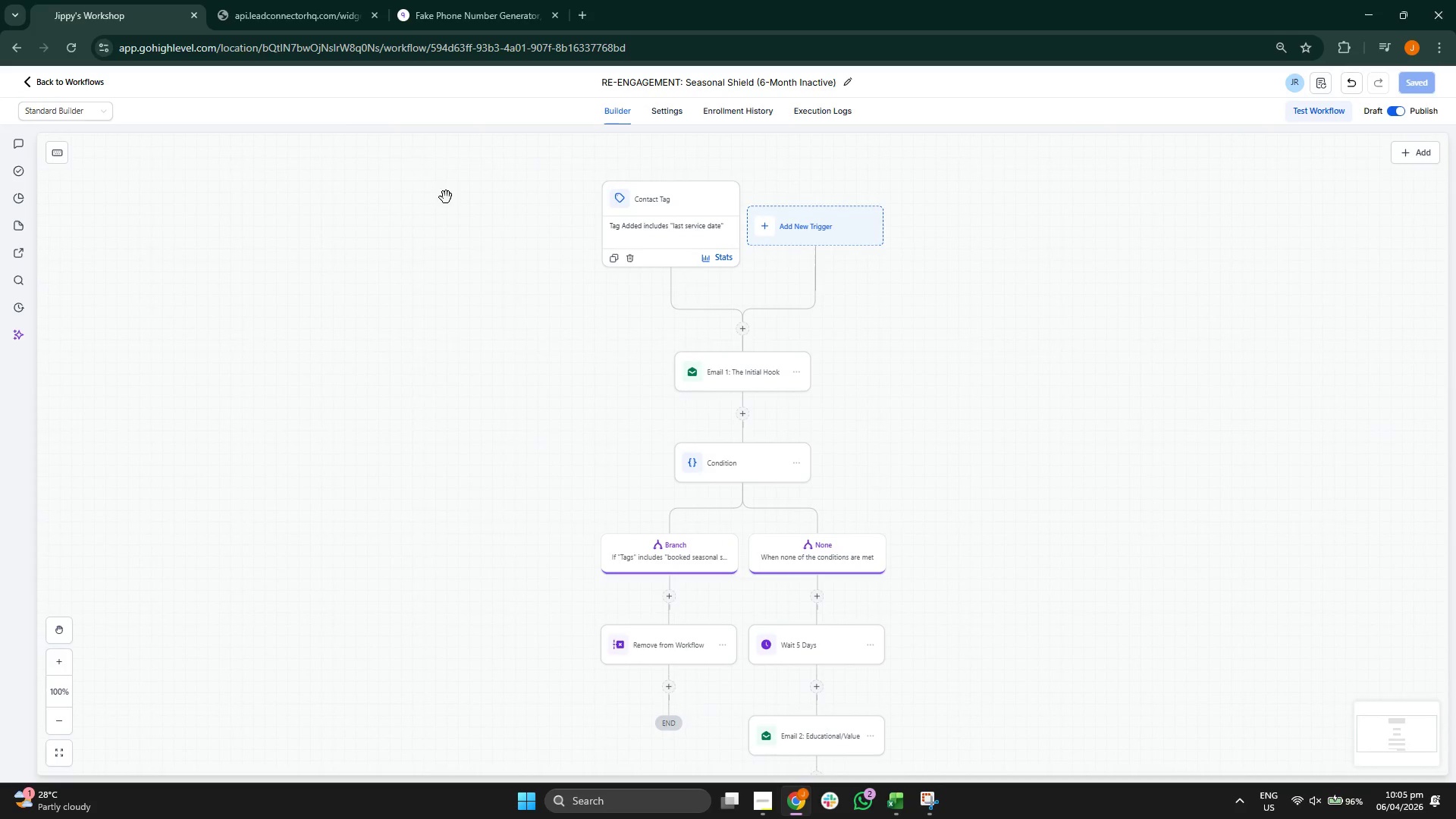 
left_click_drag(start_coordinate=[473, 306], to_coordinate=[469, 249])
 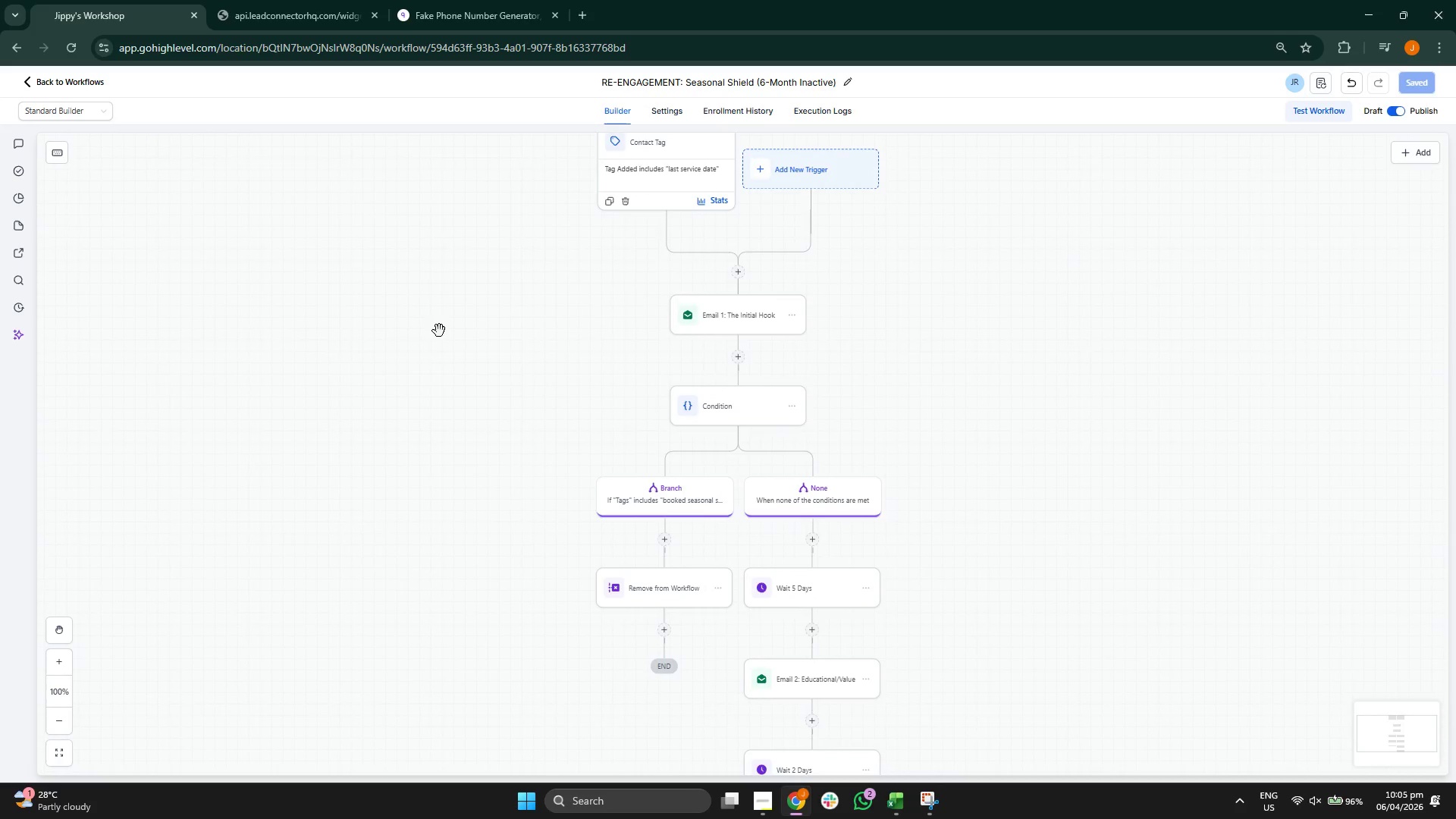 
left_click_drag(start_coordinate=[439, 331], to_coordinate=[453, 276])
 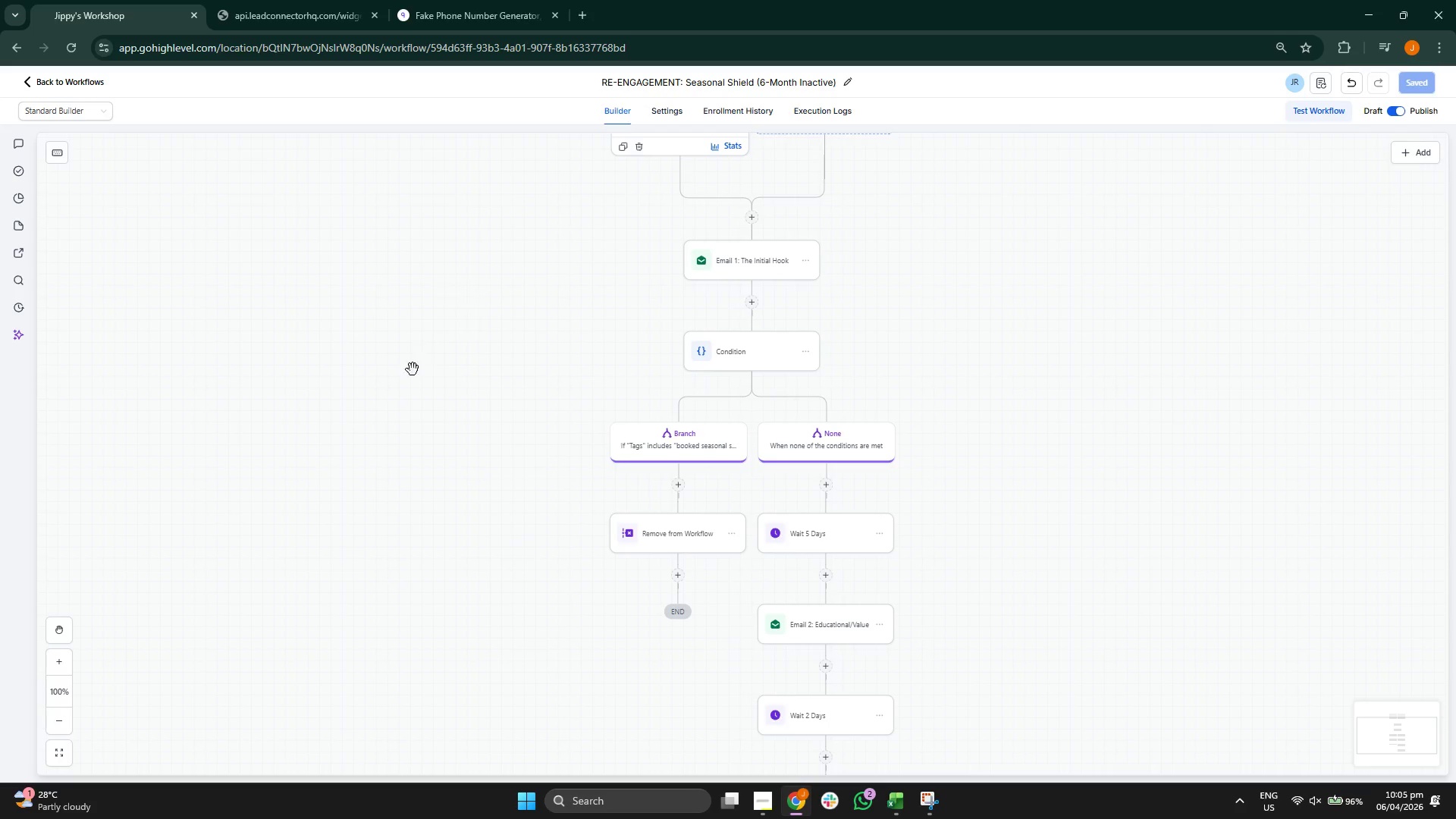 
left_click_drag(start_coordinate=[413, 369], to_coordinate=[410, 297])
 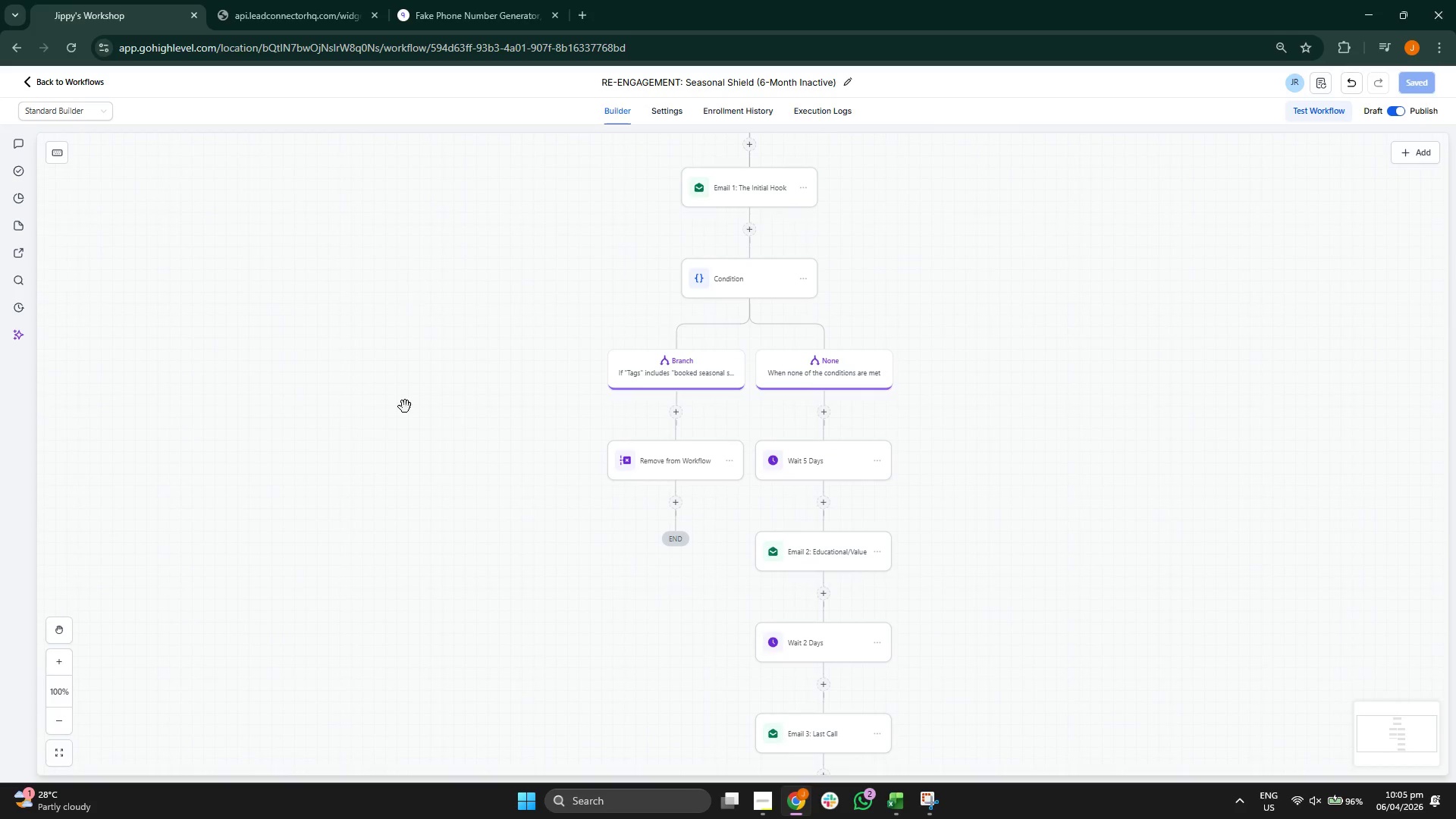 
left_click_drag(start_coordinate=[402, 425], to_coordinate=[396, 323])
 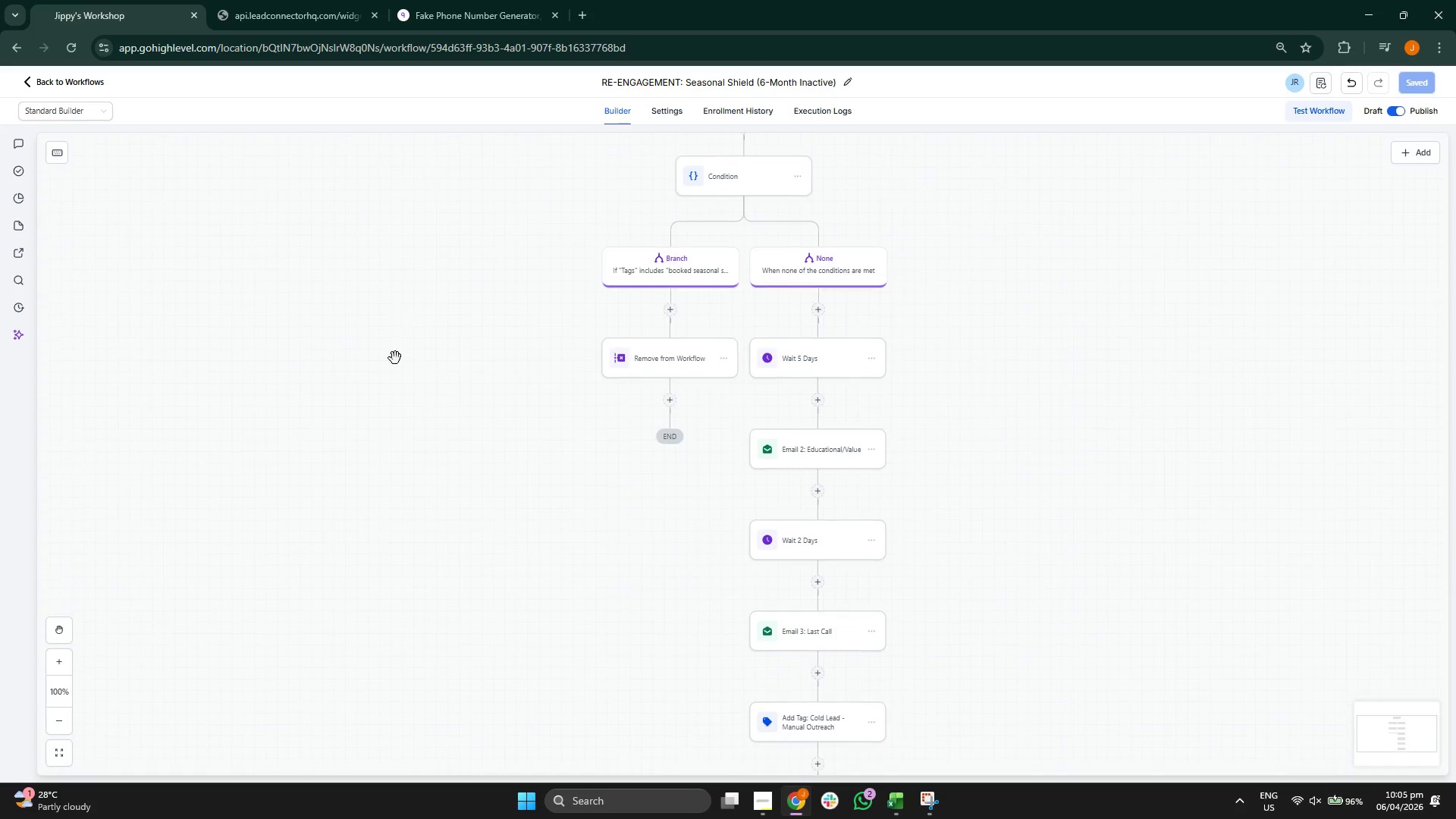 
left_click_drag(start_coordinate=[386, 415], to_coordinate=[388, 313])
 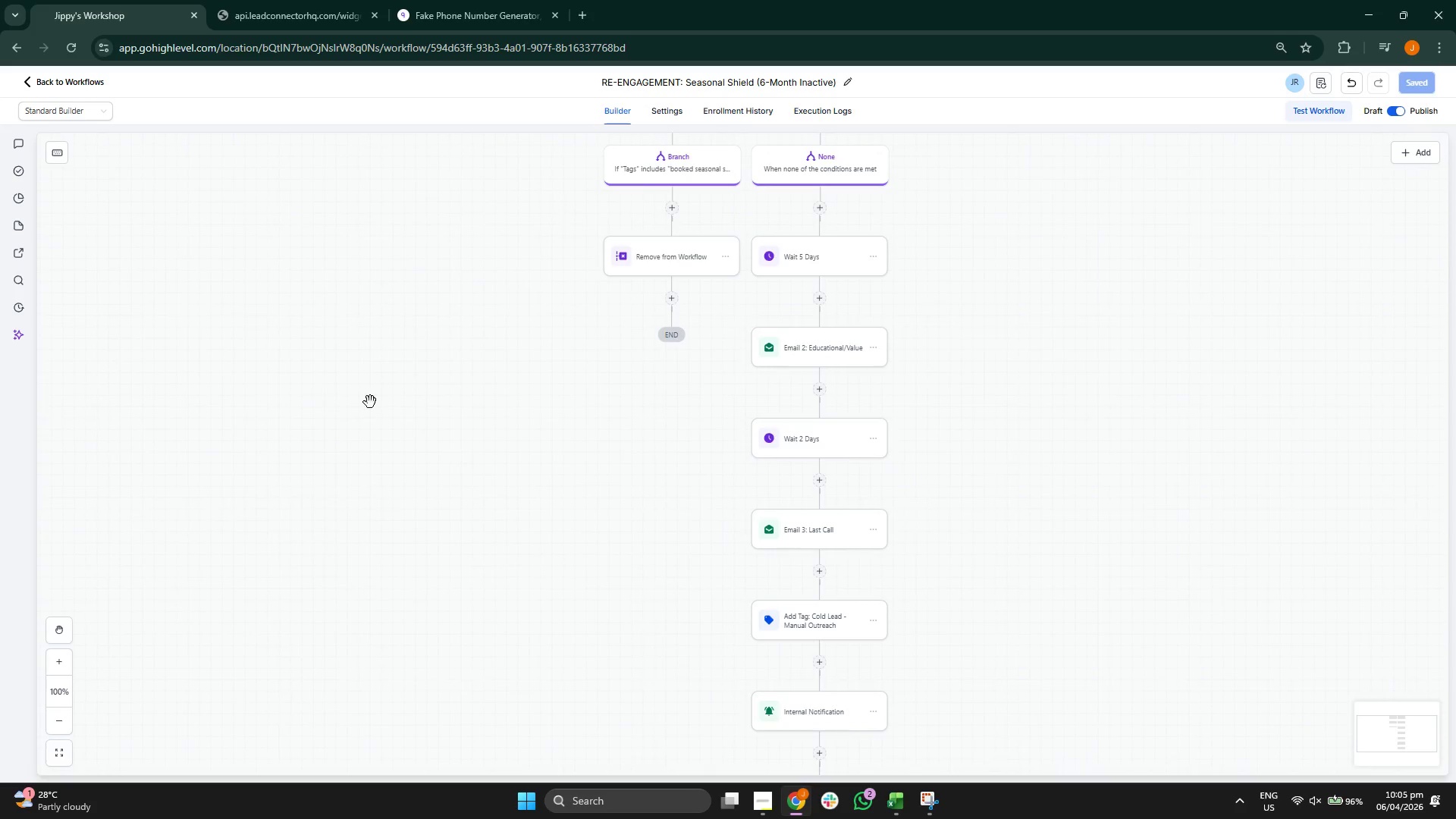 
left_click_drag(start_coordinate=[364, 430], to_coordinate=[366, 326])
 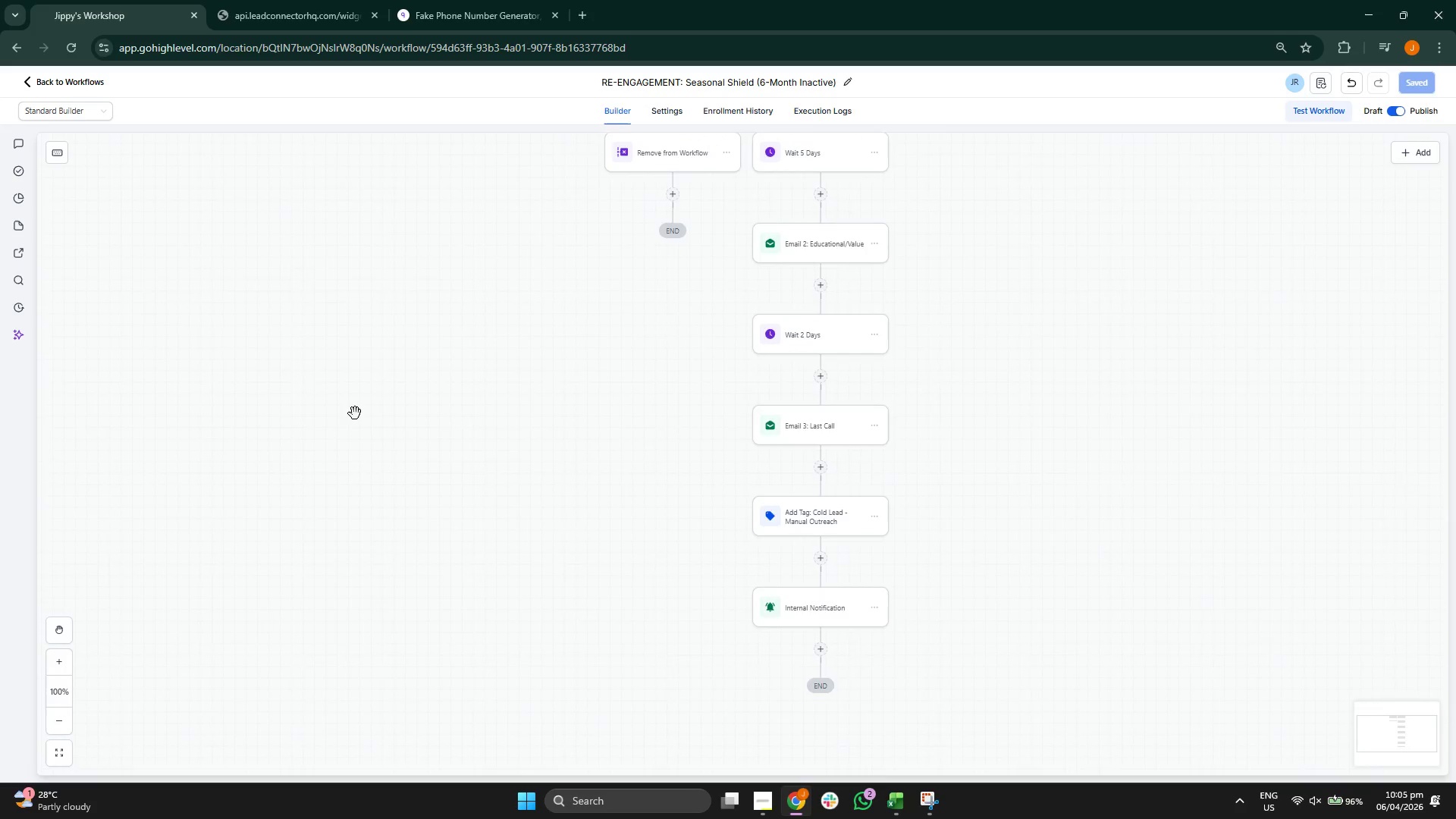 
left_click_drag(start_coordinate=[355, 413], to_coordinate=[359, 458])
 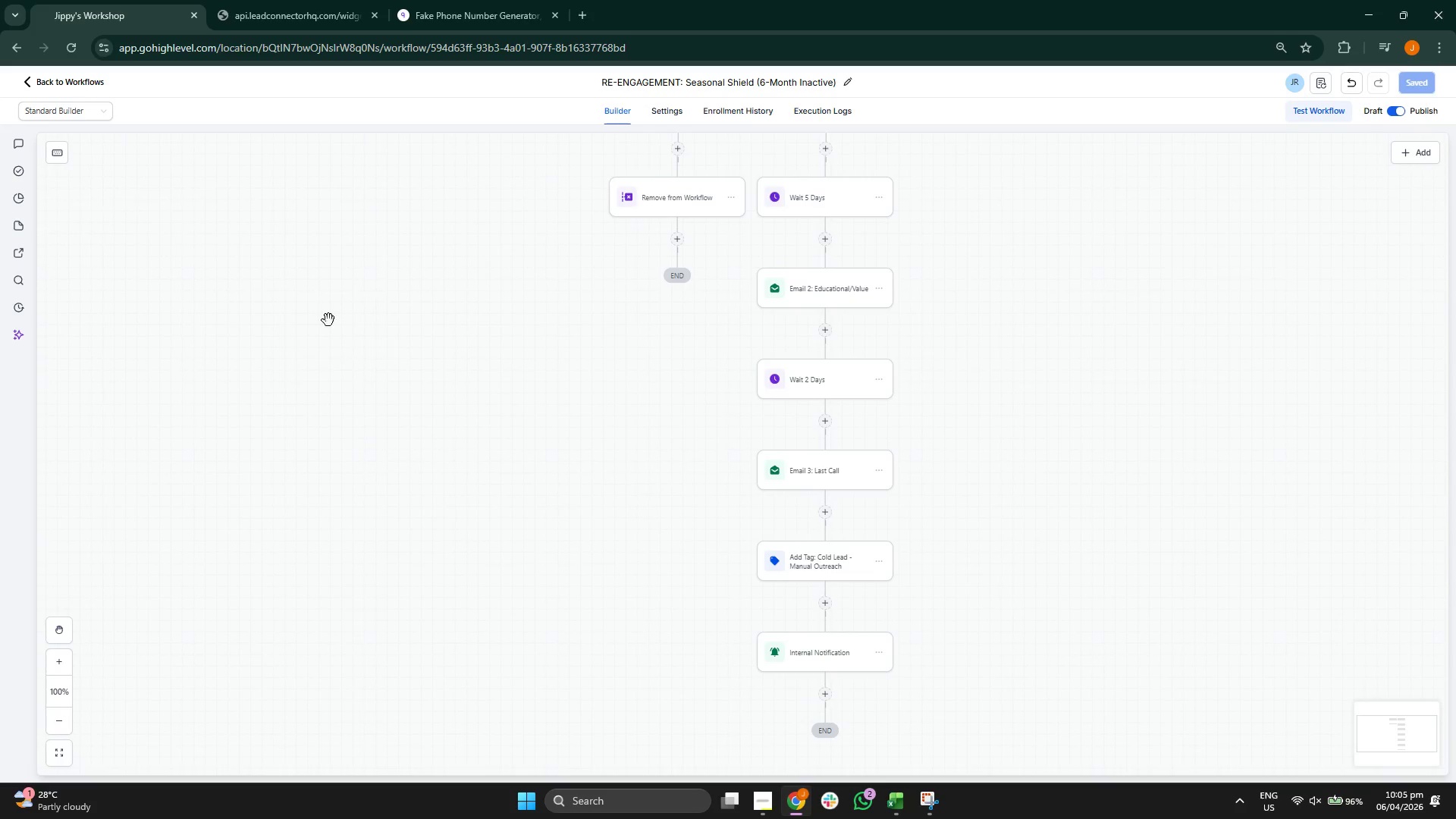 
left_click_drag(start_coordinate=[328, 319], to_coordinate=[322, 396])
 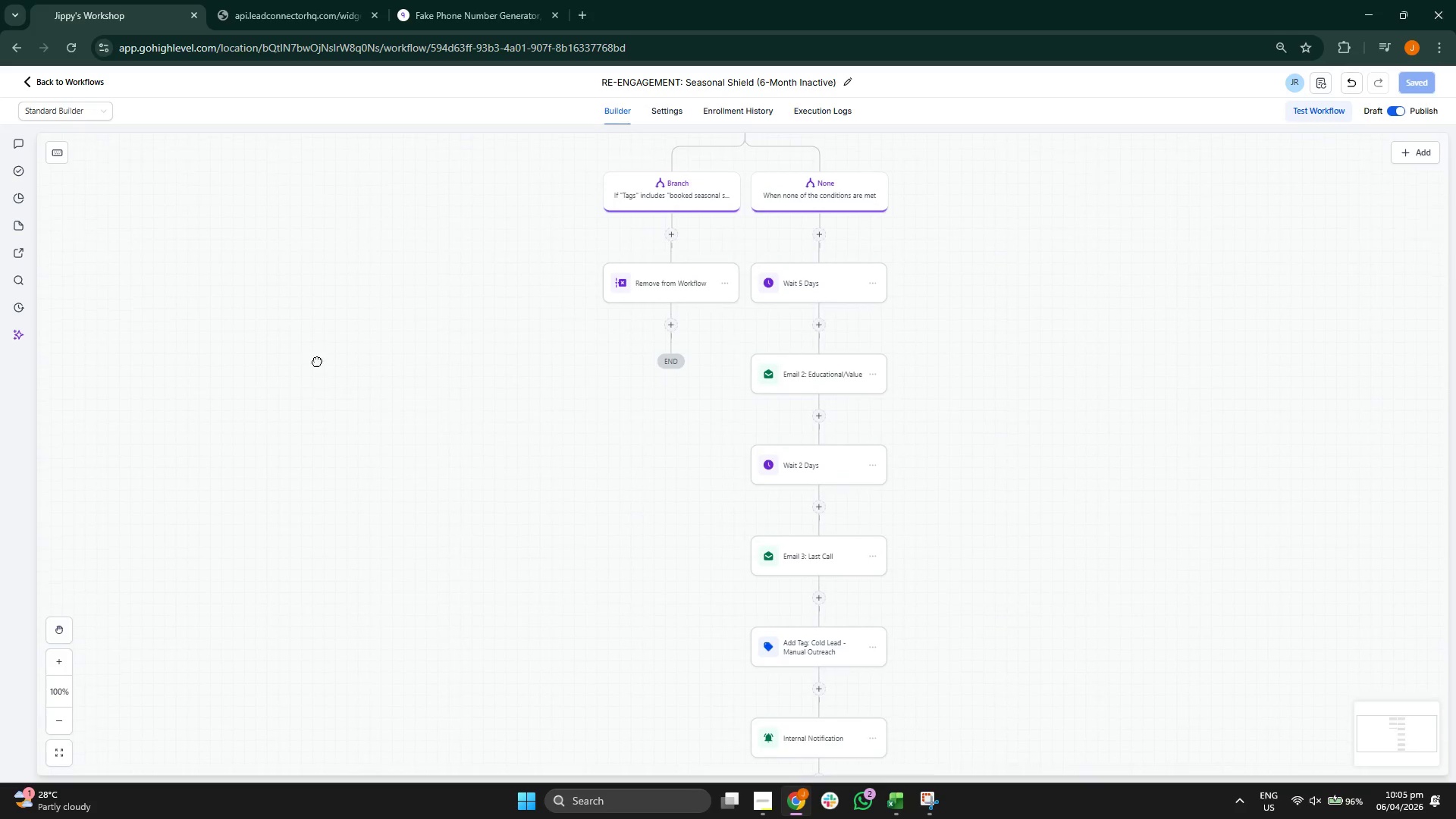 
left_click_drag(start_coordinate=[318, 332], to_coordinate=[313, 434])
 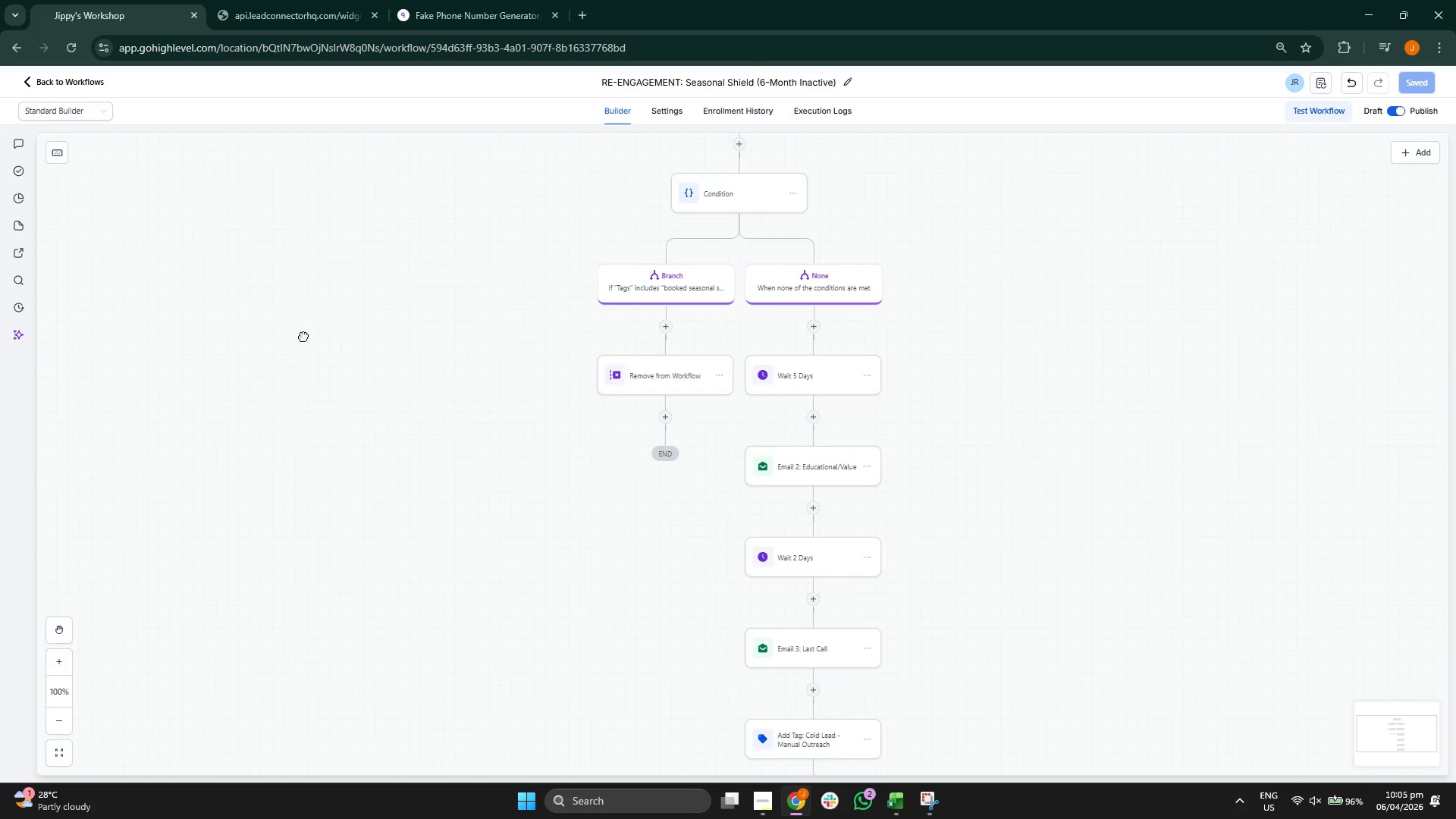 
left_click_drag(start_coordinate=[303, 330], to_coordinate=[303, 422])
 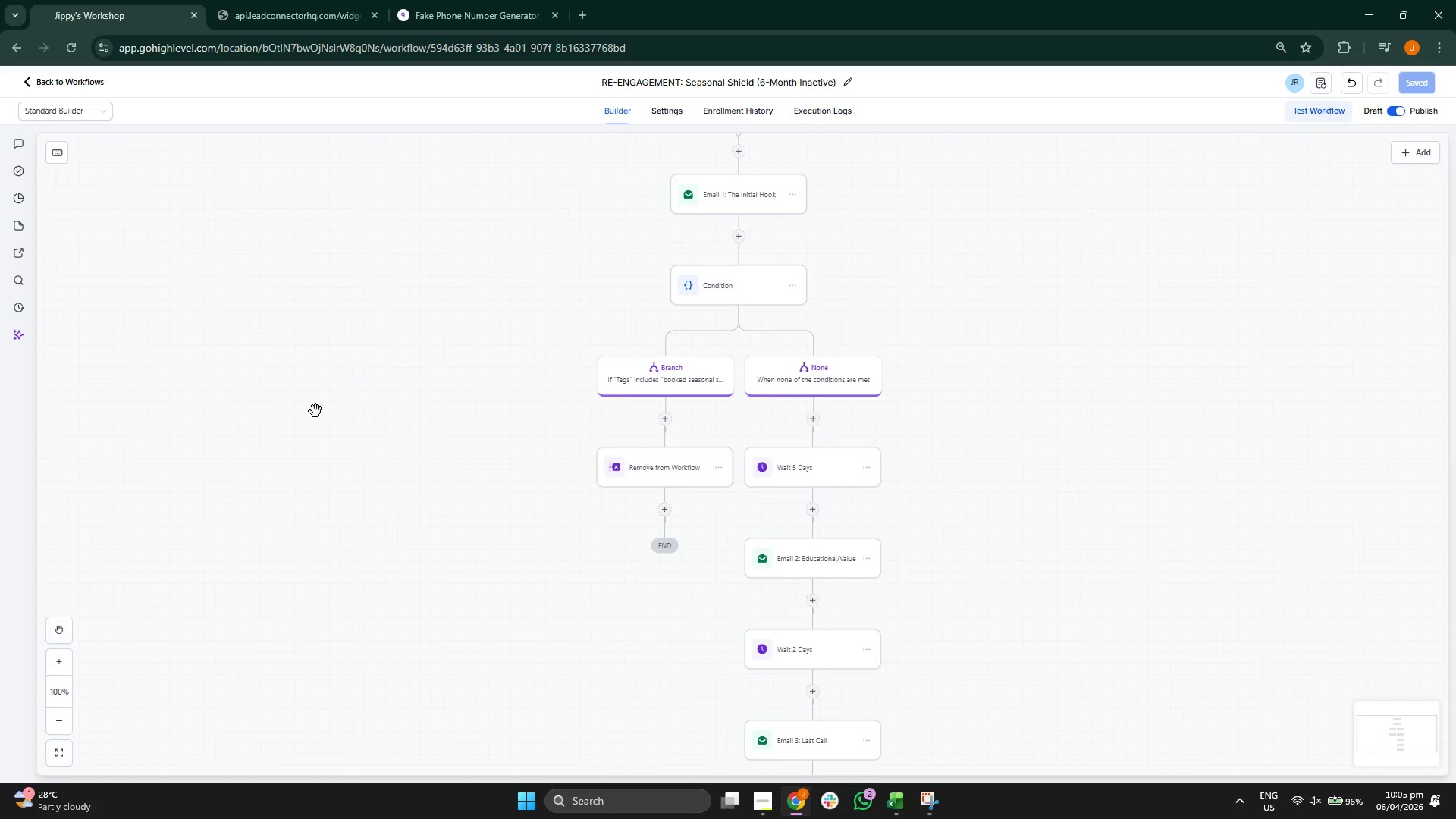 
left_click_drag(start_coordinate=[315, 411], to_coordinate=[311, 491])
 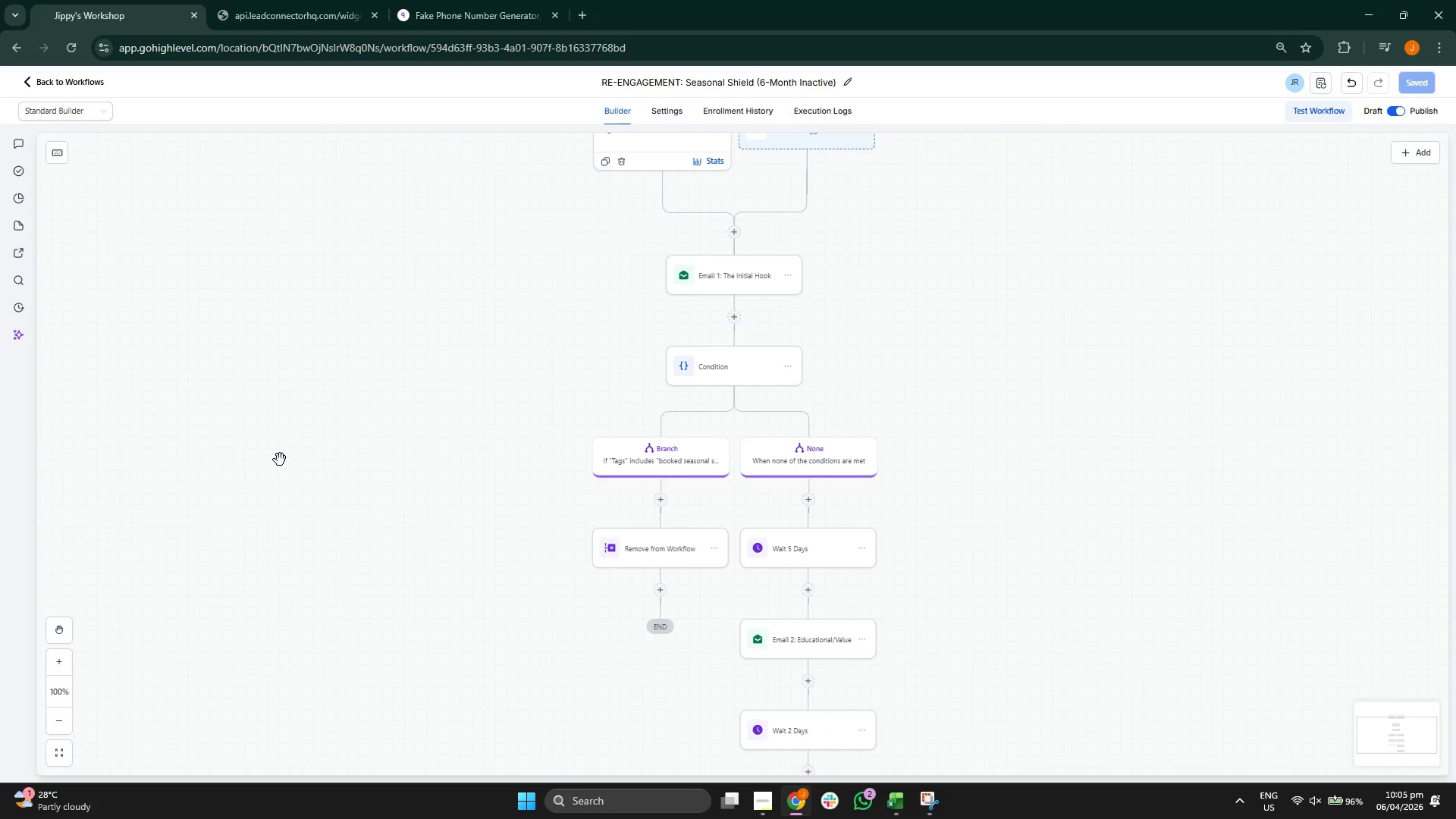 
left_click_drag(start_coordinate=[285, 454], to_coordinate=[273, 523])
 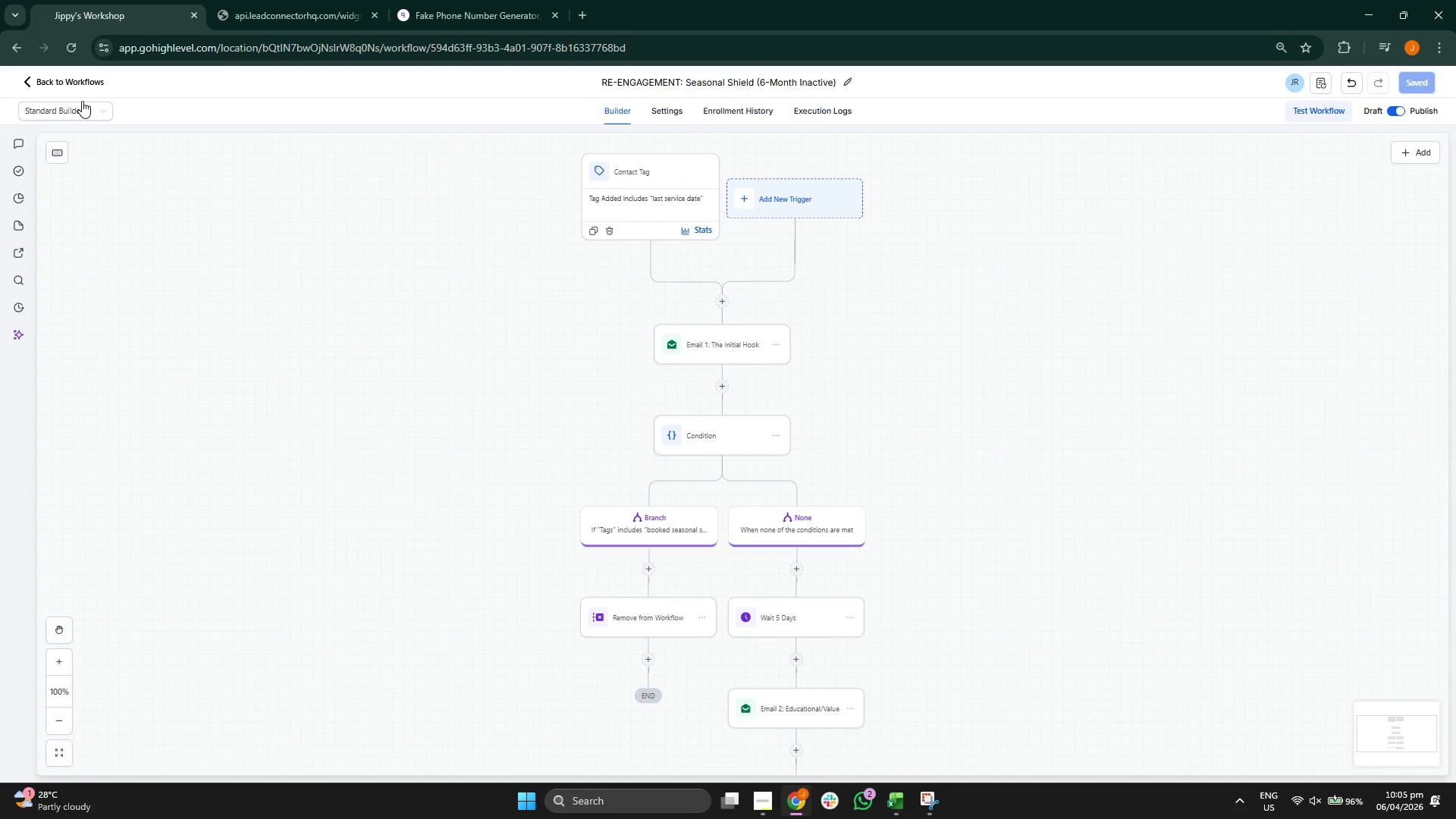 
left_click([78, 74])
 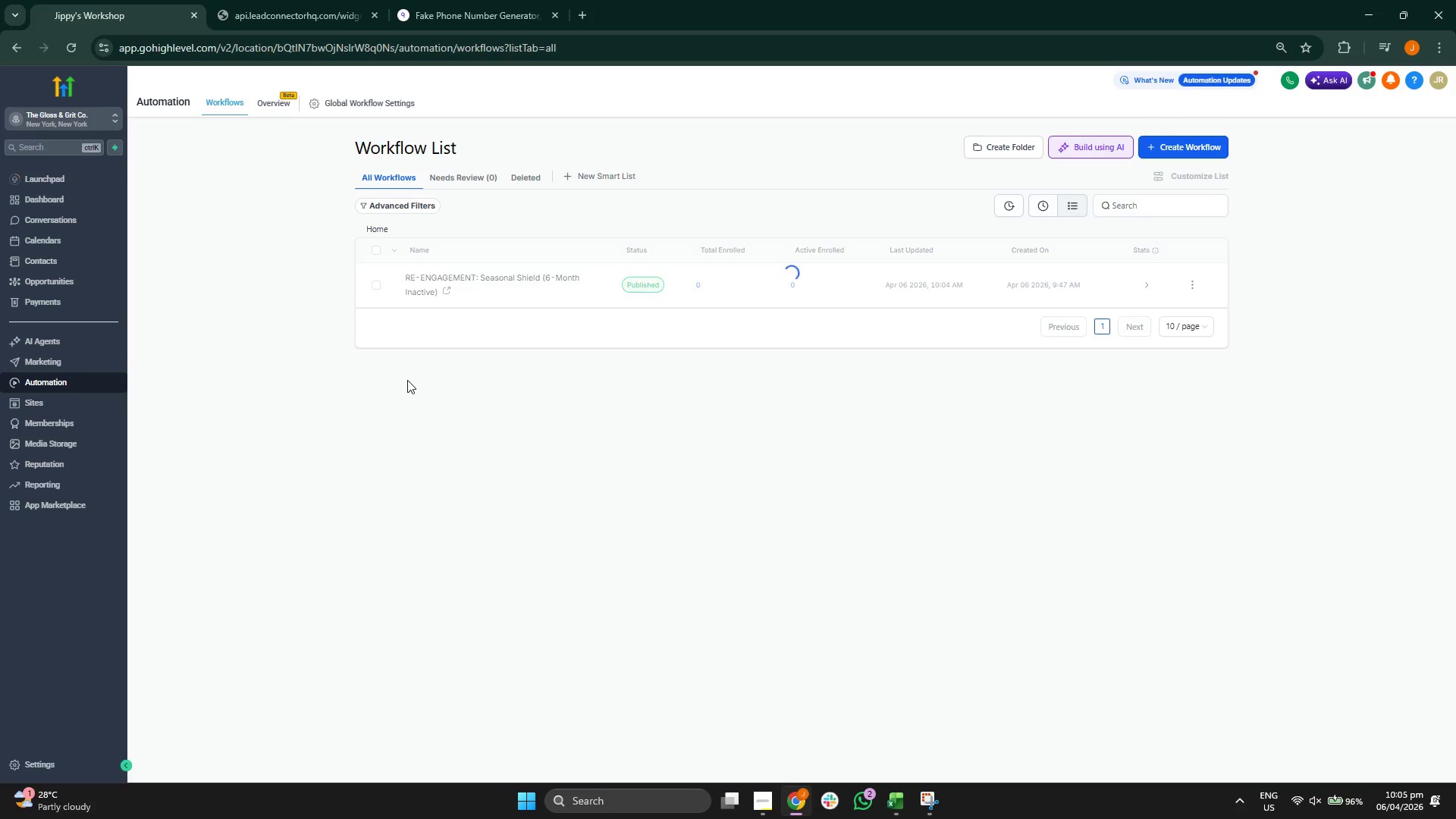 
wait(6.73)
 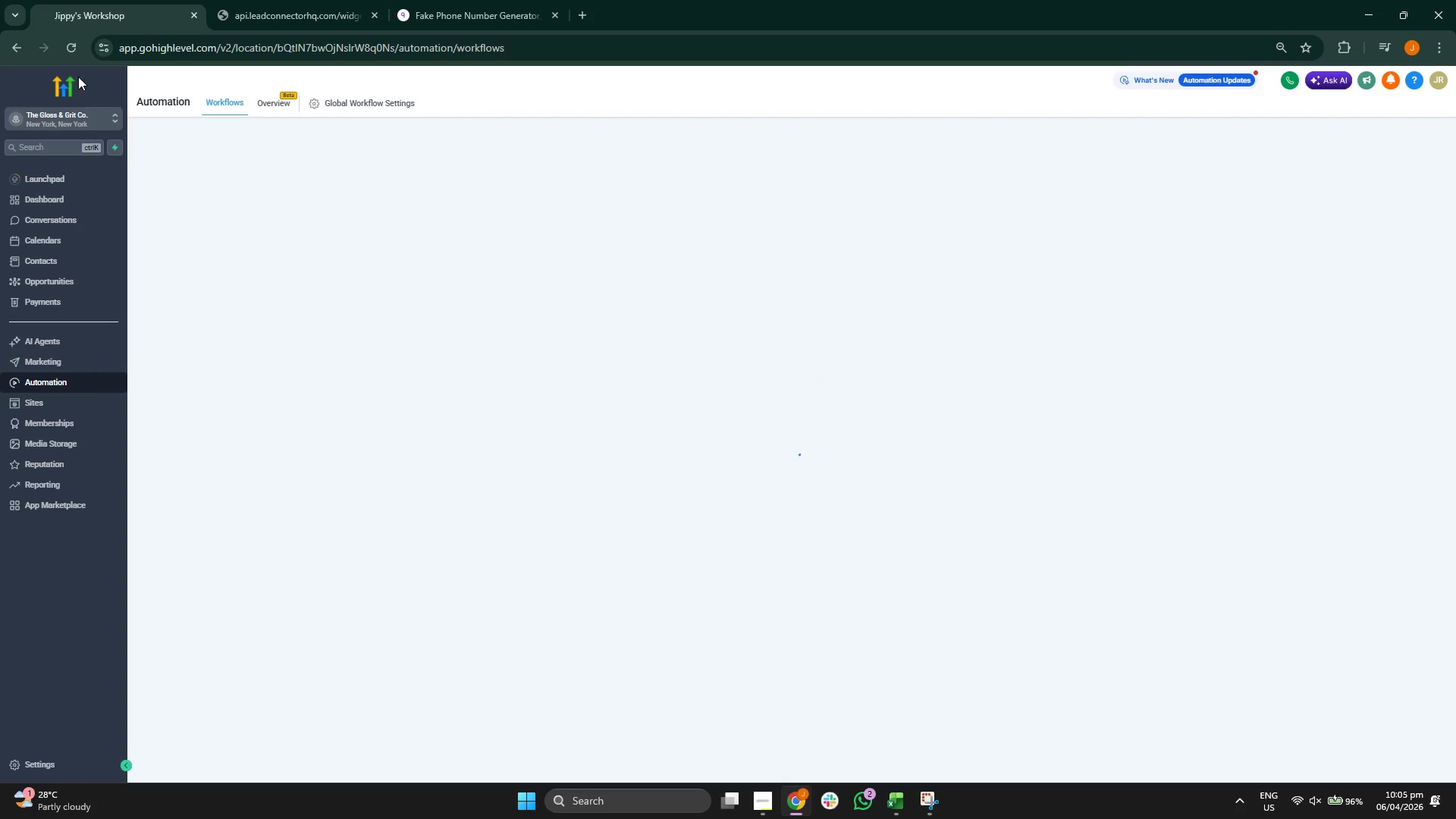 
left_click([96, 261])
 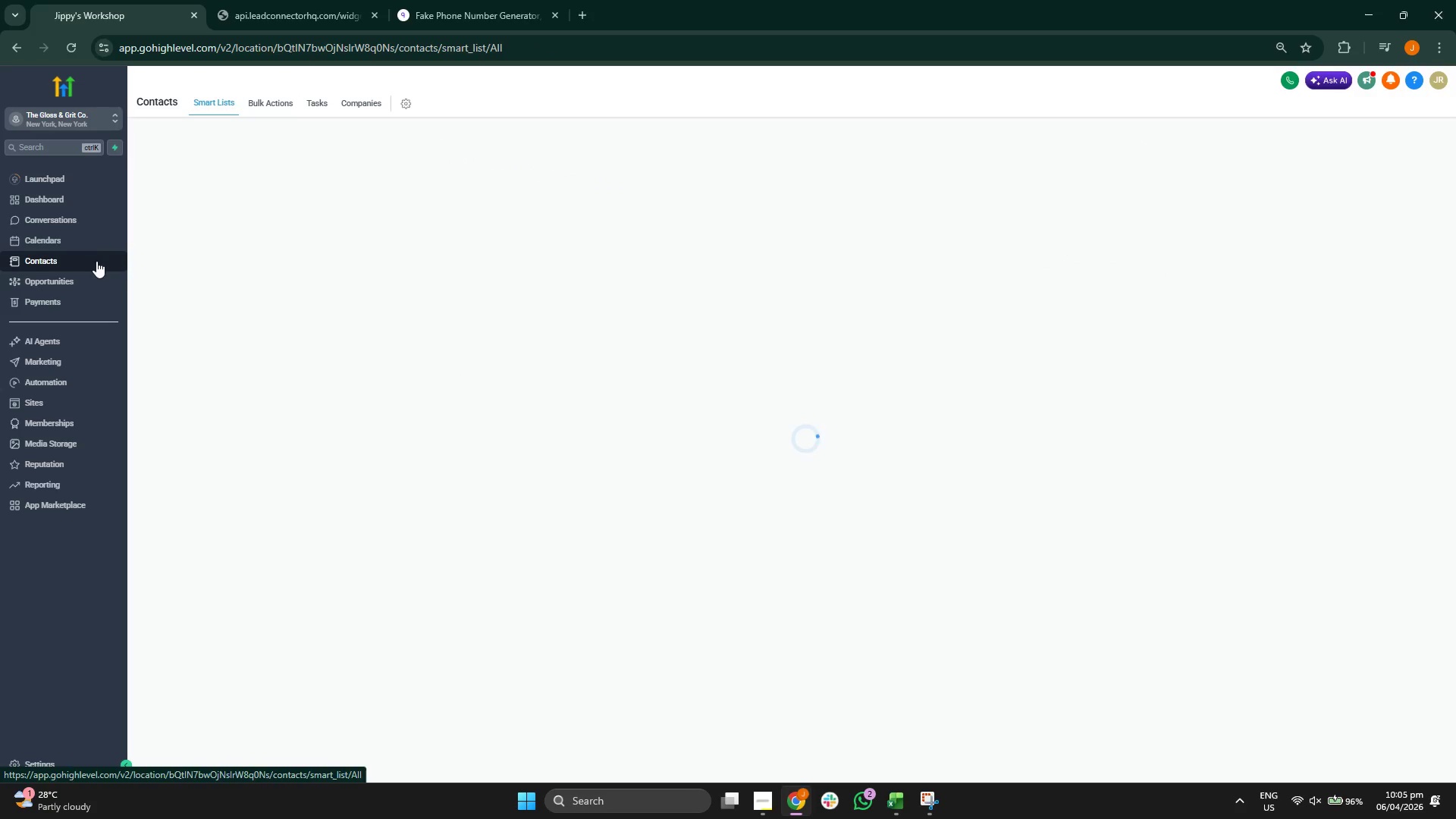 
mouse_move([318, 306])
 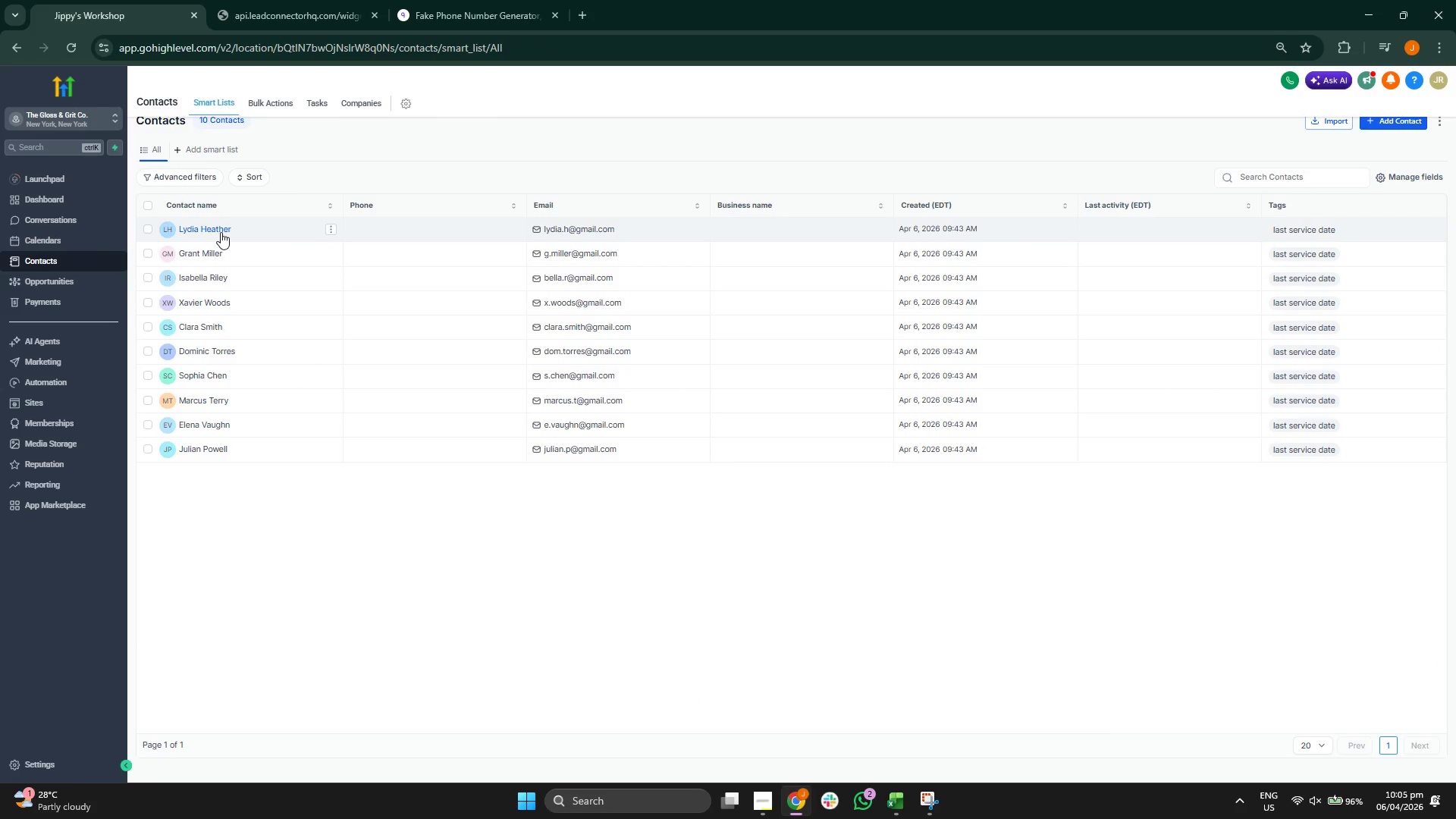 
left_click([219, 229])
 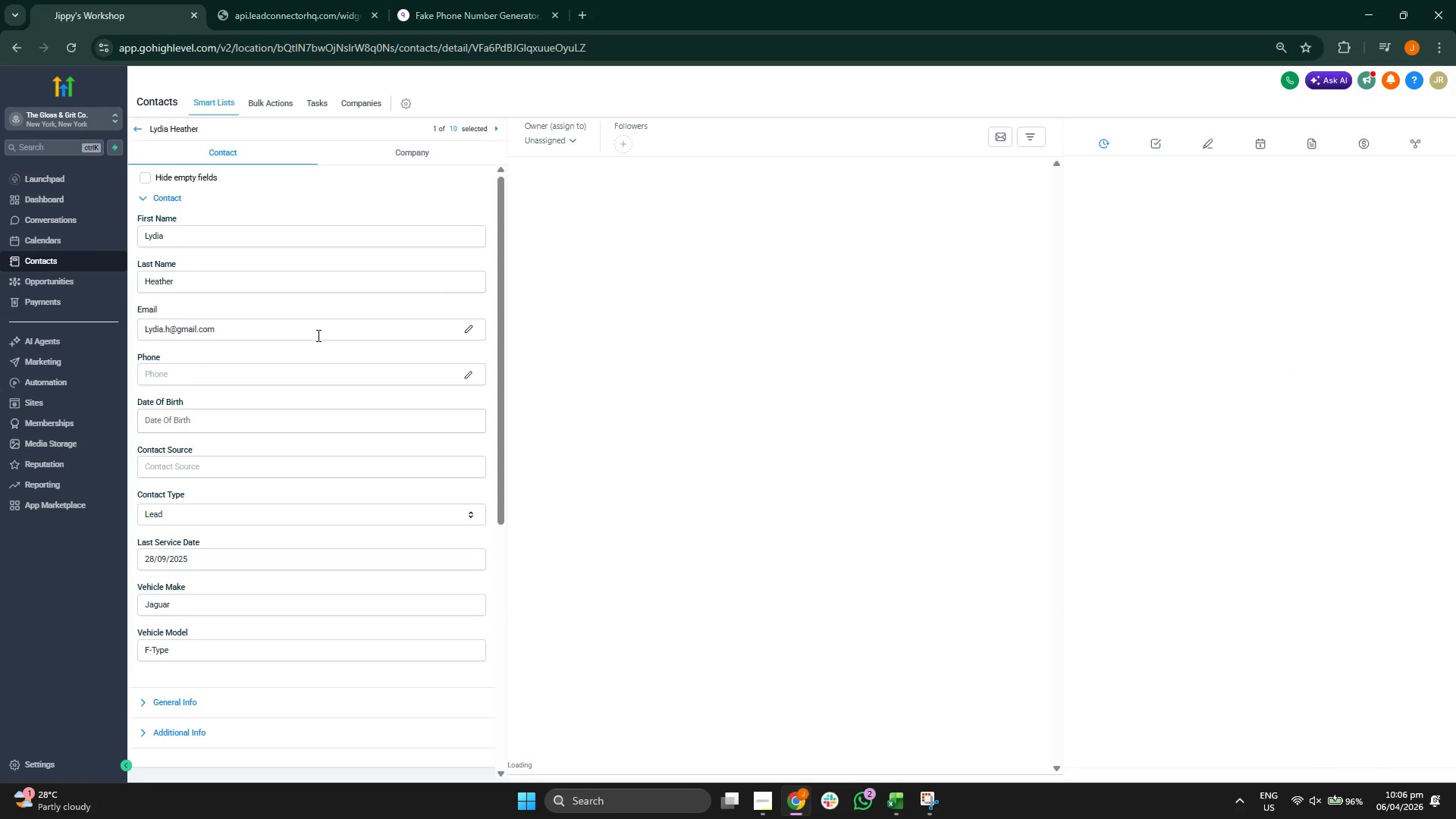 
scroll: coordinate [346, 501], scroll_direction: down, amount: 5.0
 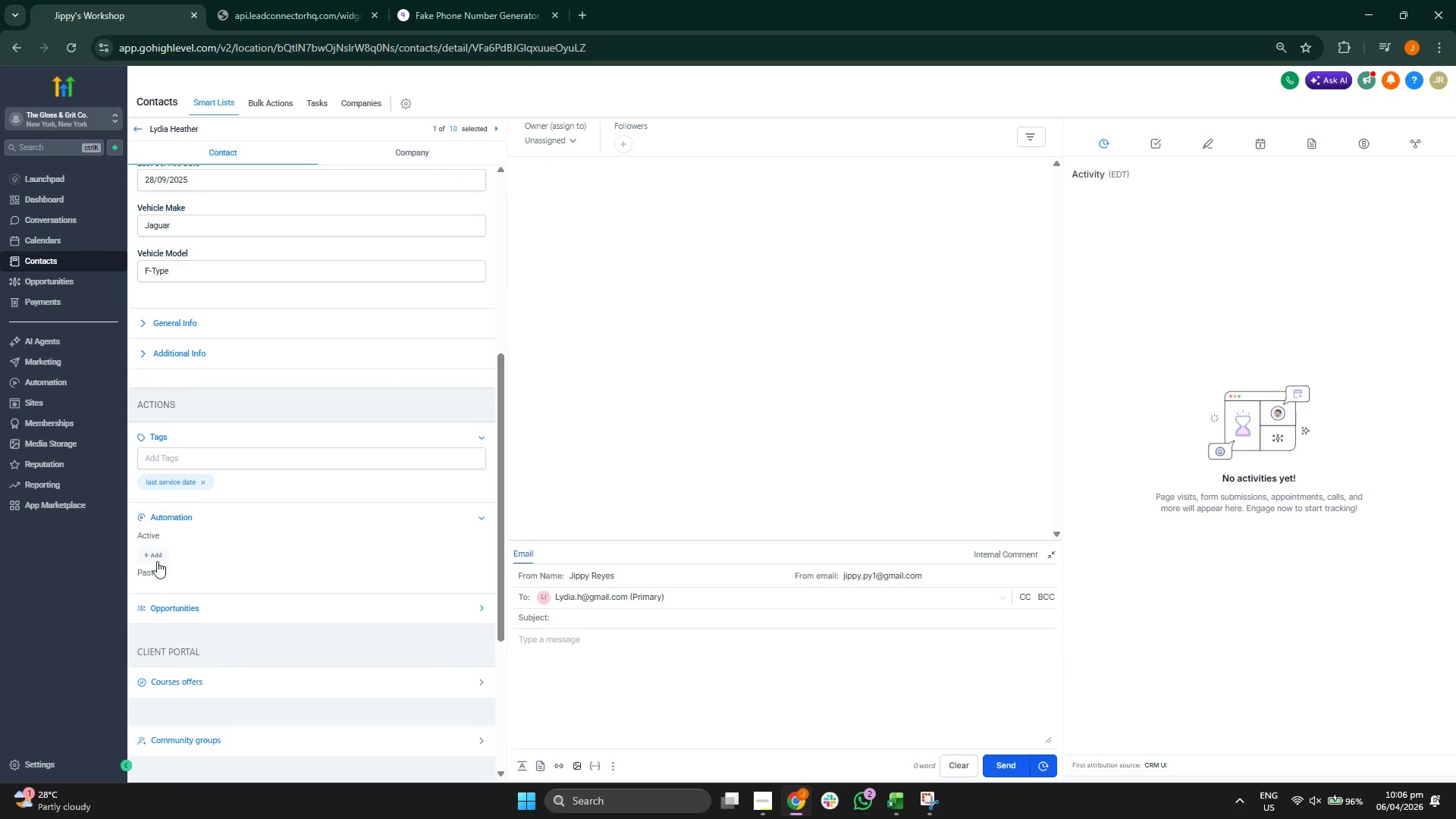 
left_click([156, 556])
 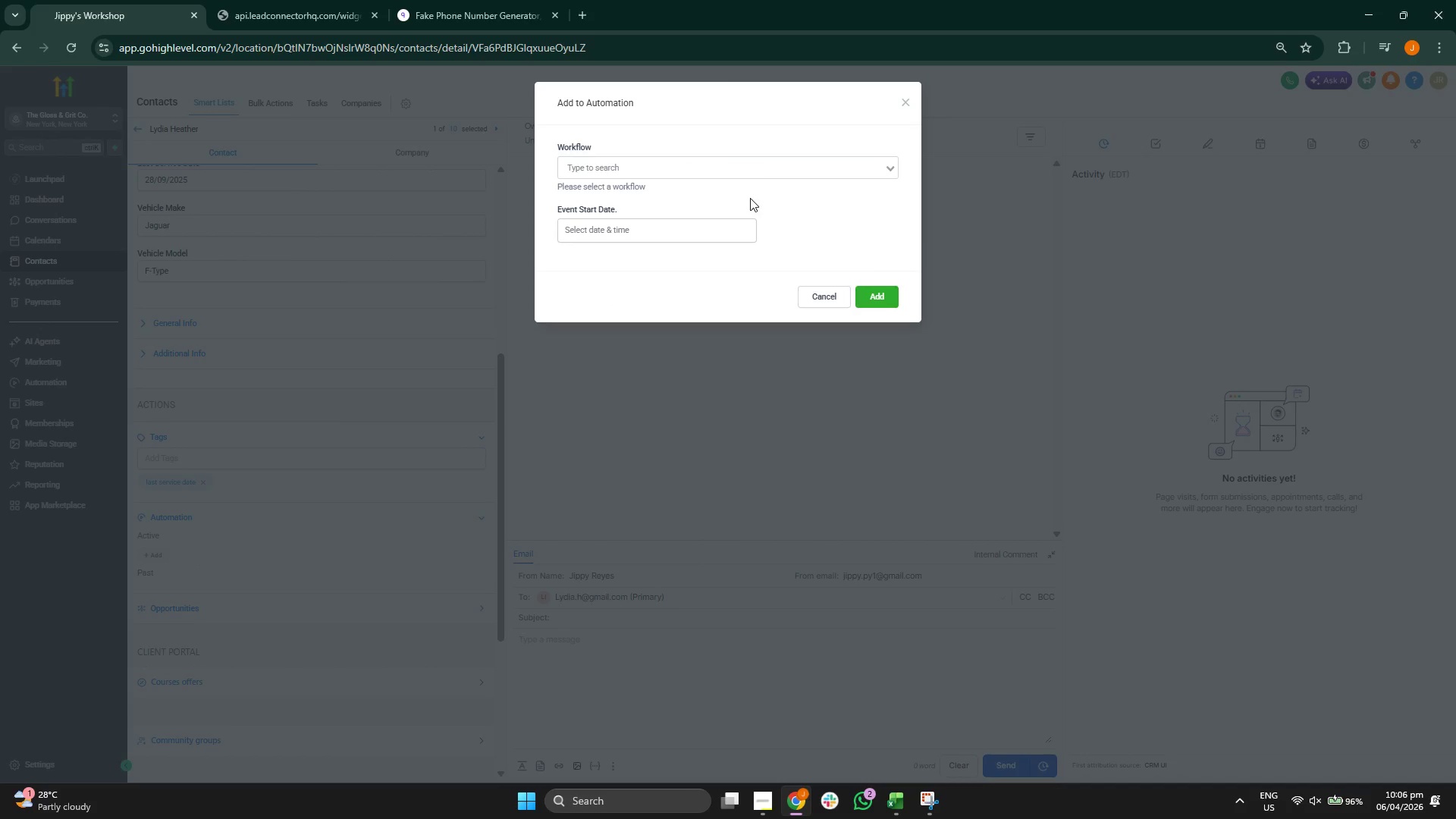 
left_click([762, 167])
 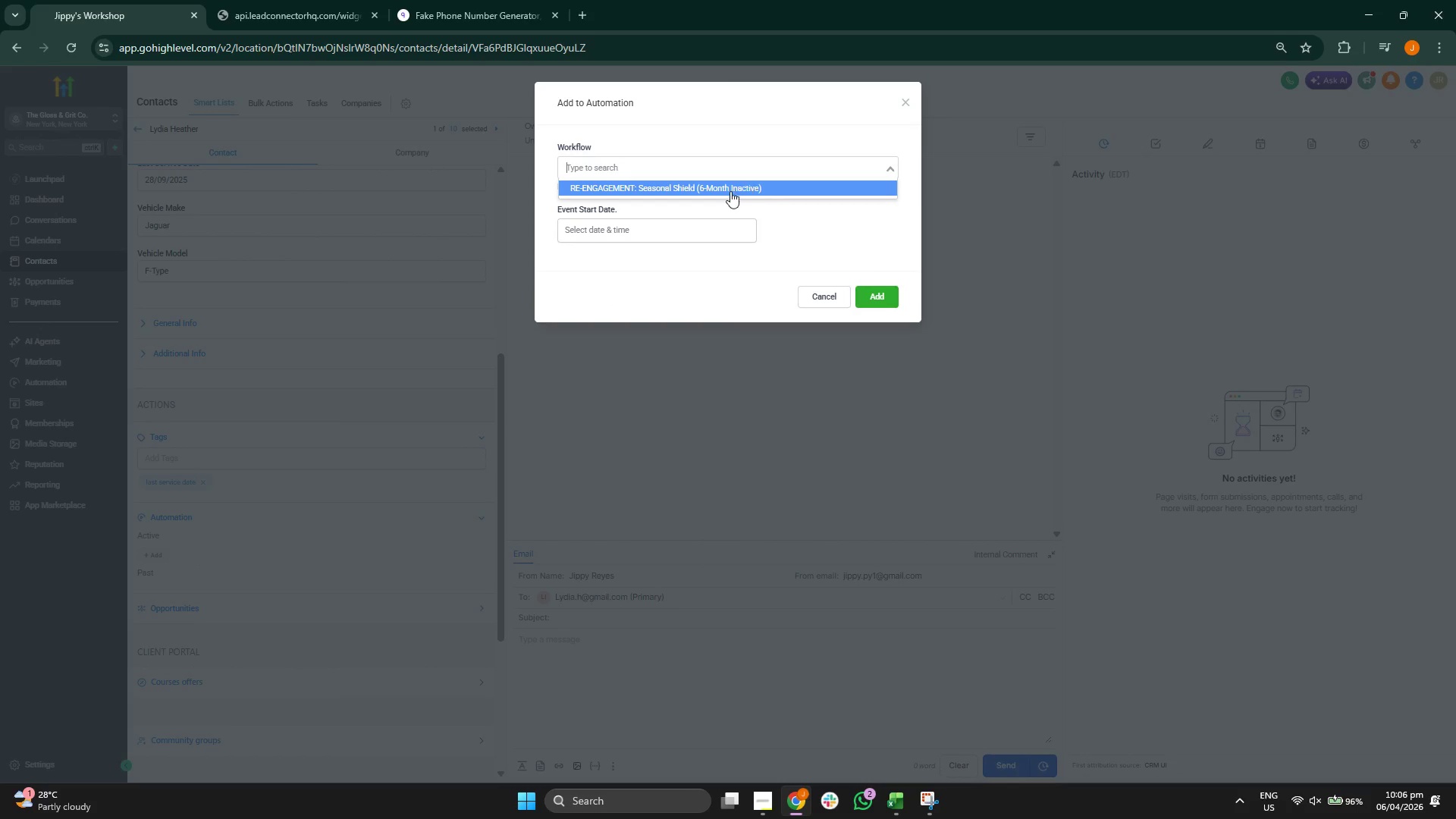 
left_click([730, 191])
 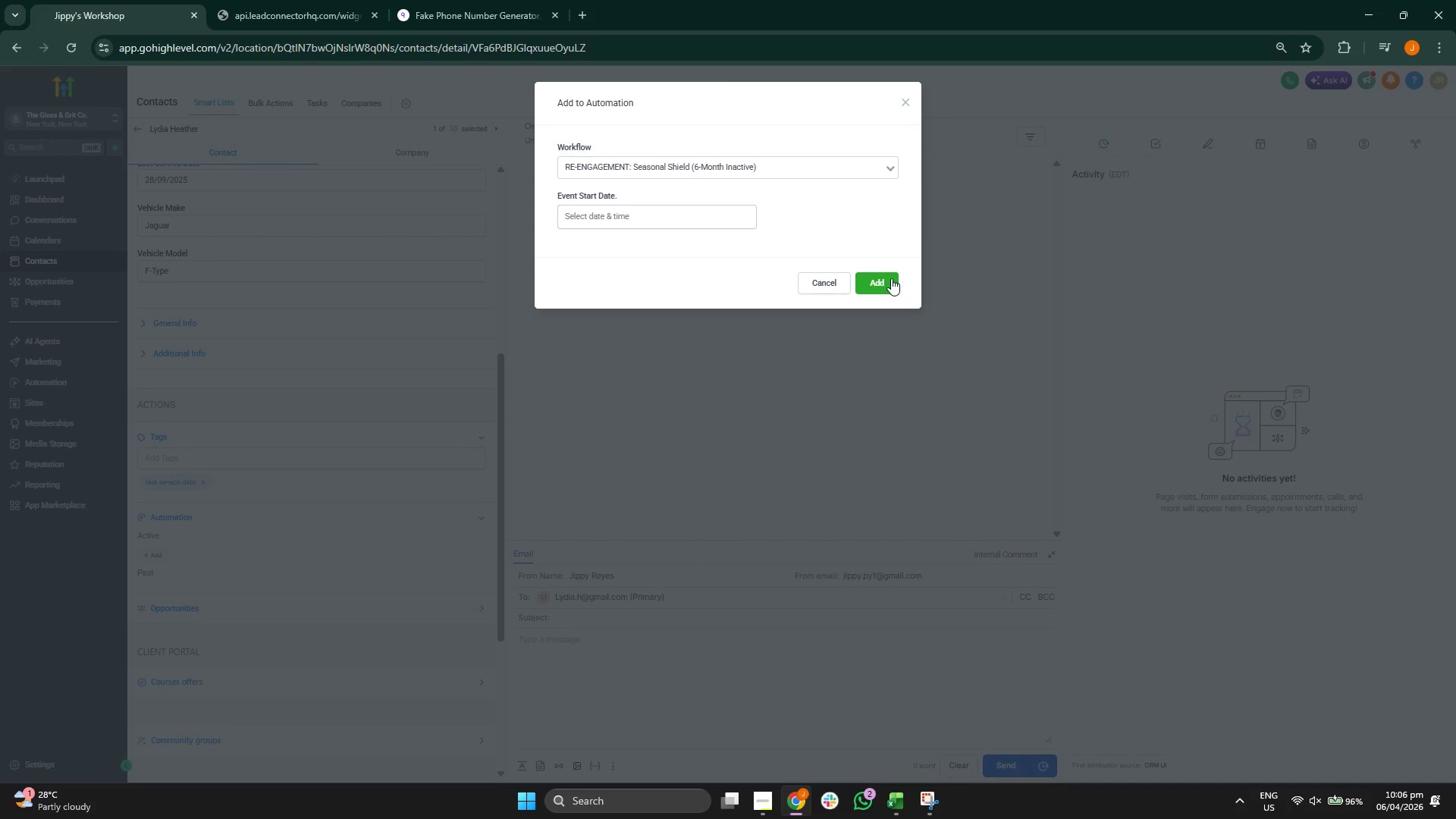 
left_click([887, 279])
 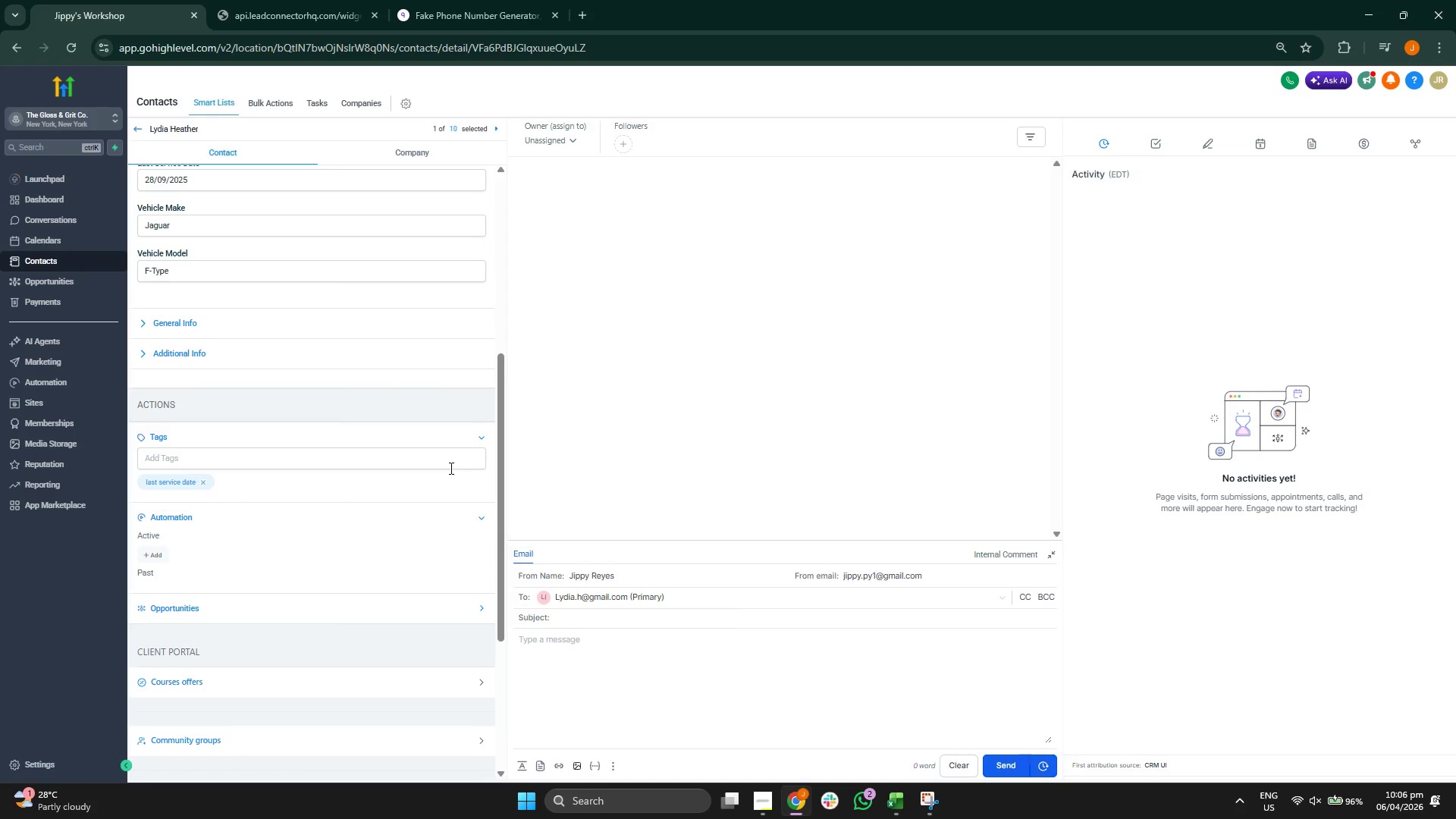 
scroll: coordinate [421, 444], scroll_direction: up, amount: 2.0
 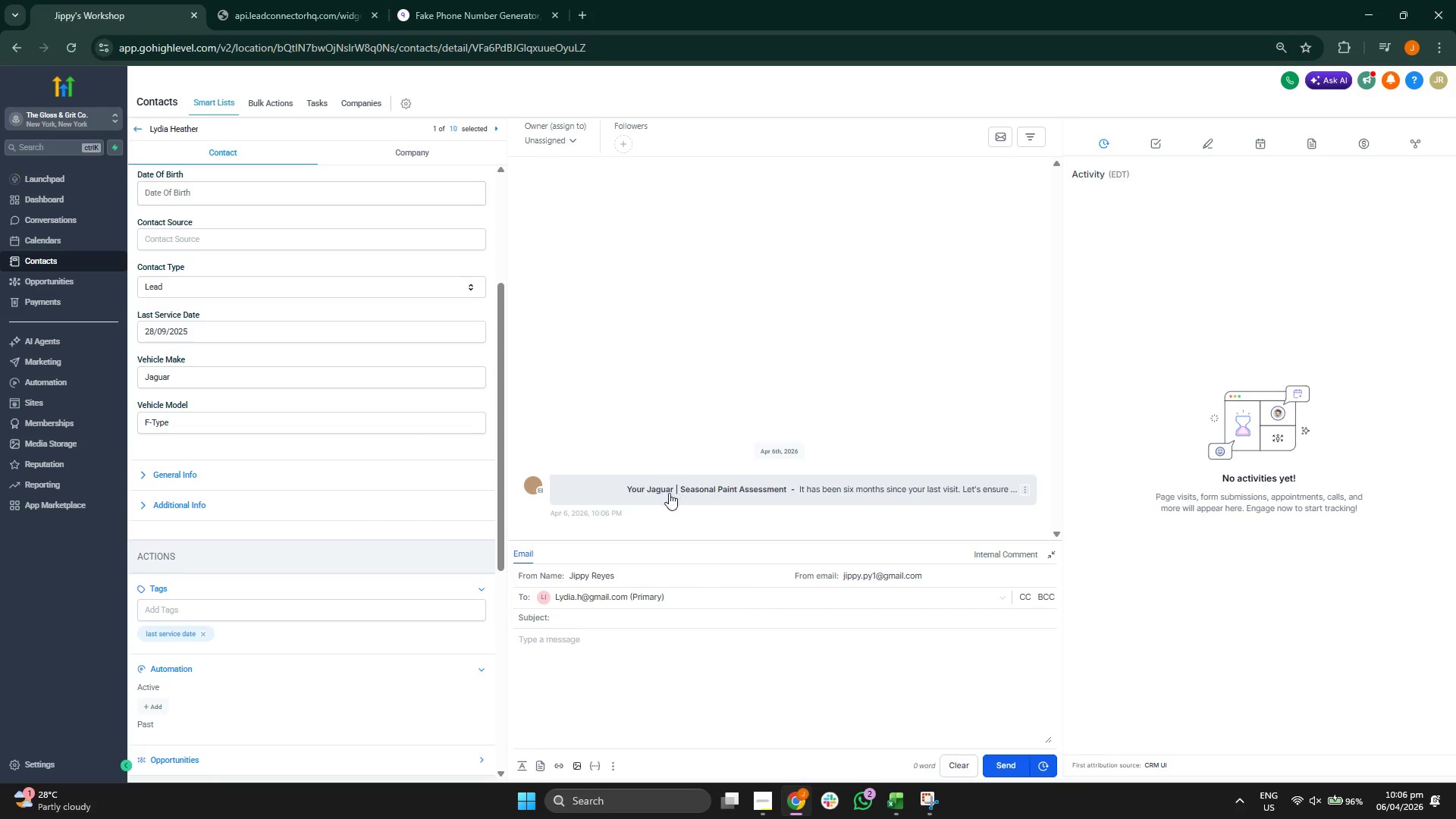 
scroll: coordinate [386, 431], scroll_direction: down, amount: 2.0
 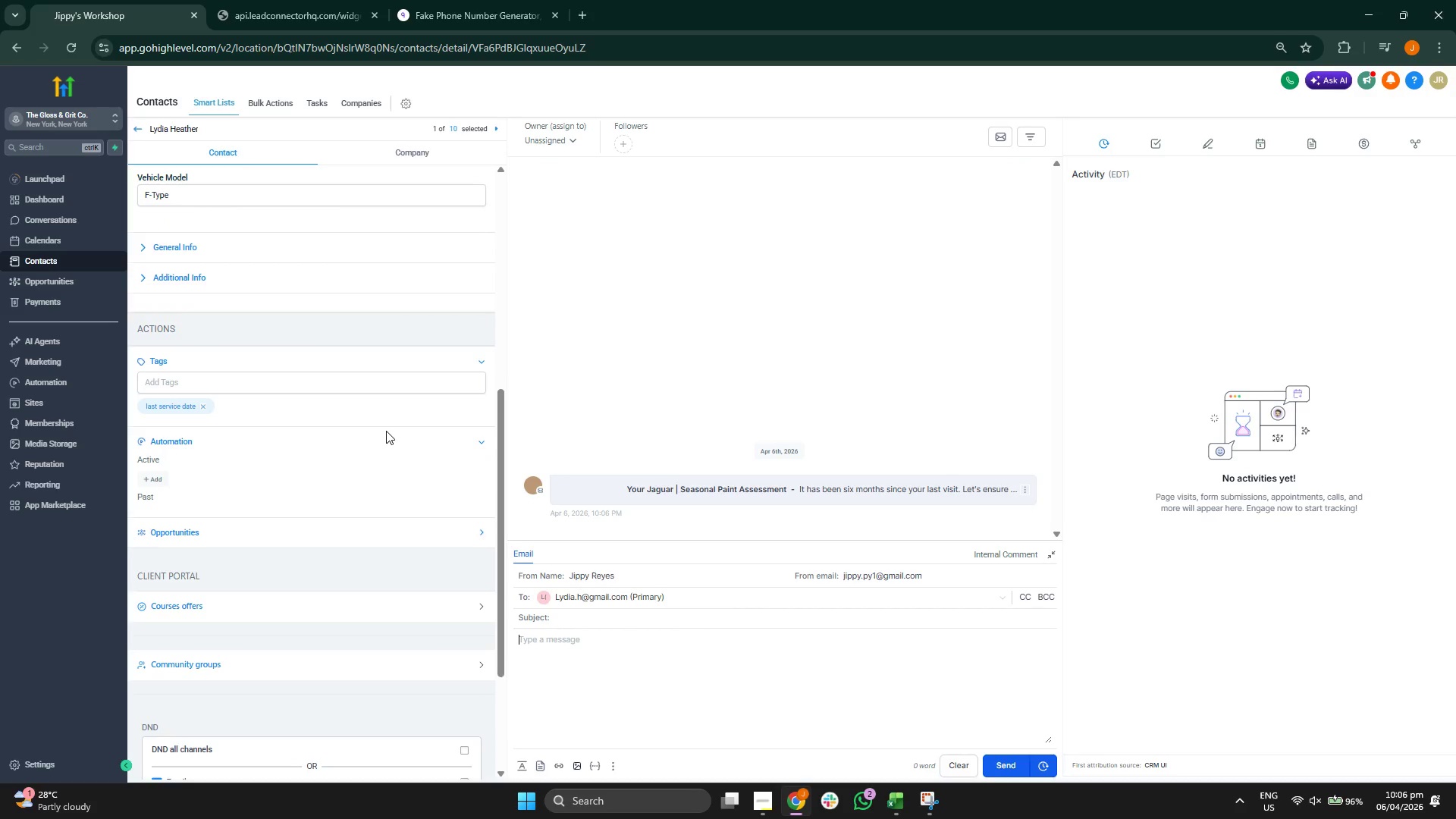 
scroll: coordinate [388, 430], scroll_direction: up, amount: 5.0
 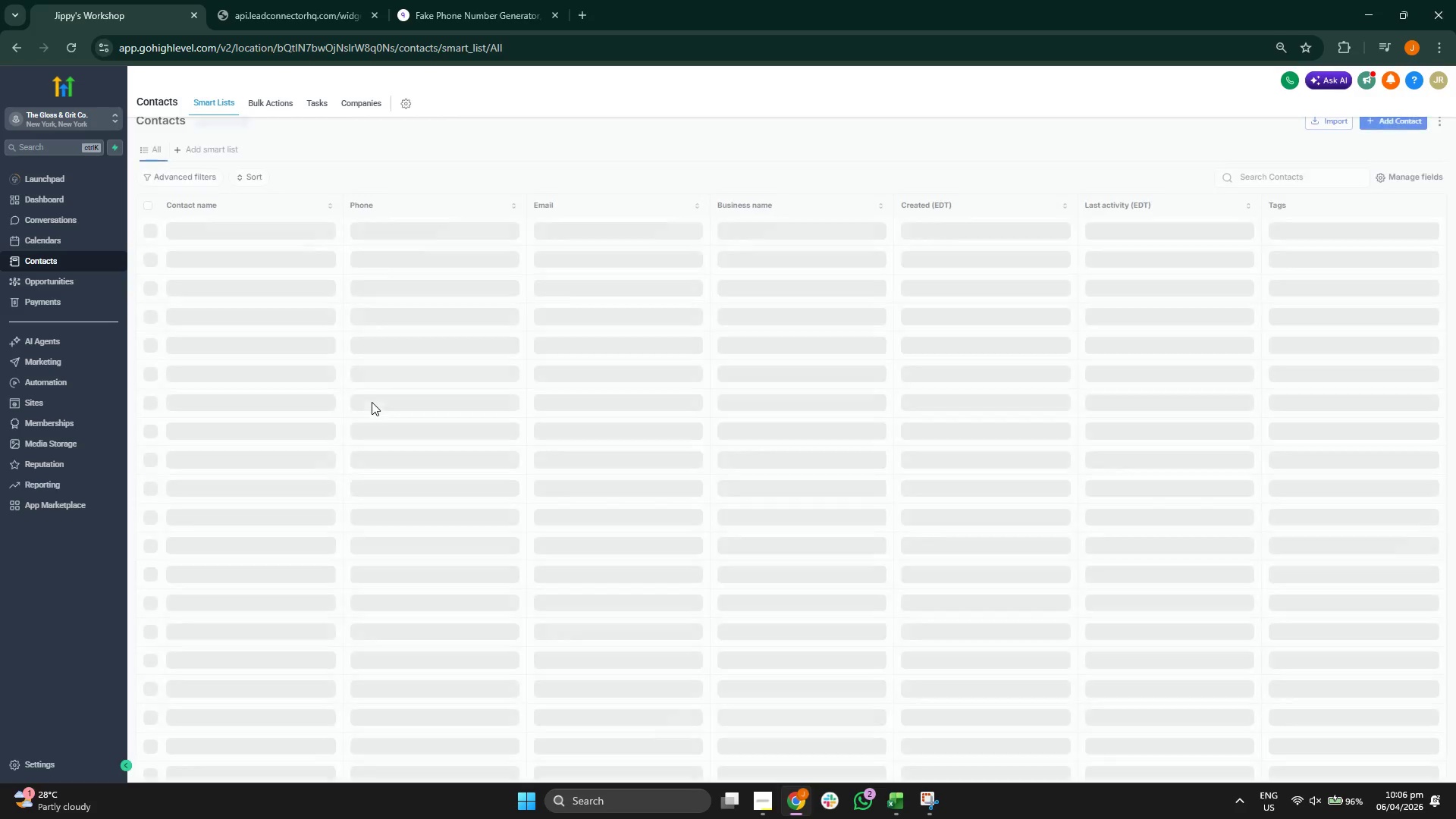 
wait(5.63)
 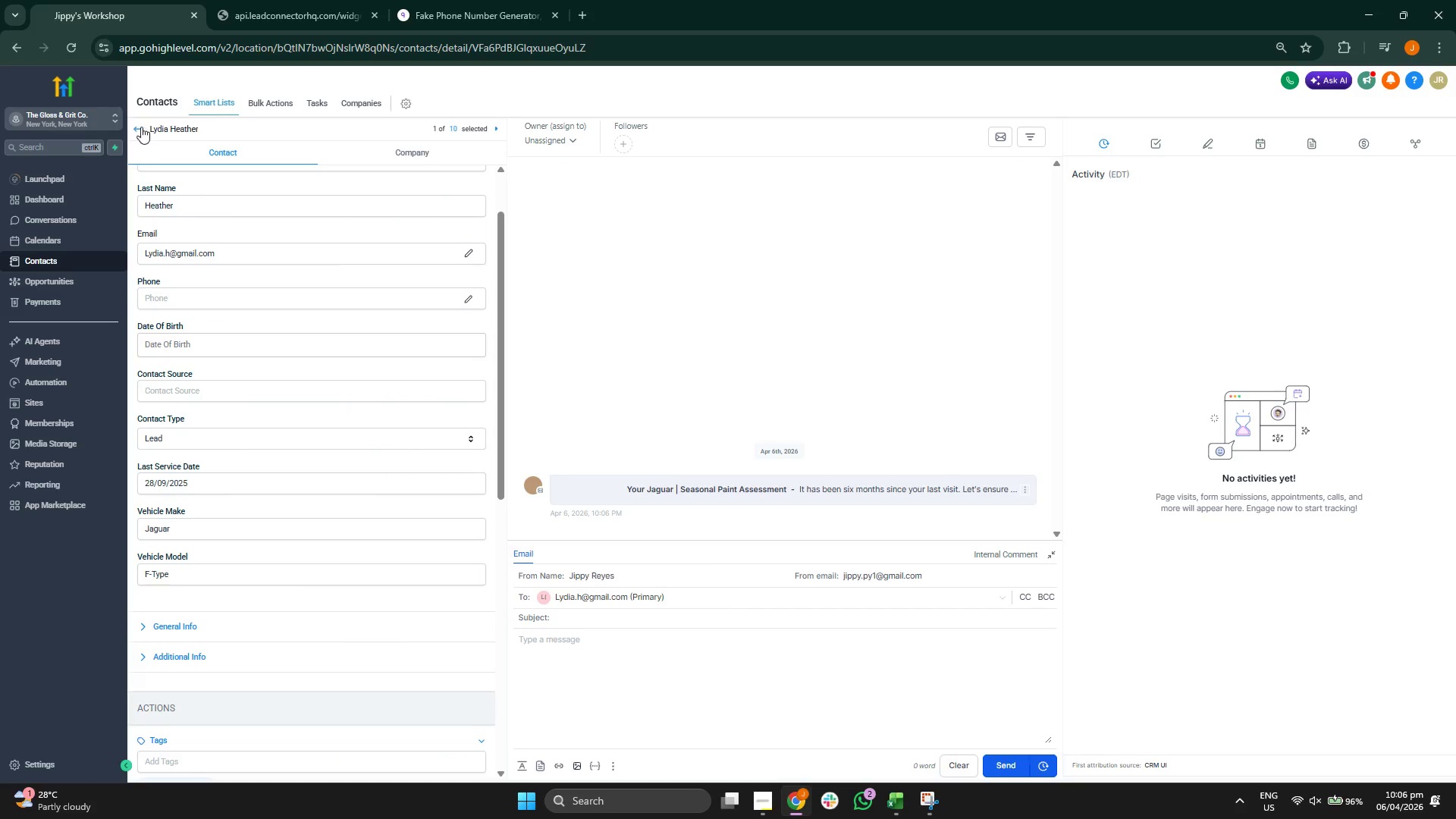 
left_click([206, 253])
 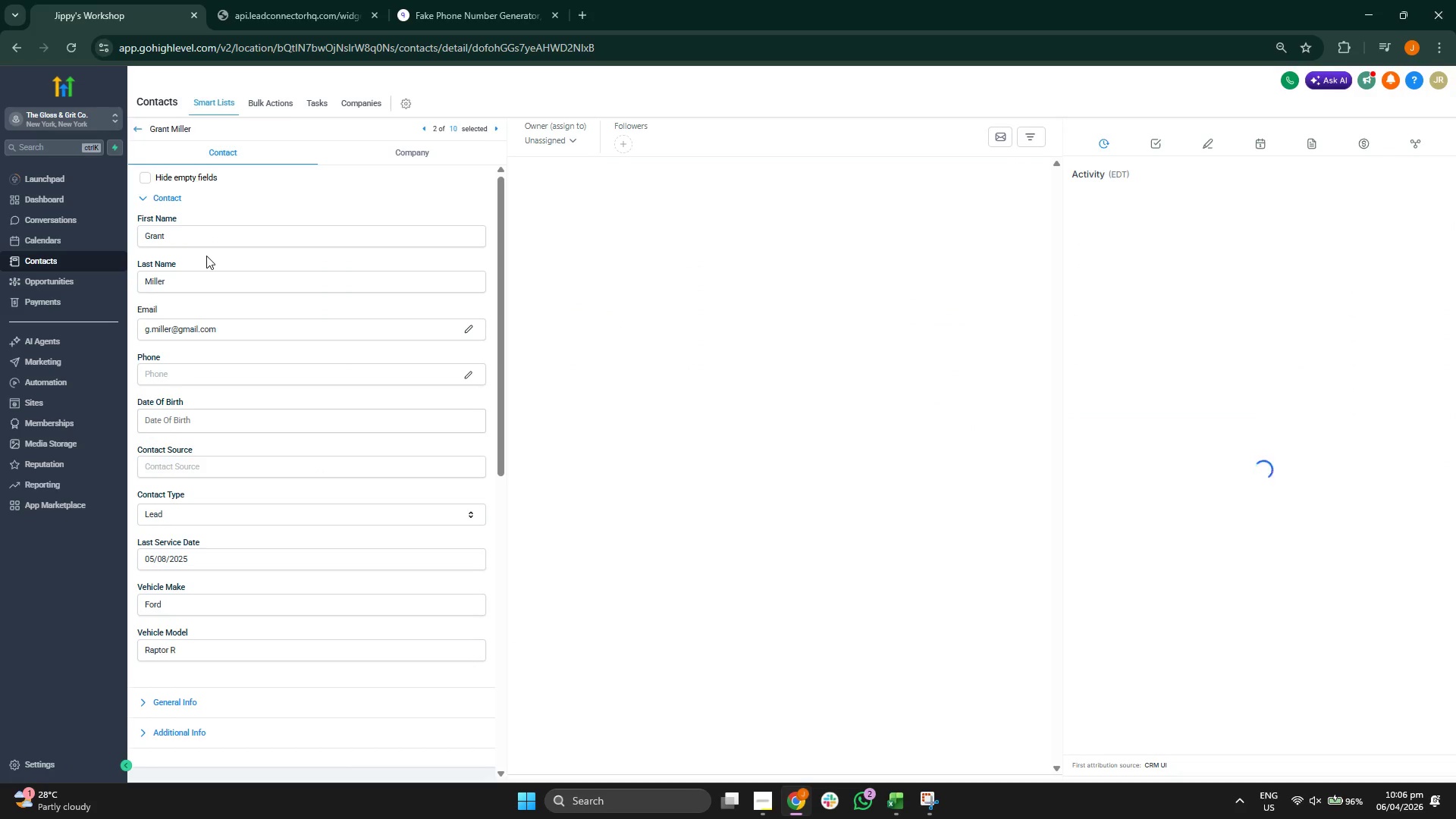 
scroll: coordinate [318, 390], scroll_direction: down, amount: 4.0
 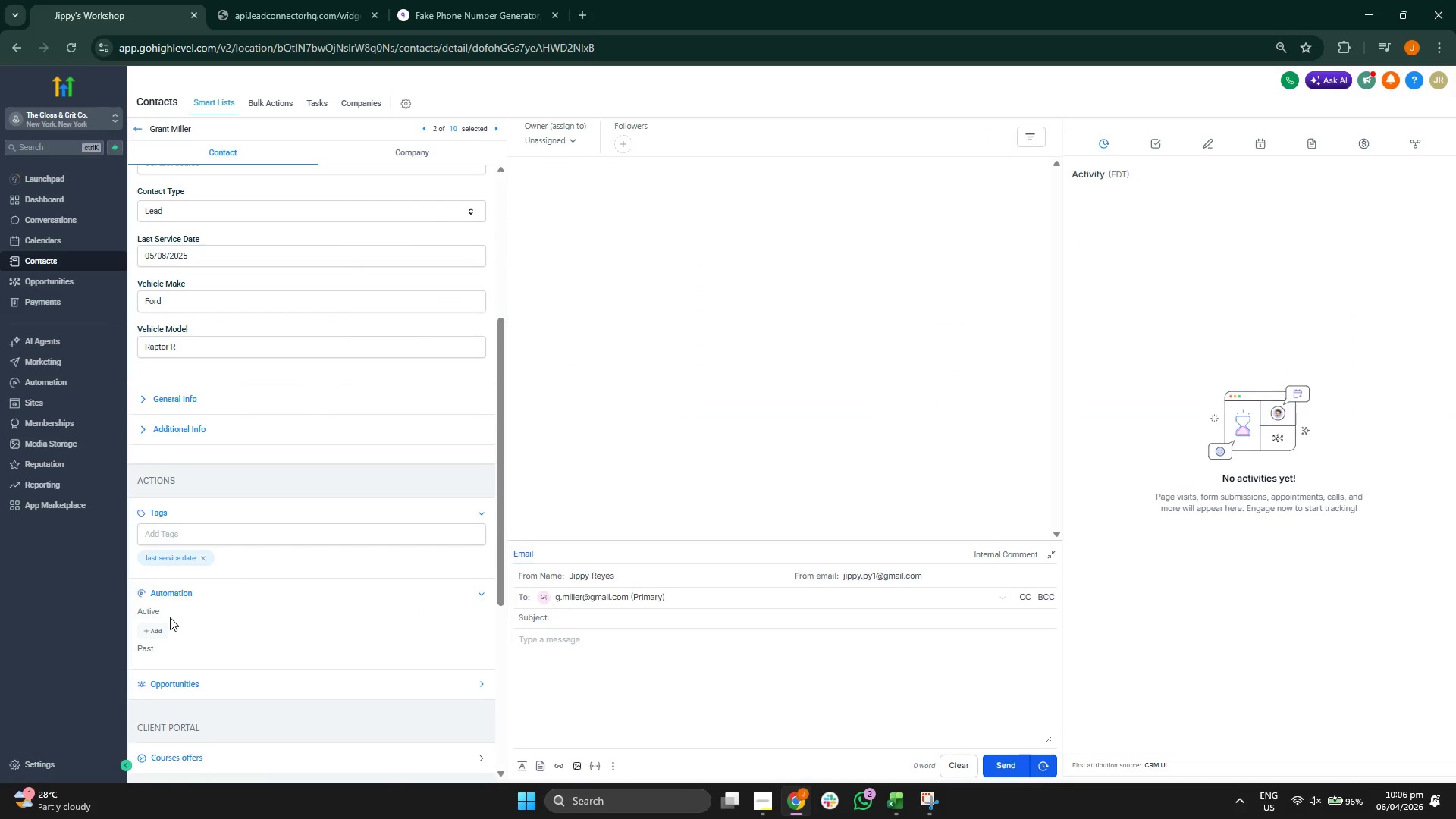 
left_click([161, 631])
 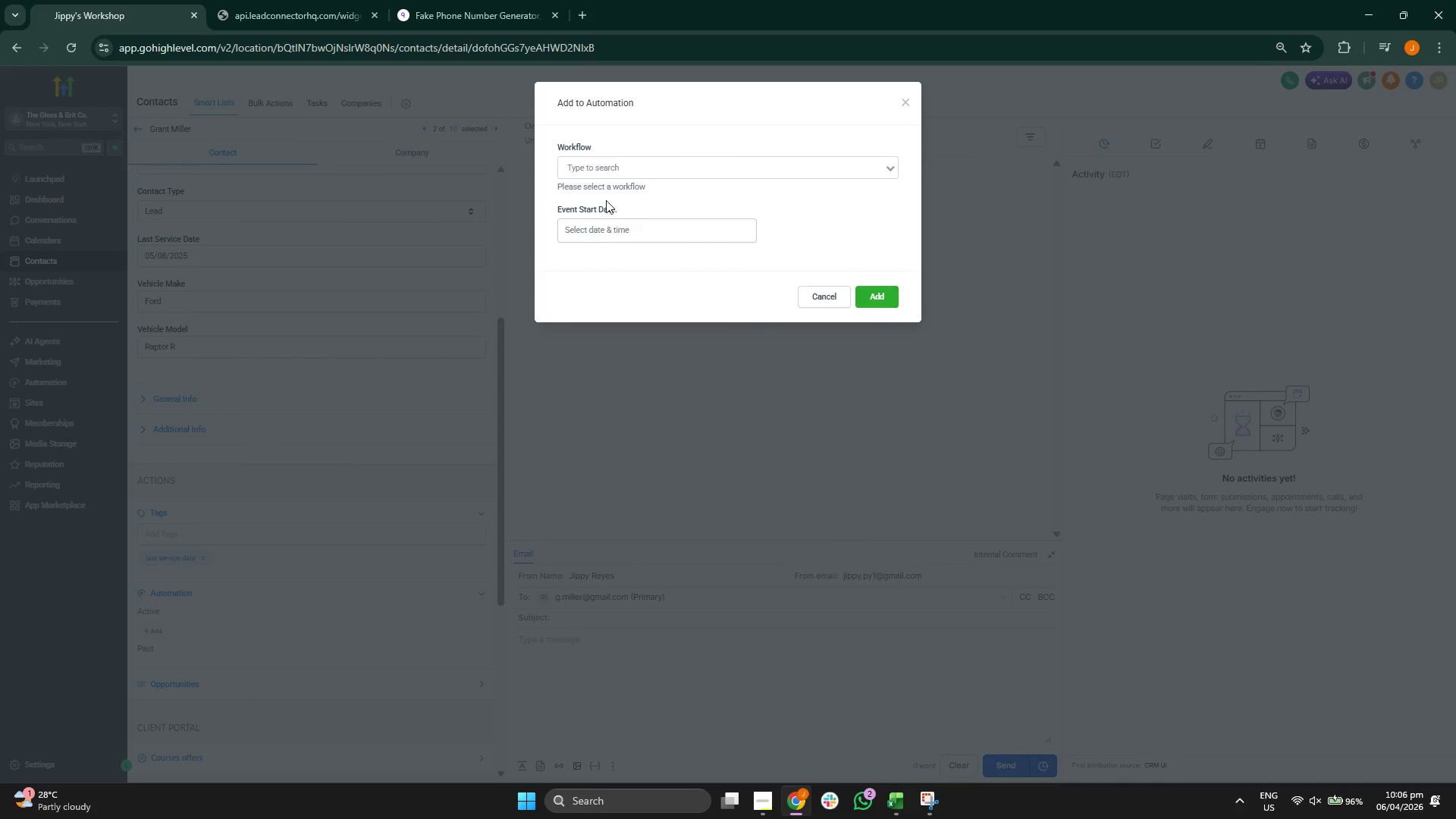 
left_click([624, 176])
 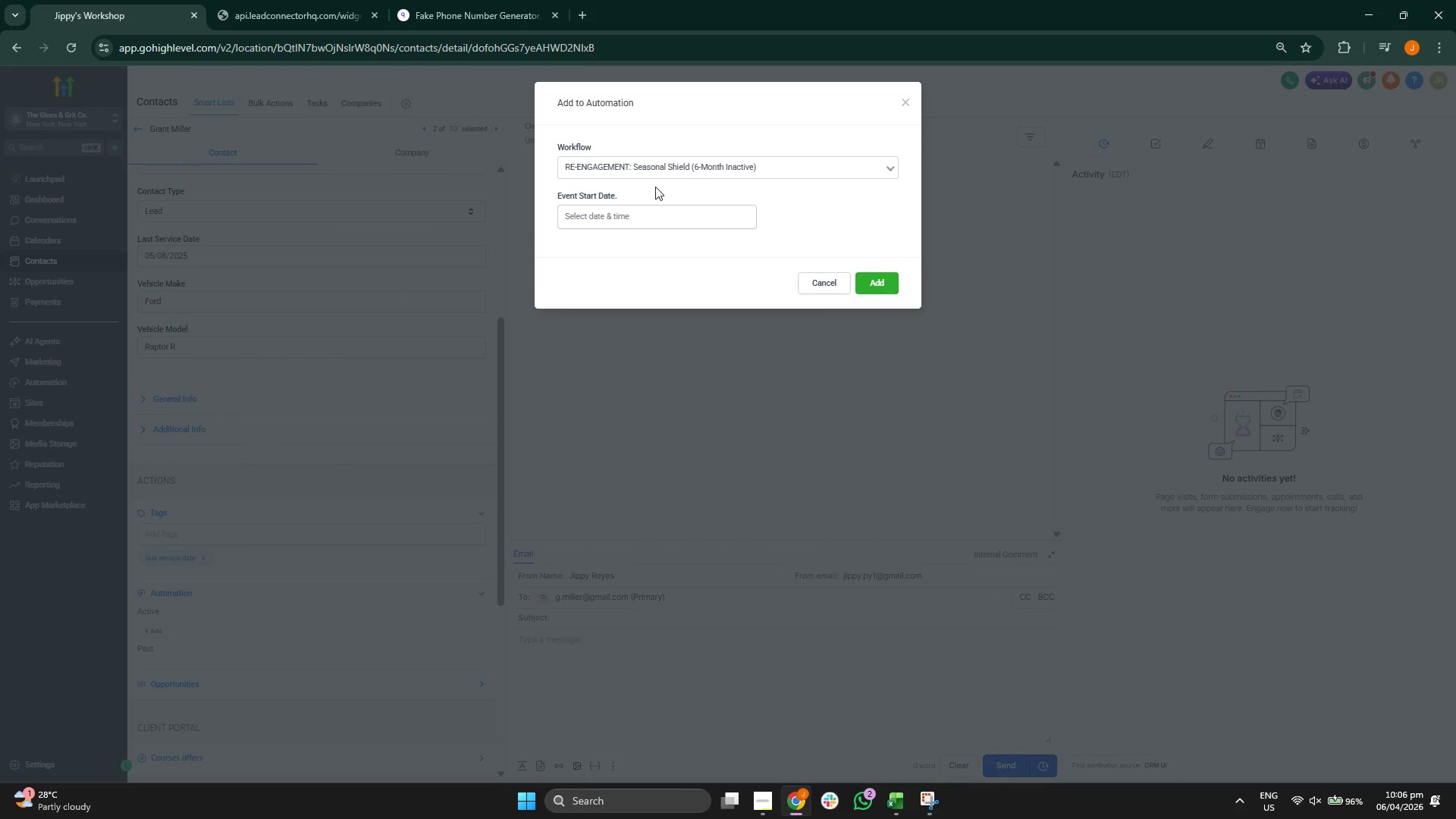 
left_click([869, 282])
 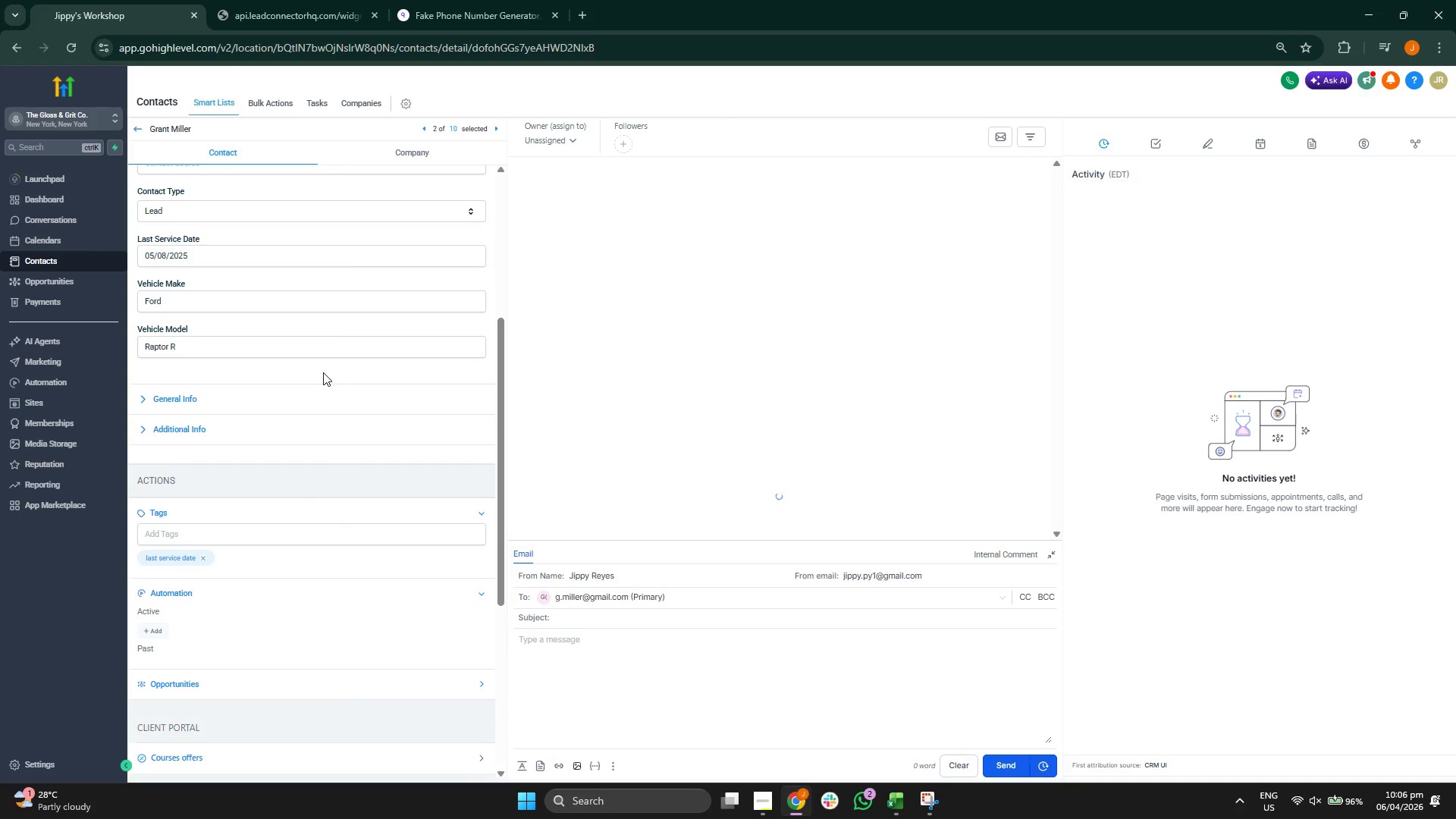 
wait(8.39)
 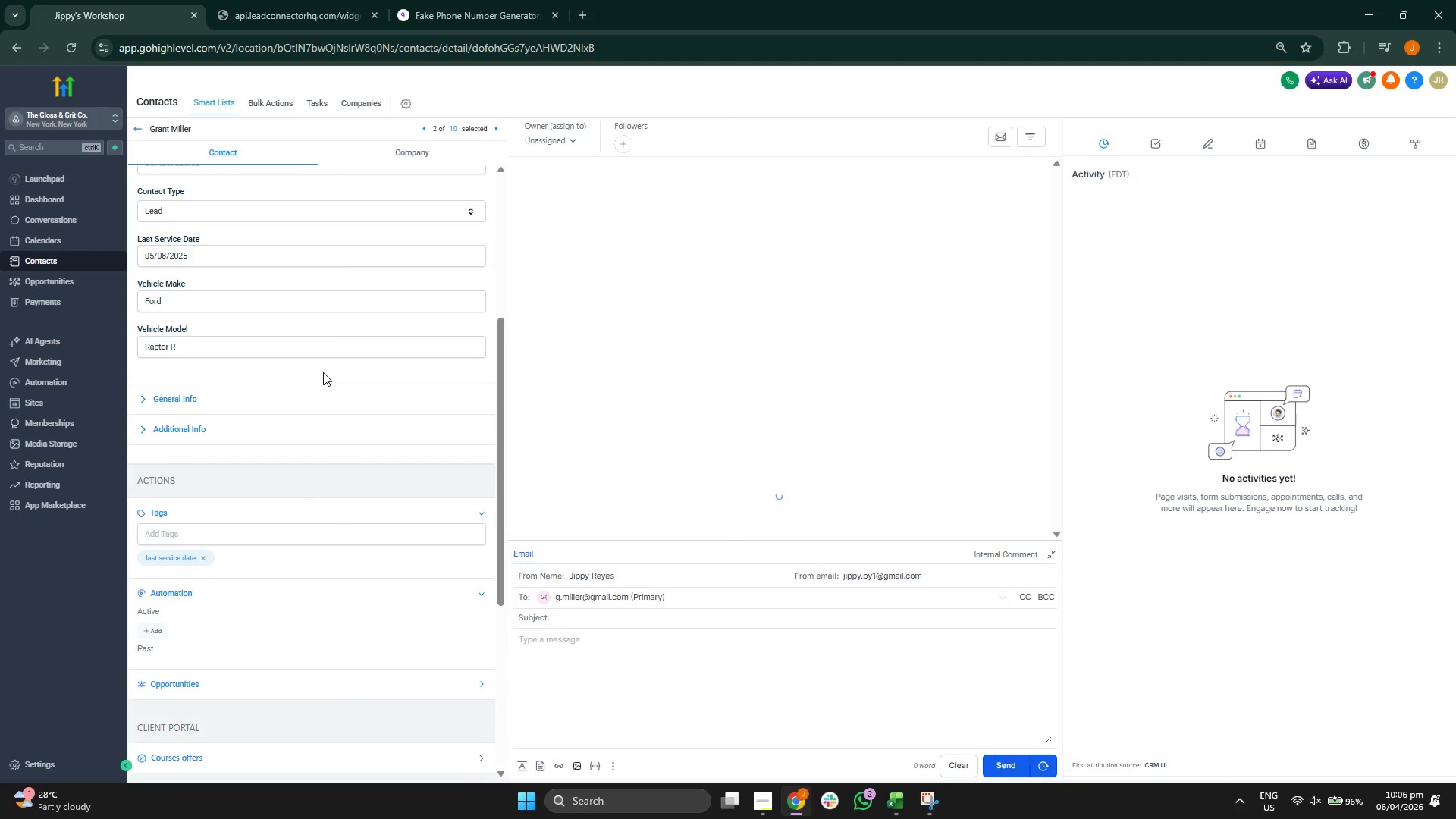 
scroll: coordinate [378, 372], scroll_direction: down, amount: 2.0
 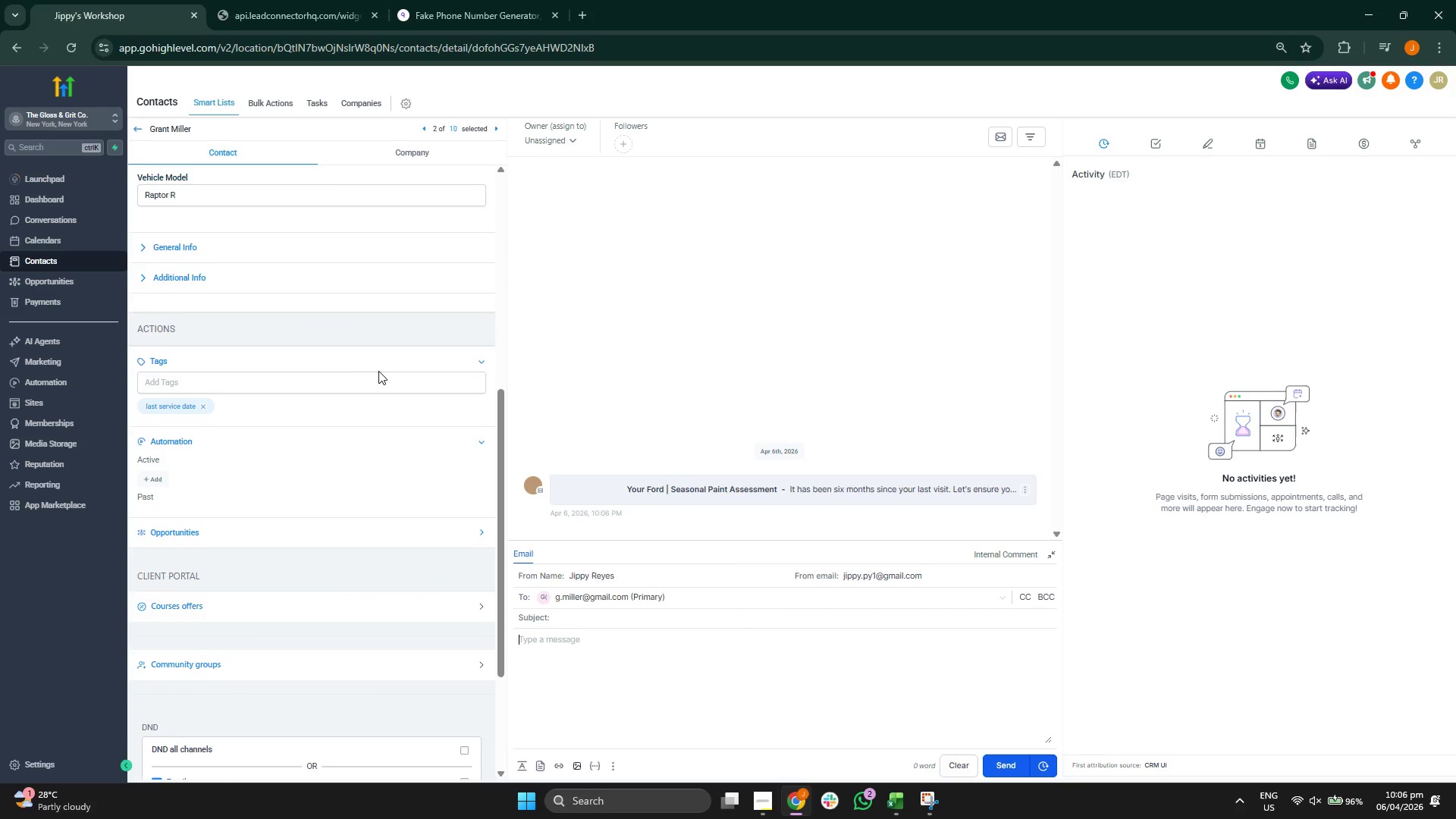 
scroll: coordinate [378, 371], scroll_direction: up, amount: 3.0
 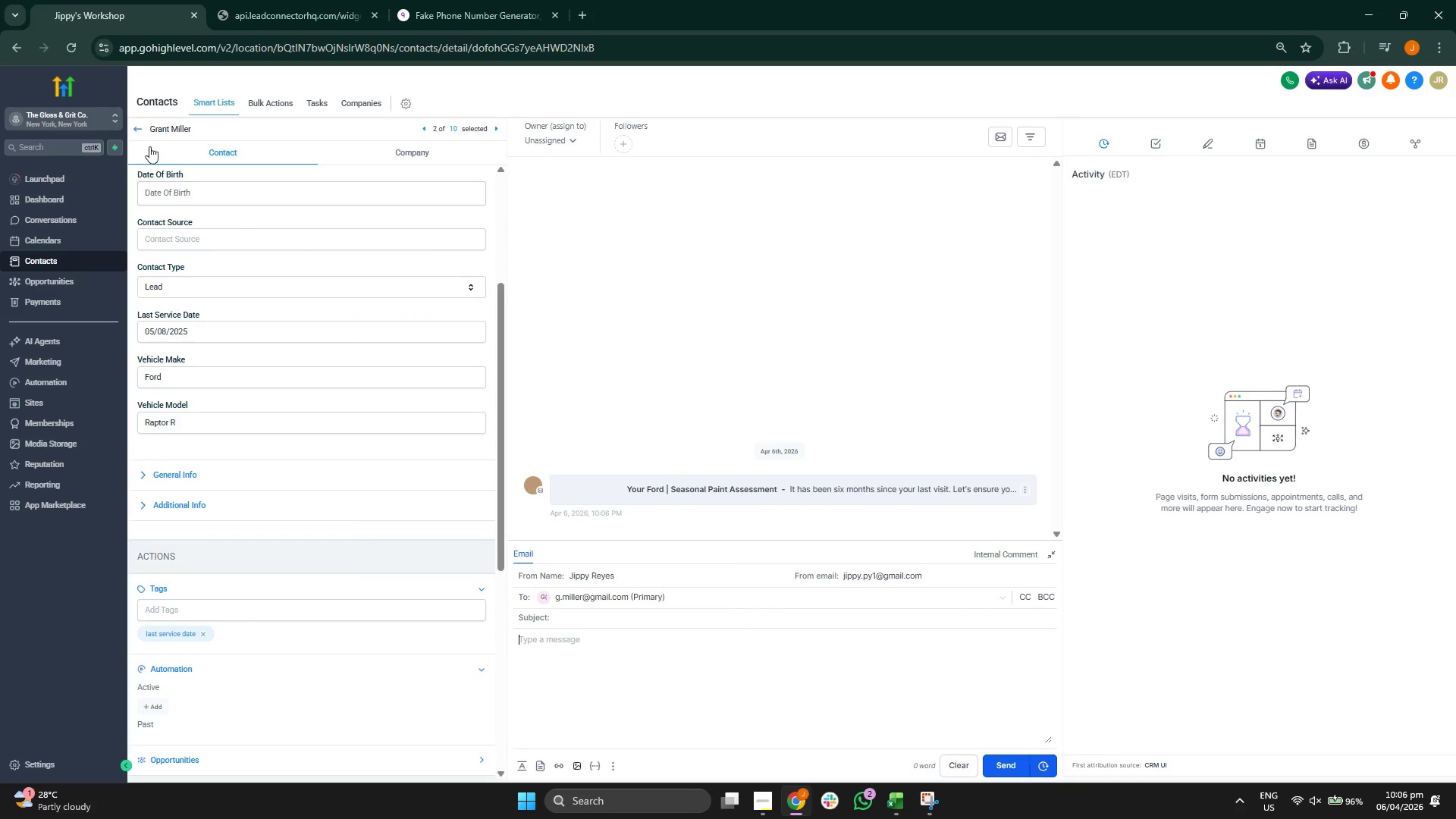 
left_click([140, 128])
 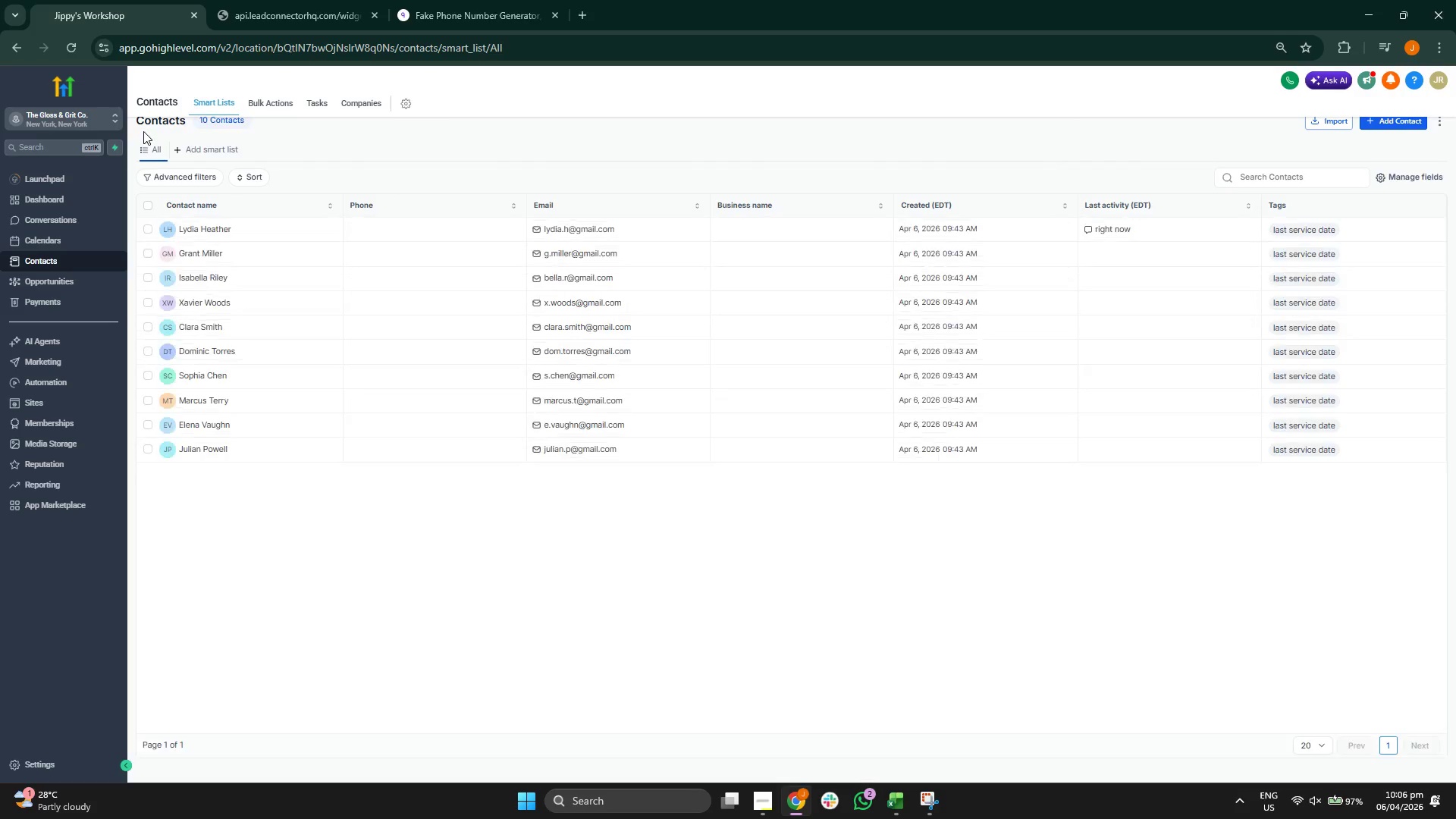 
wait(5.53)
 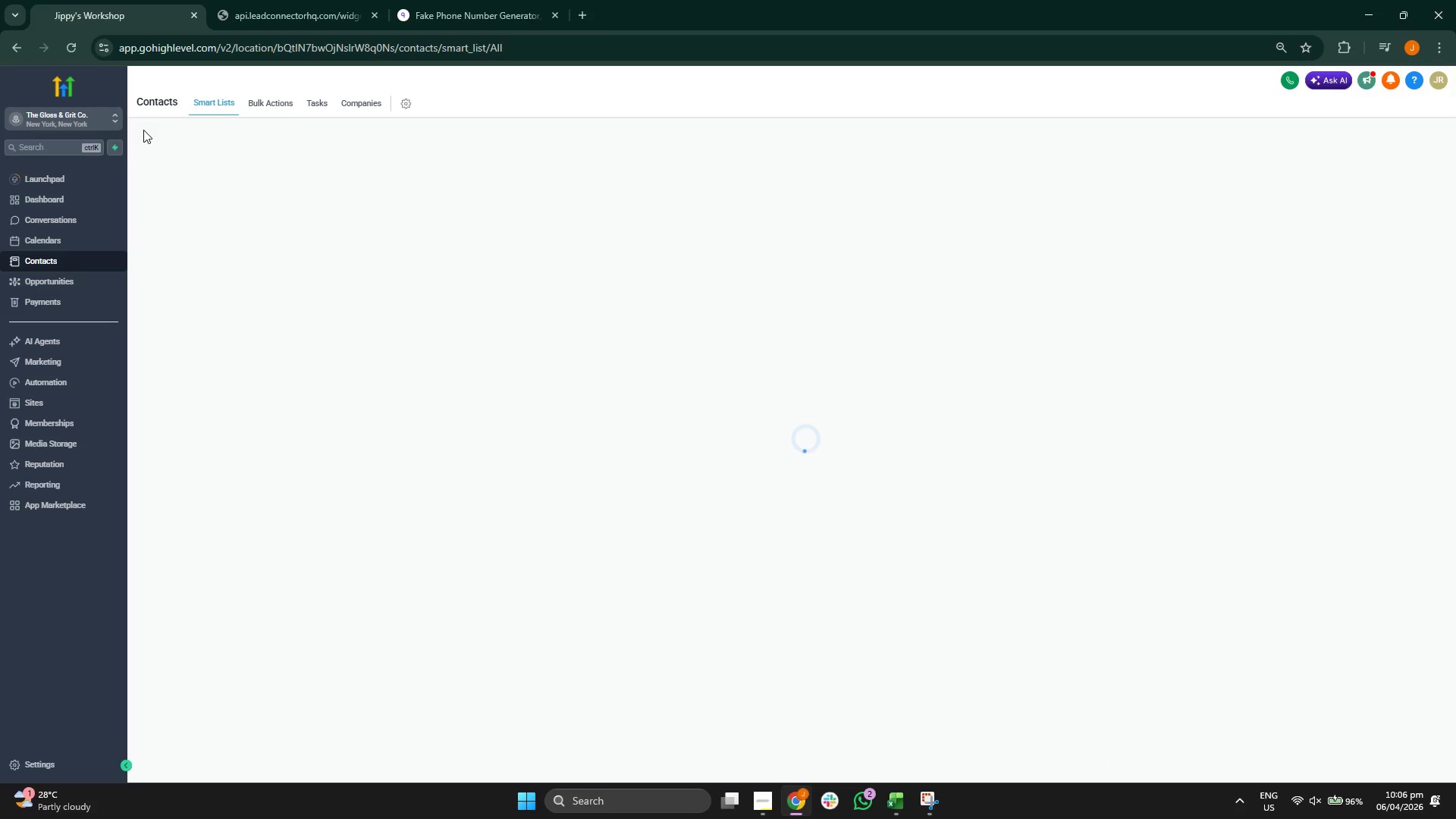 
left_click([209, 278])
 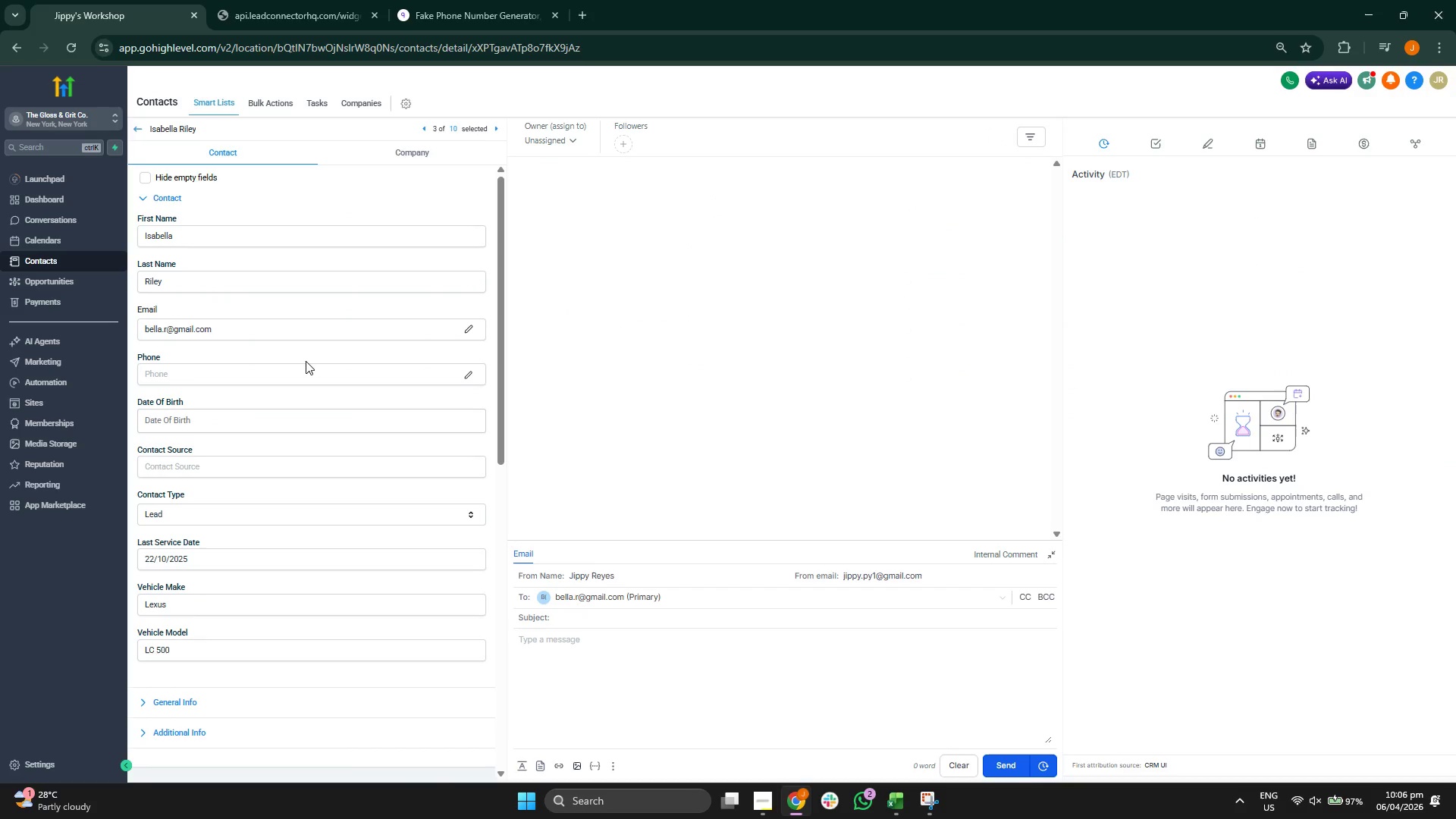 
wait(5.72)
 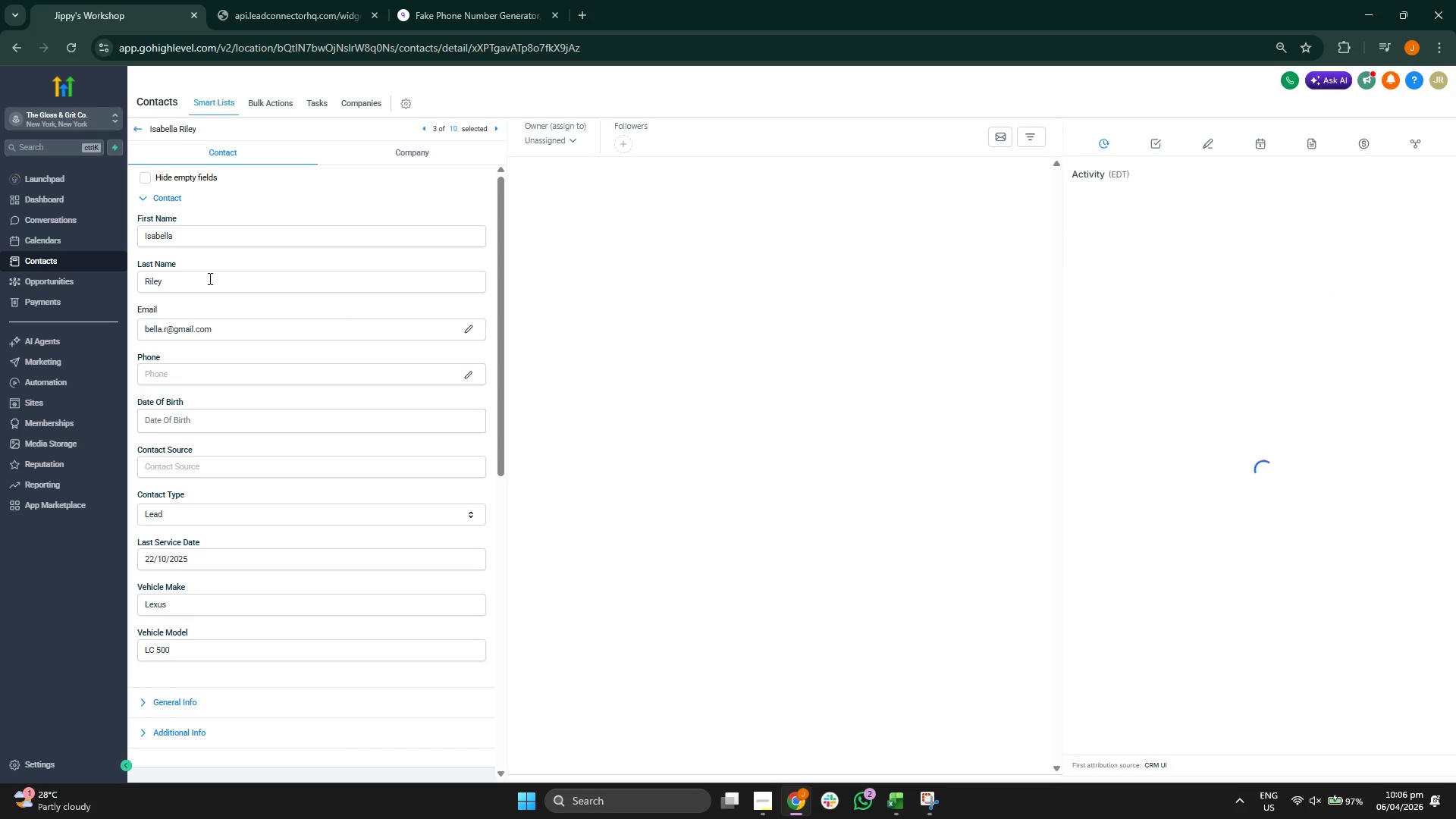 
scroll: coordinate [330, 491], scroll_direction: down, amount: 3.0
 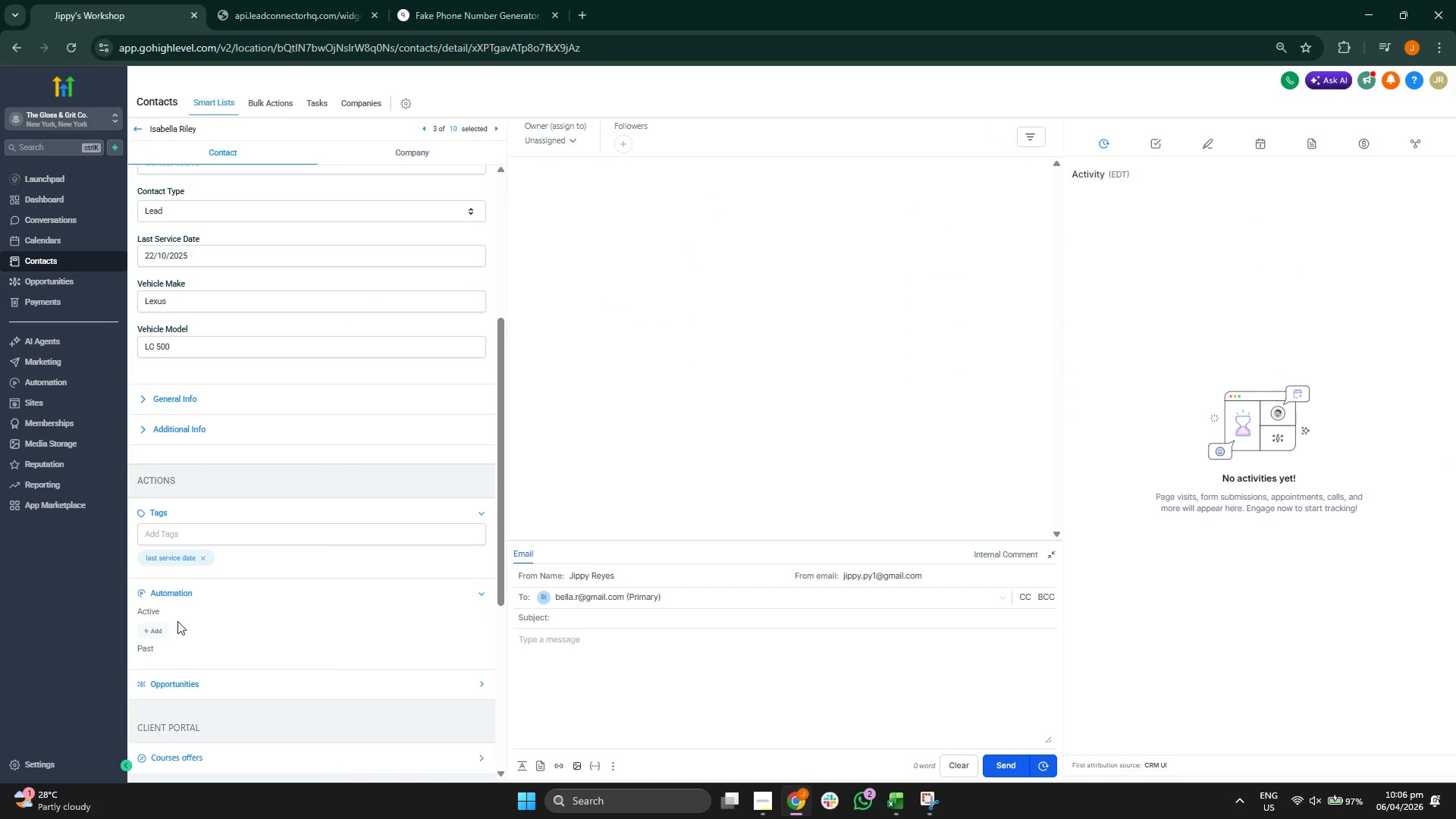 
left_click([159, 625])
 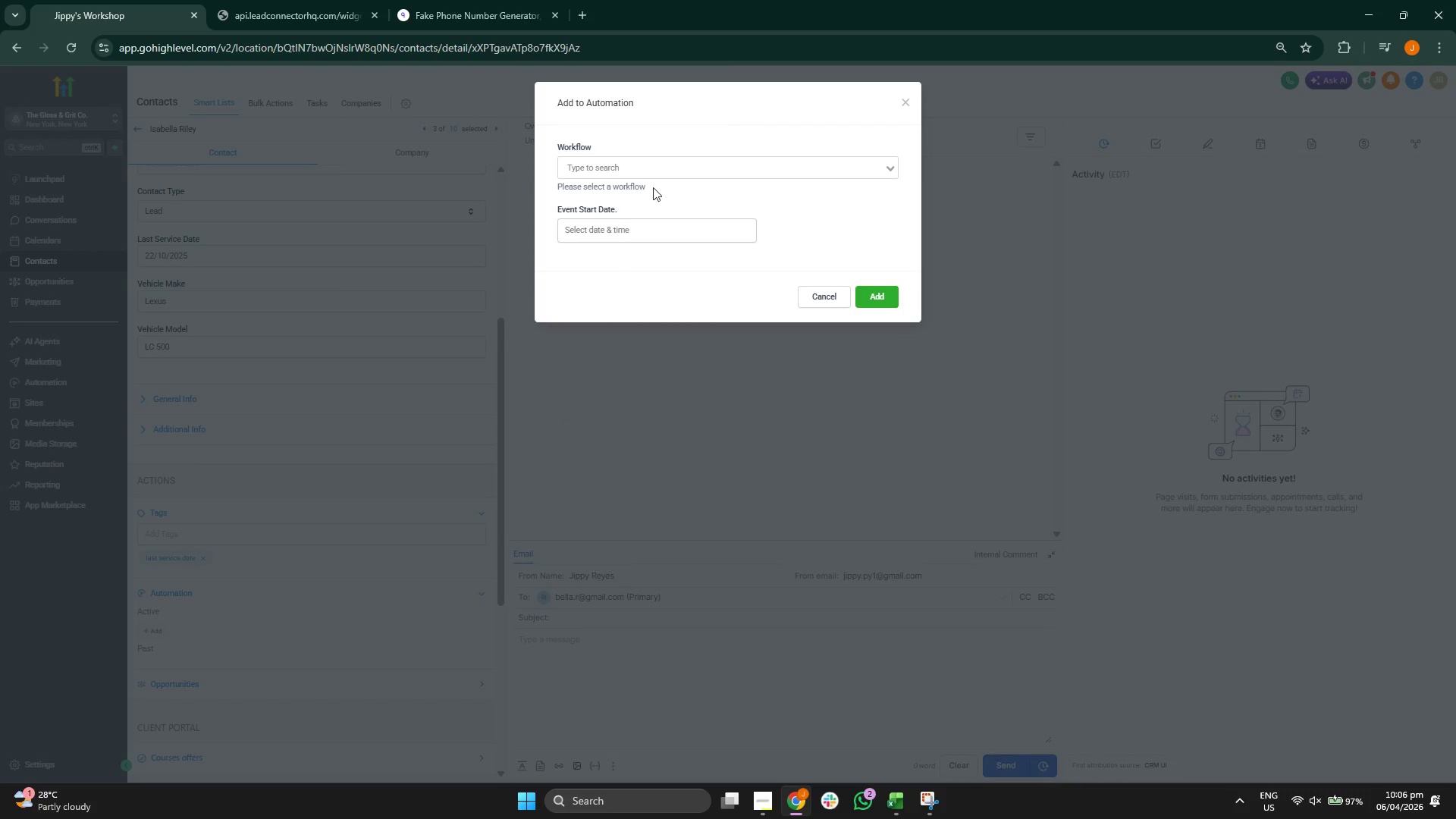 
left_click([667, 174])
 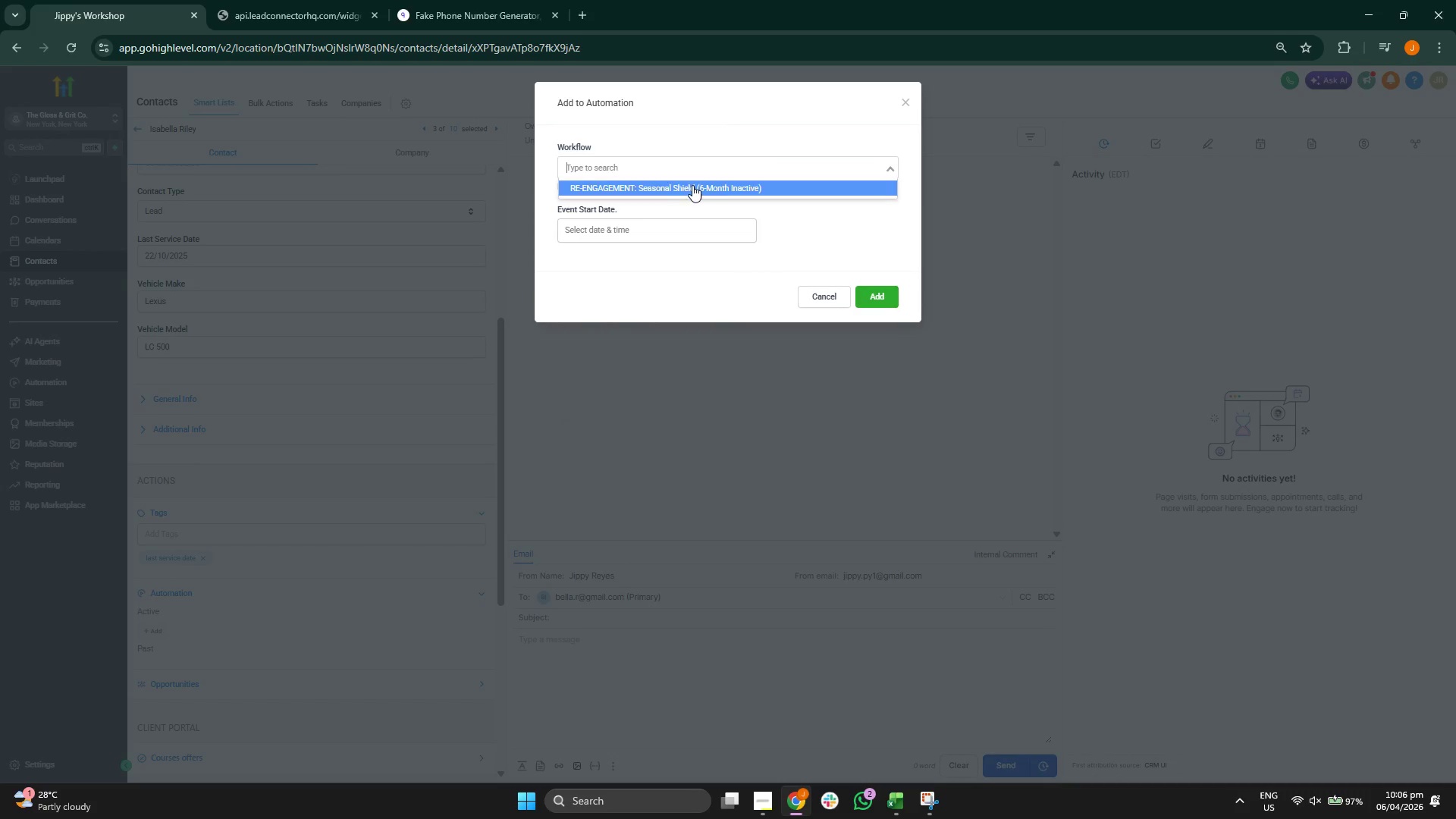 
left_click([692, 185])
 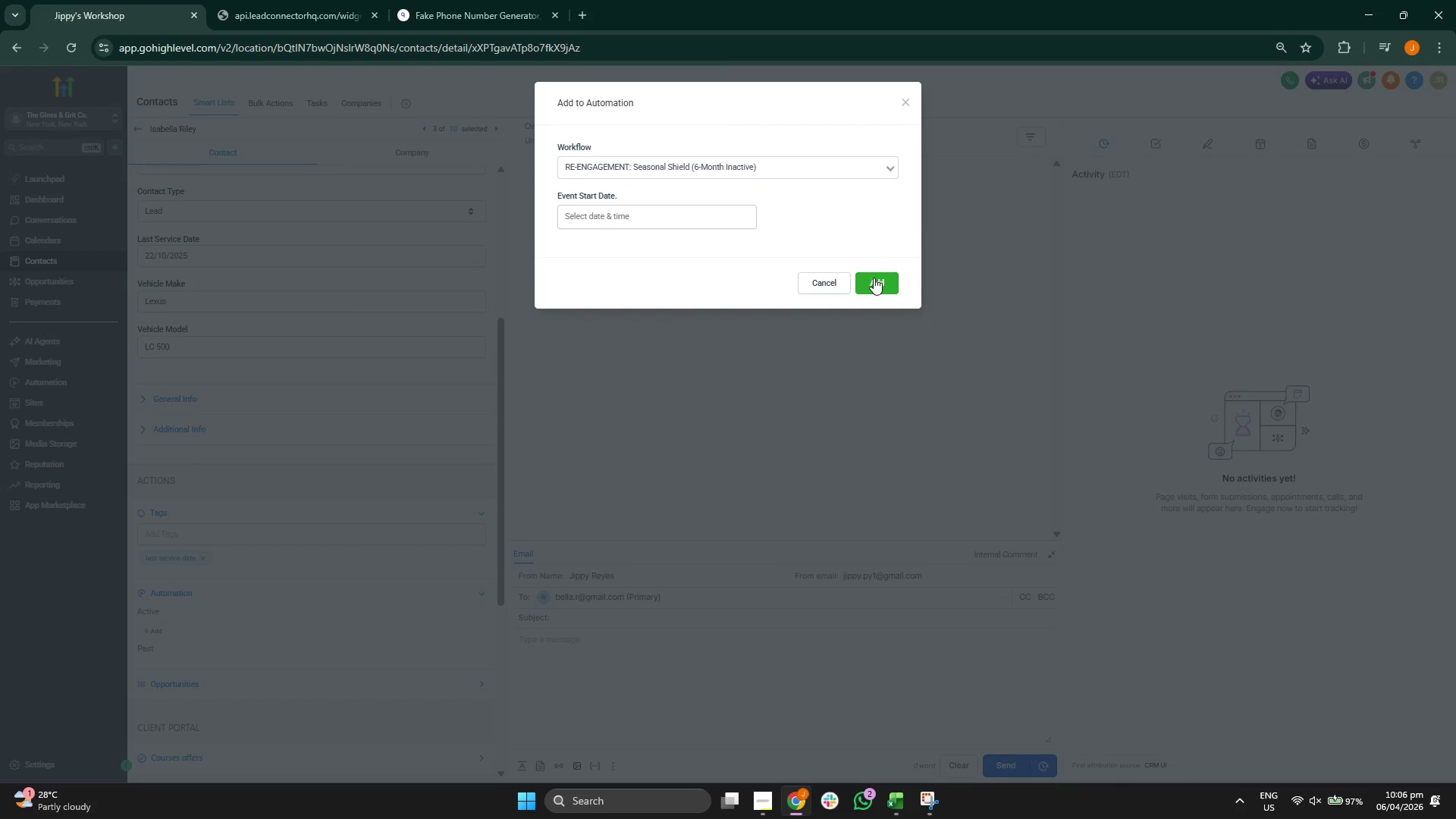 
left_click([877, 281])
 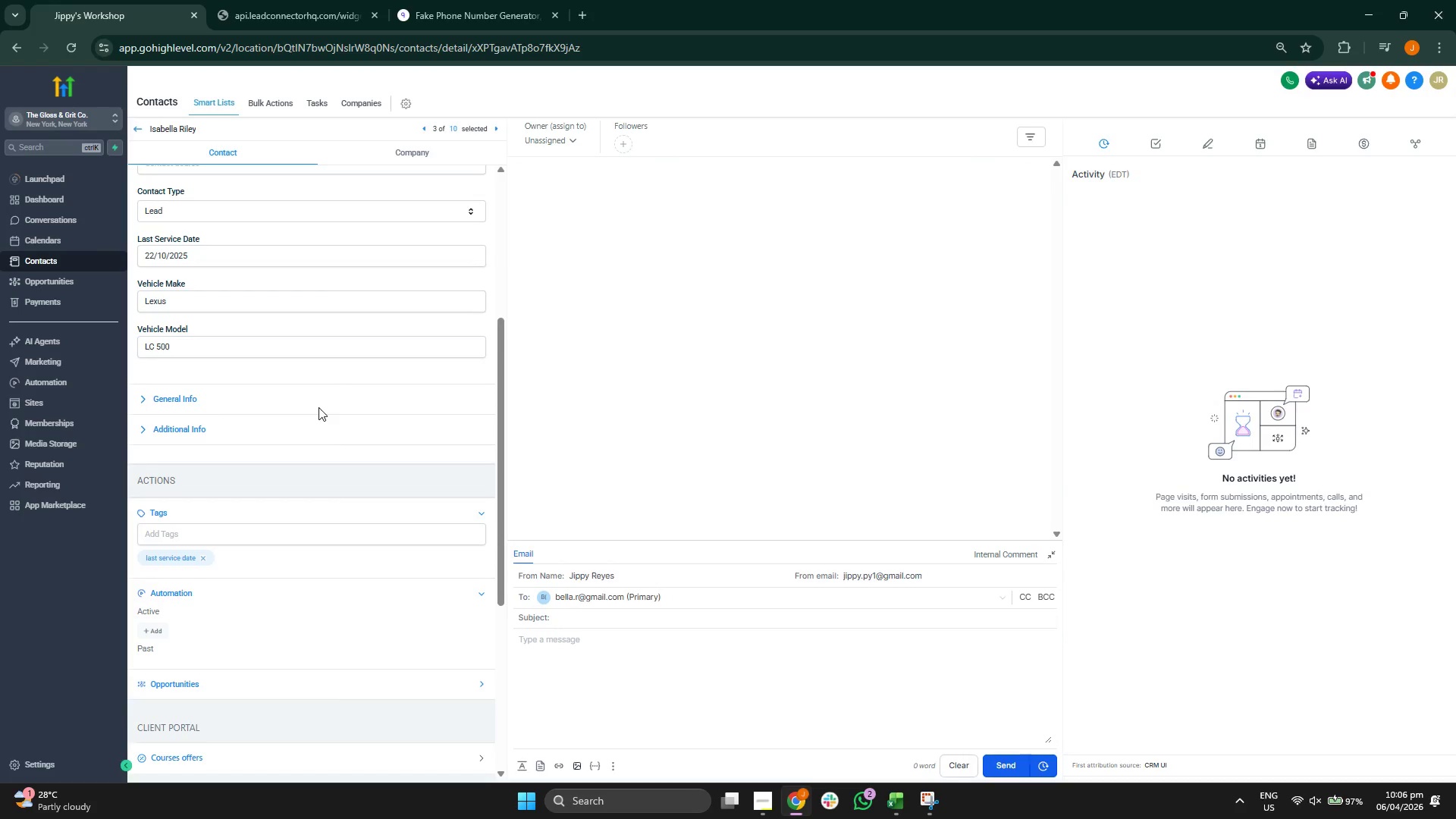 
scroll: coordinate [335, 400], scroll_direction: up, amount: 4.0
 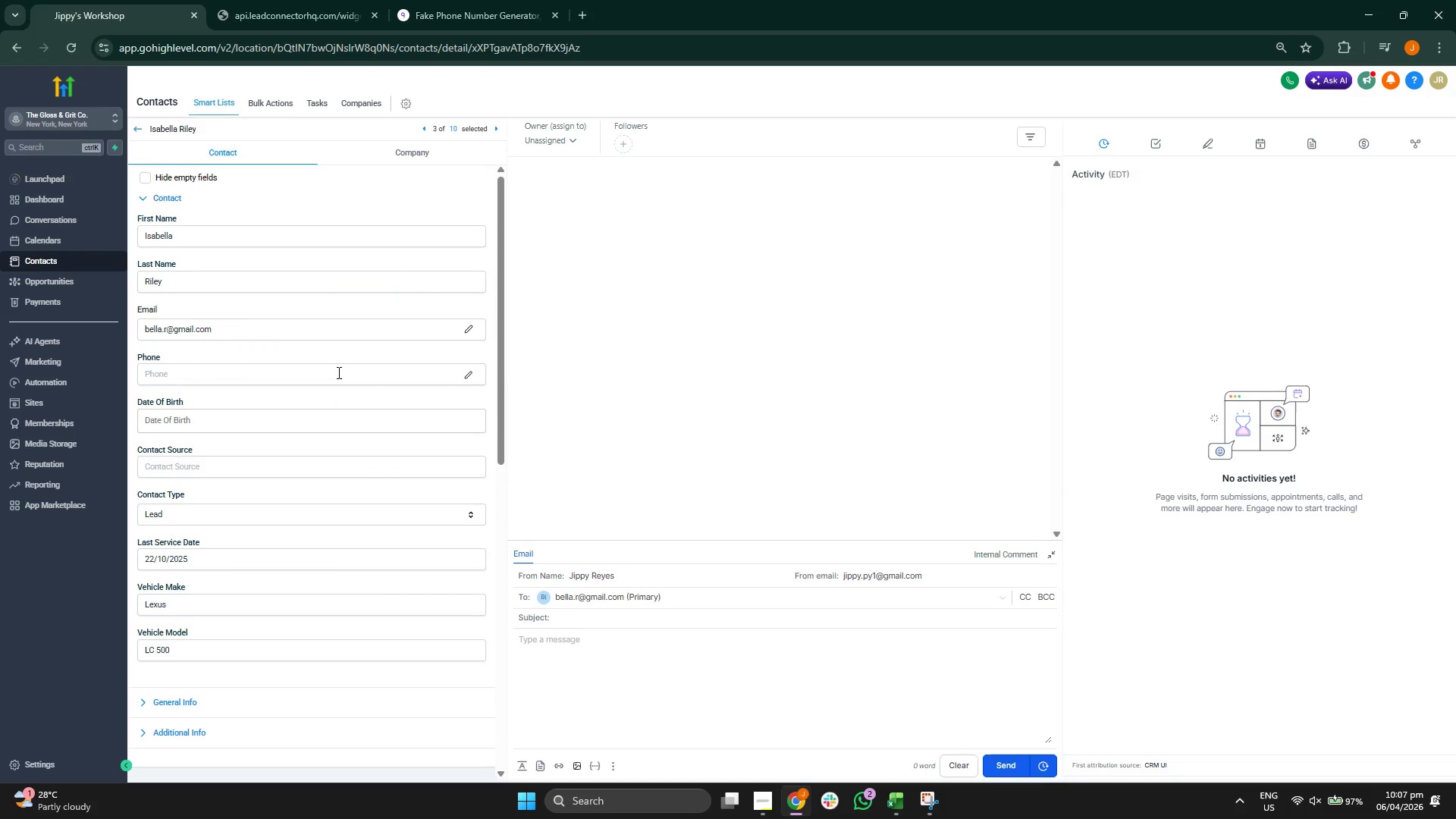 
scroll: coordinate [323, 346], scroll_direction: down, amount: 2.0
 